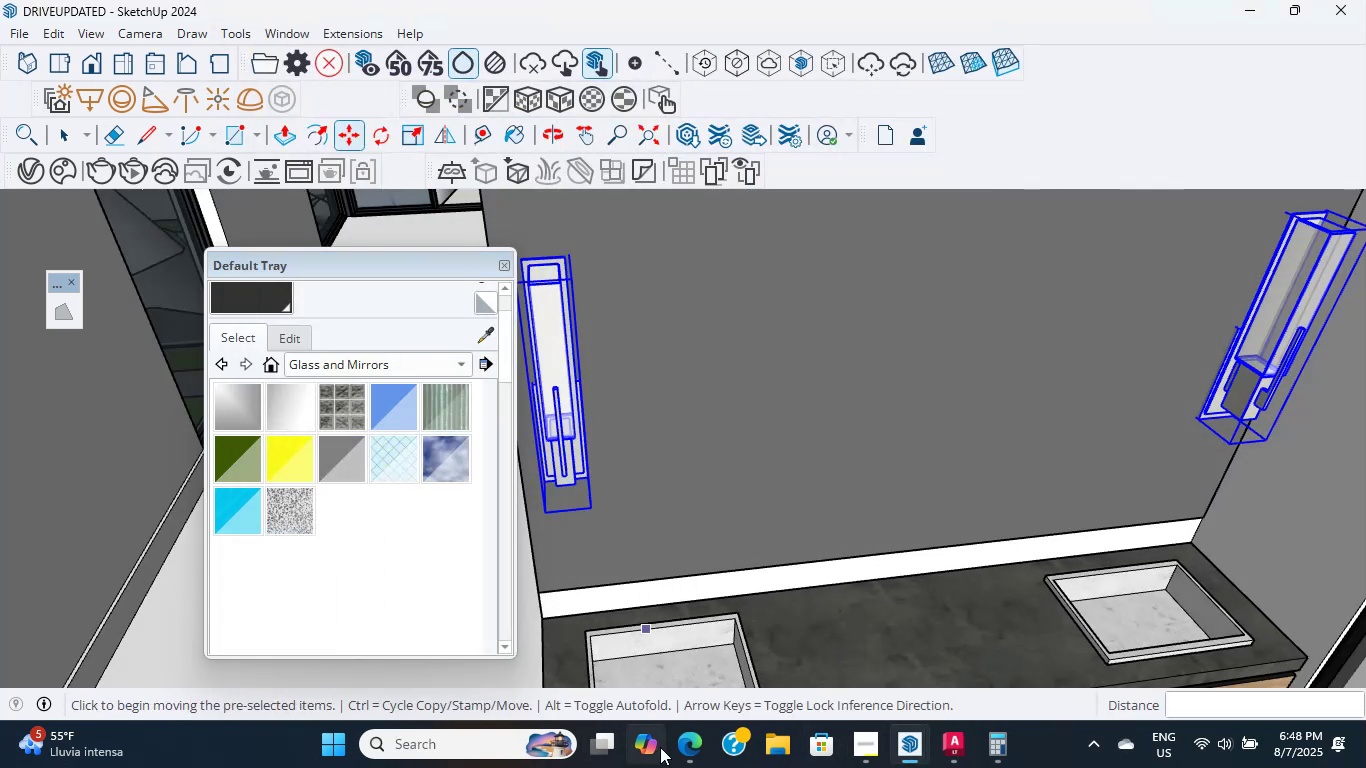 
left_click([672, 748])
 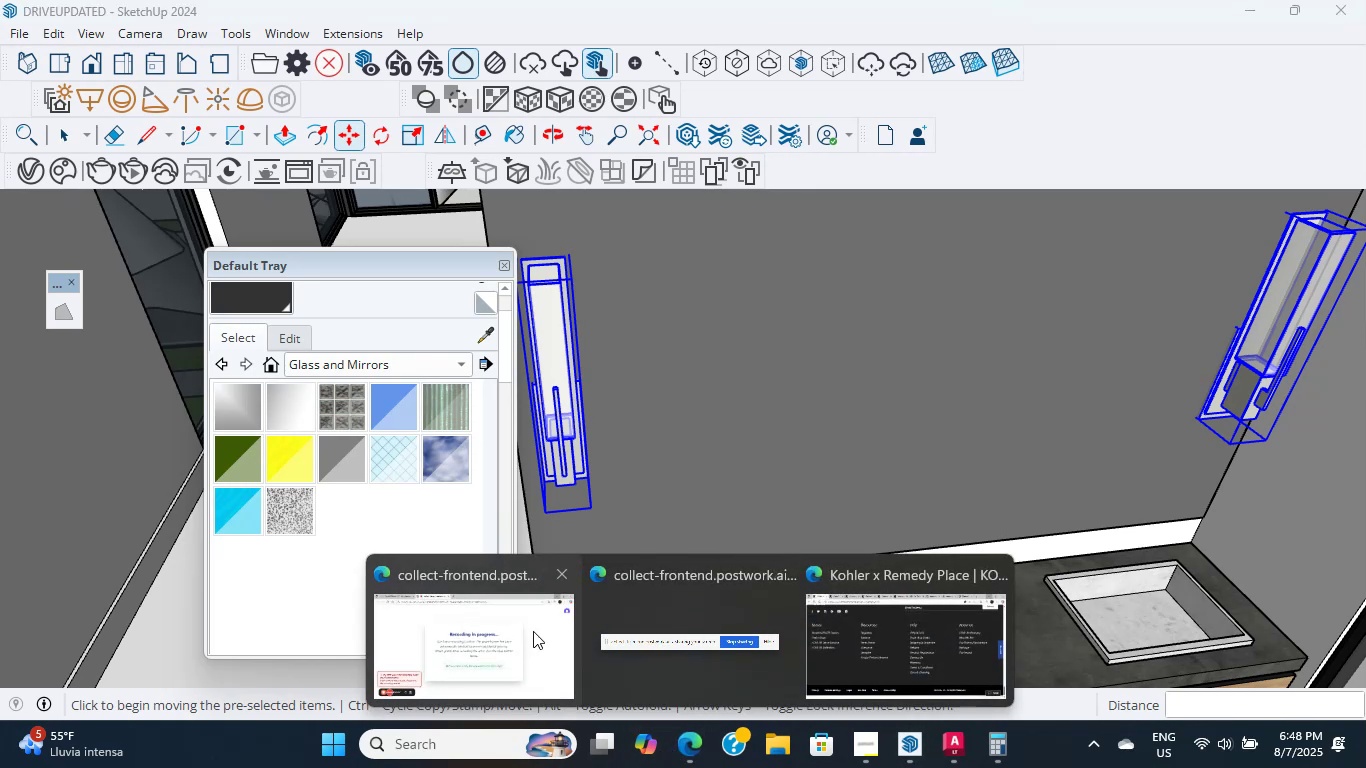 
left_click([479, 607])
 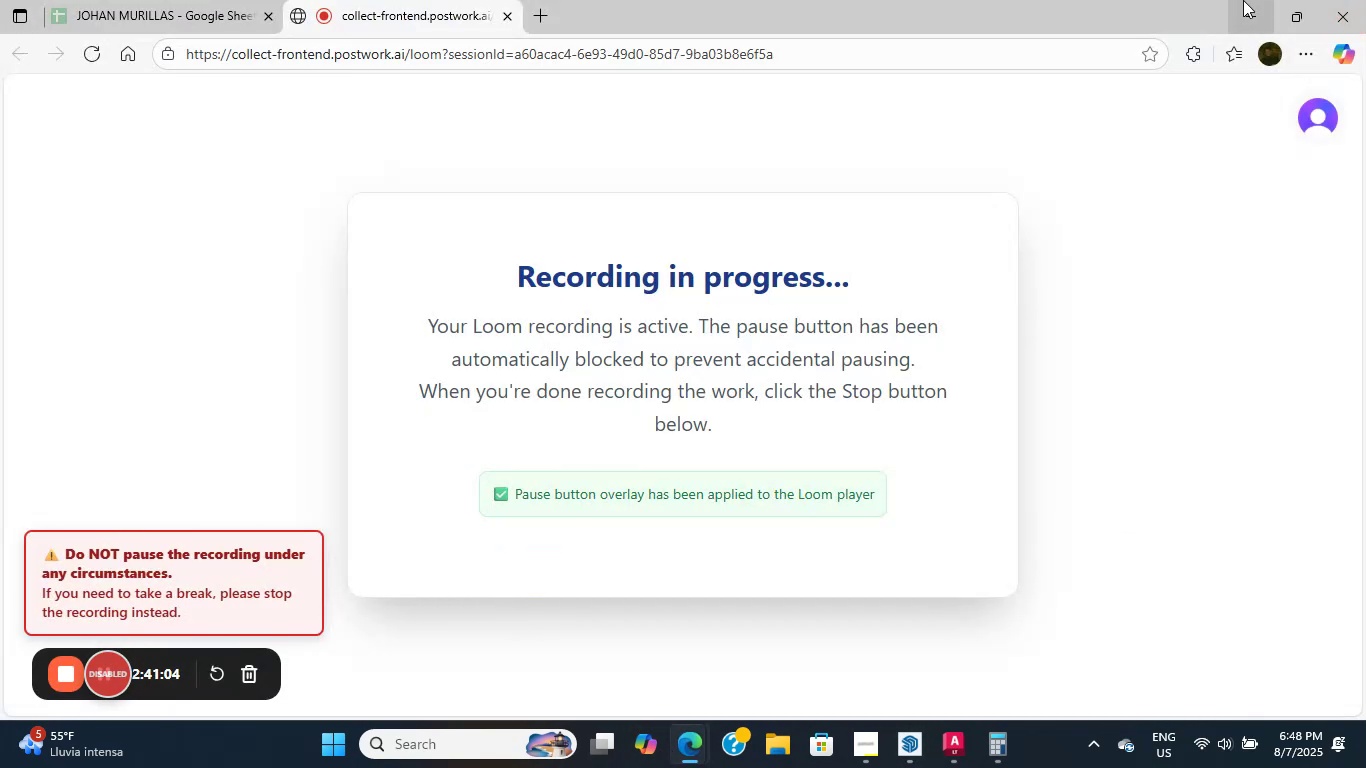 
wait(5.24)
 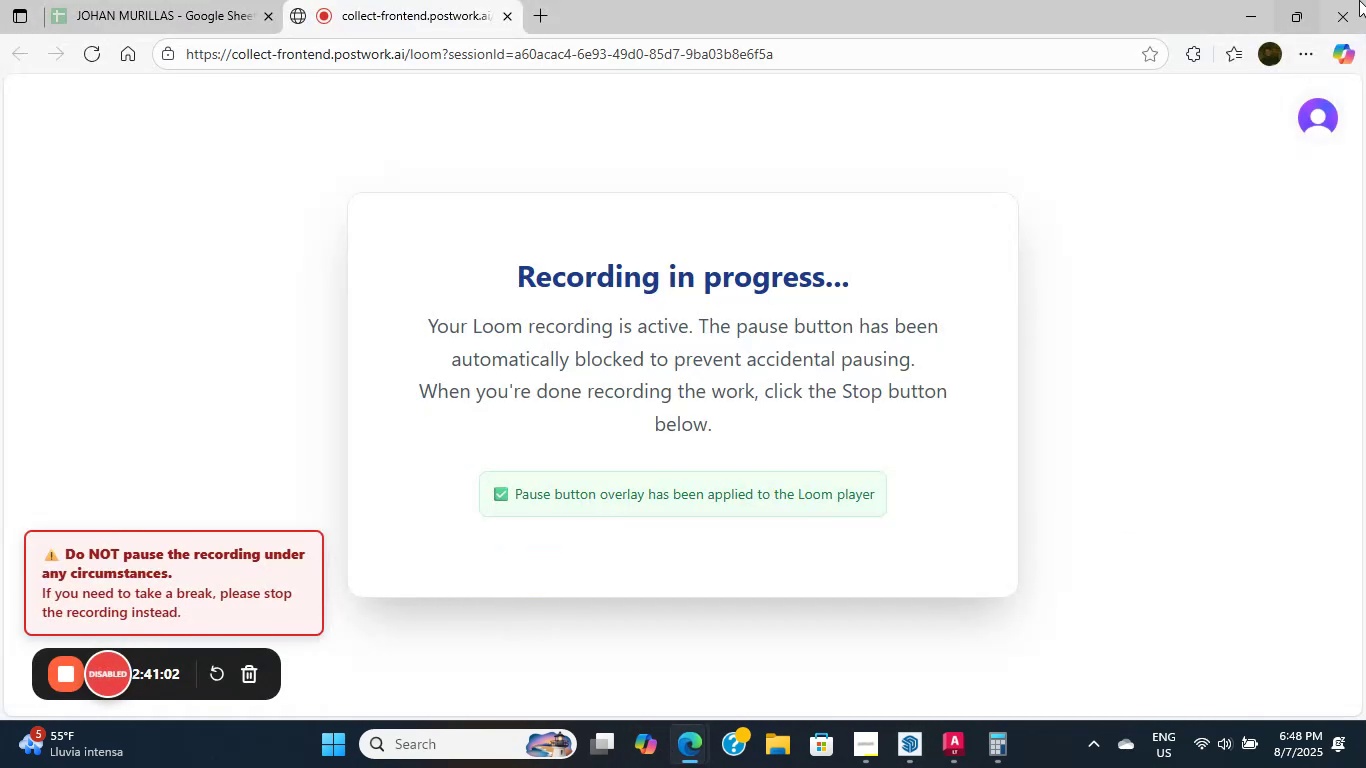 
scroll: coordinate [858, 469], scroll_direction: down, amount: 4.0
 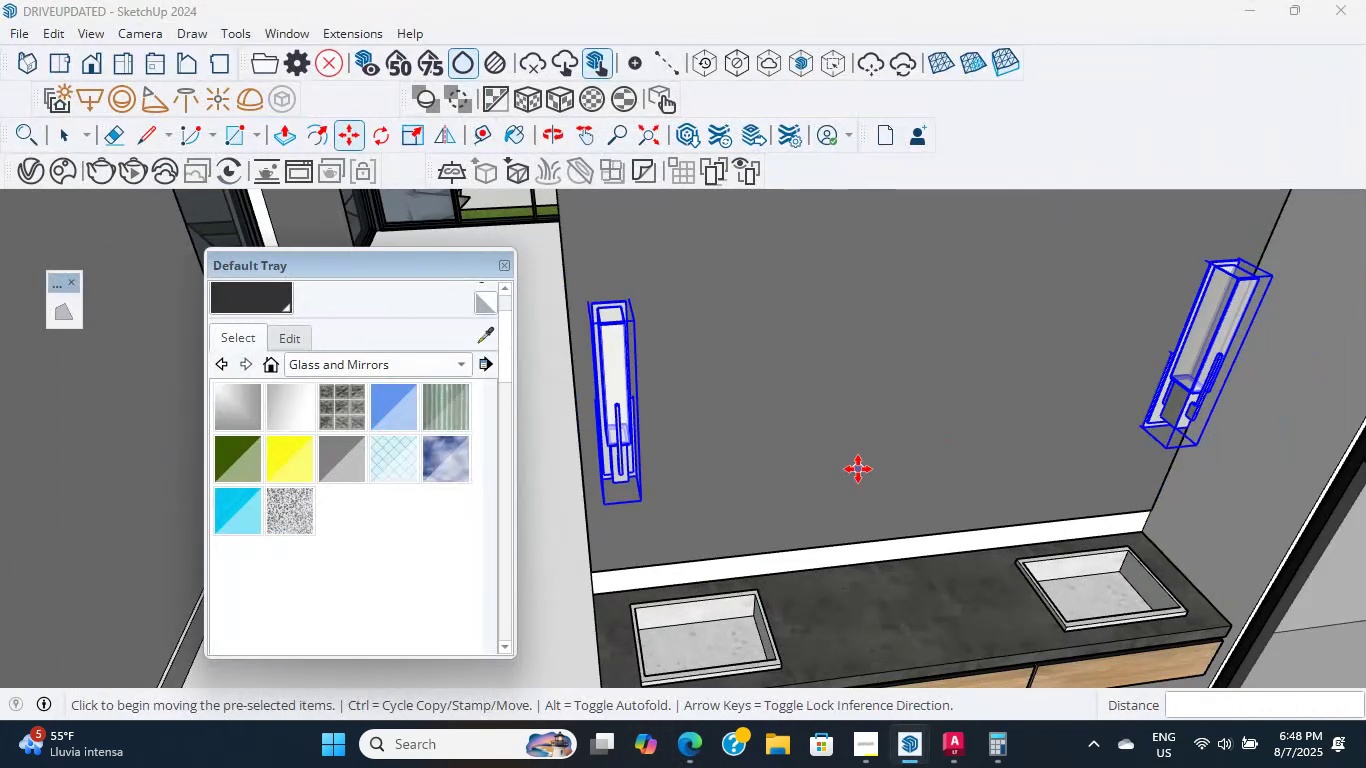 
hold_key(key=ShiftLeft, duration=0.9)
scroll: coordinate [784, 593], scroll_direction: down, amount: 1.0
 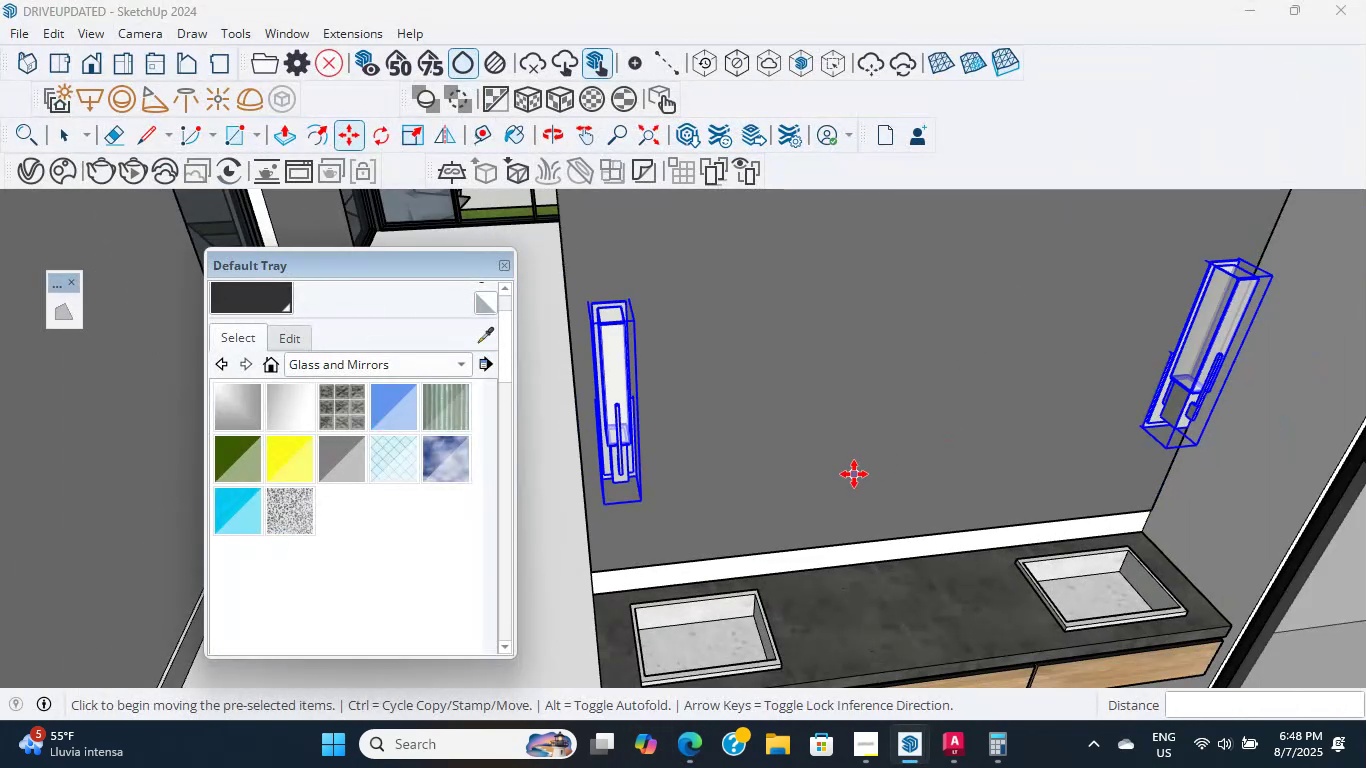 
scroll: coordinate [751, 569], scroll_direction: up, amount: 5.0
 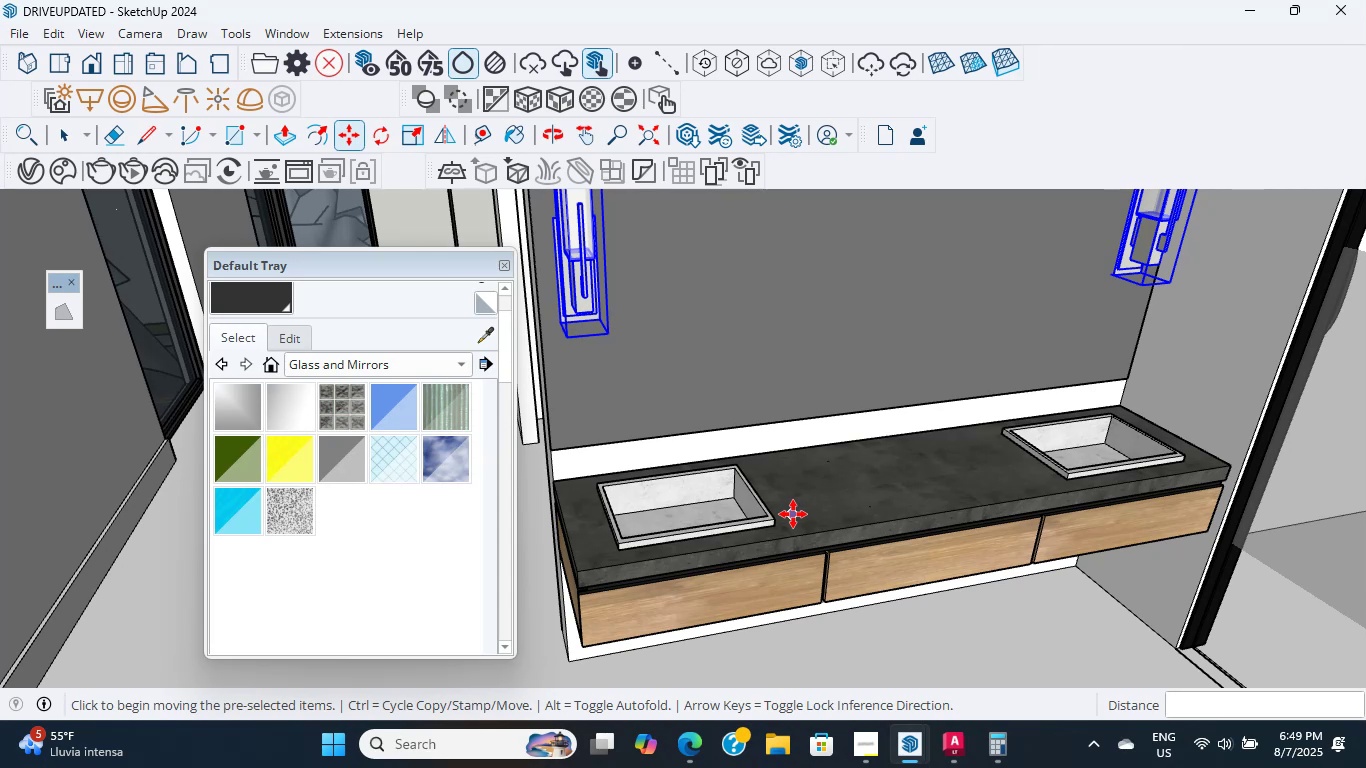 
wait(34.45)
 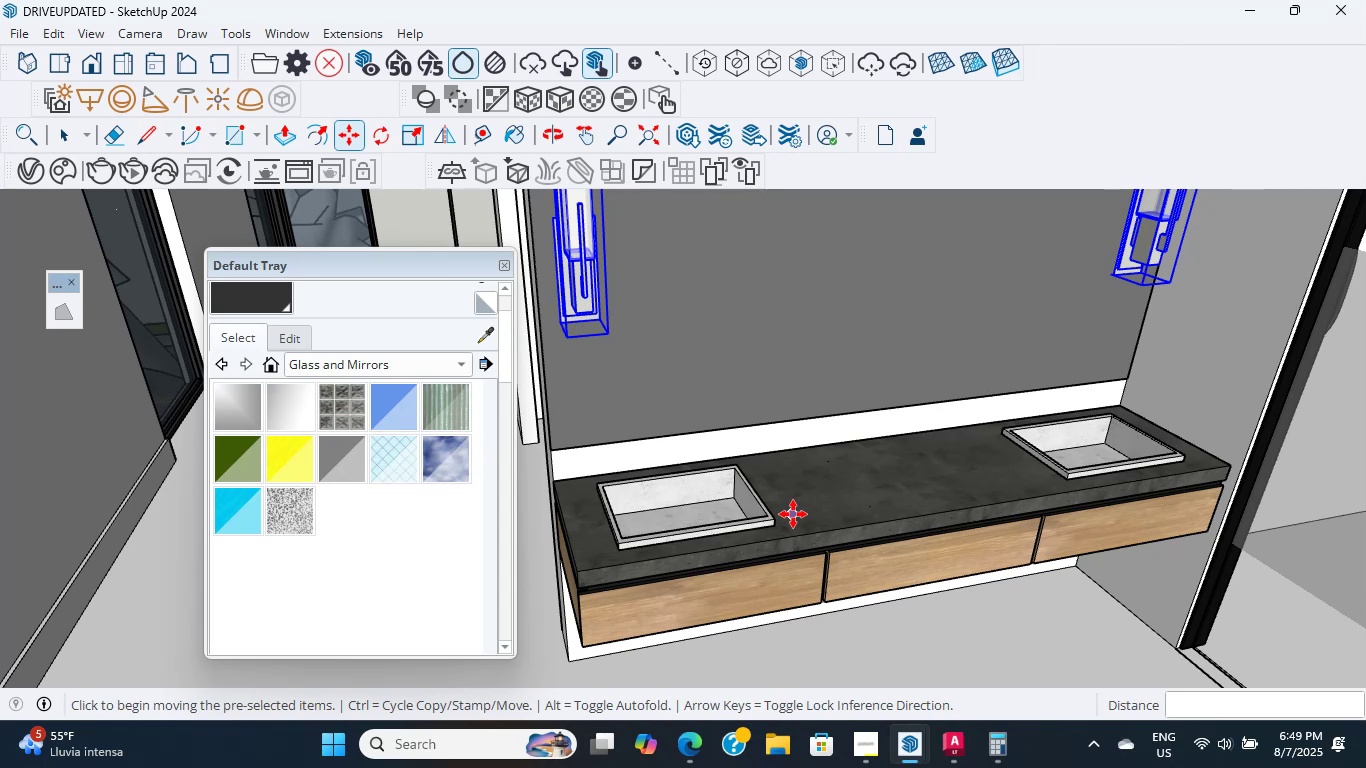 
scroll: coordinate [813, 496], scroll_direction: up, amount: 3.0
 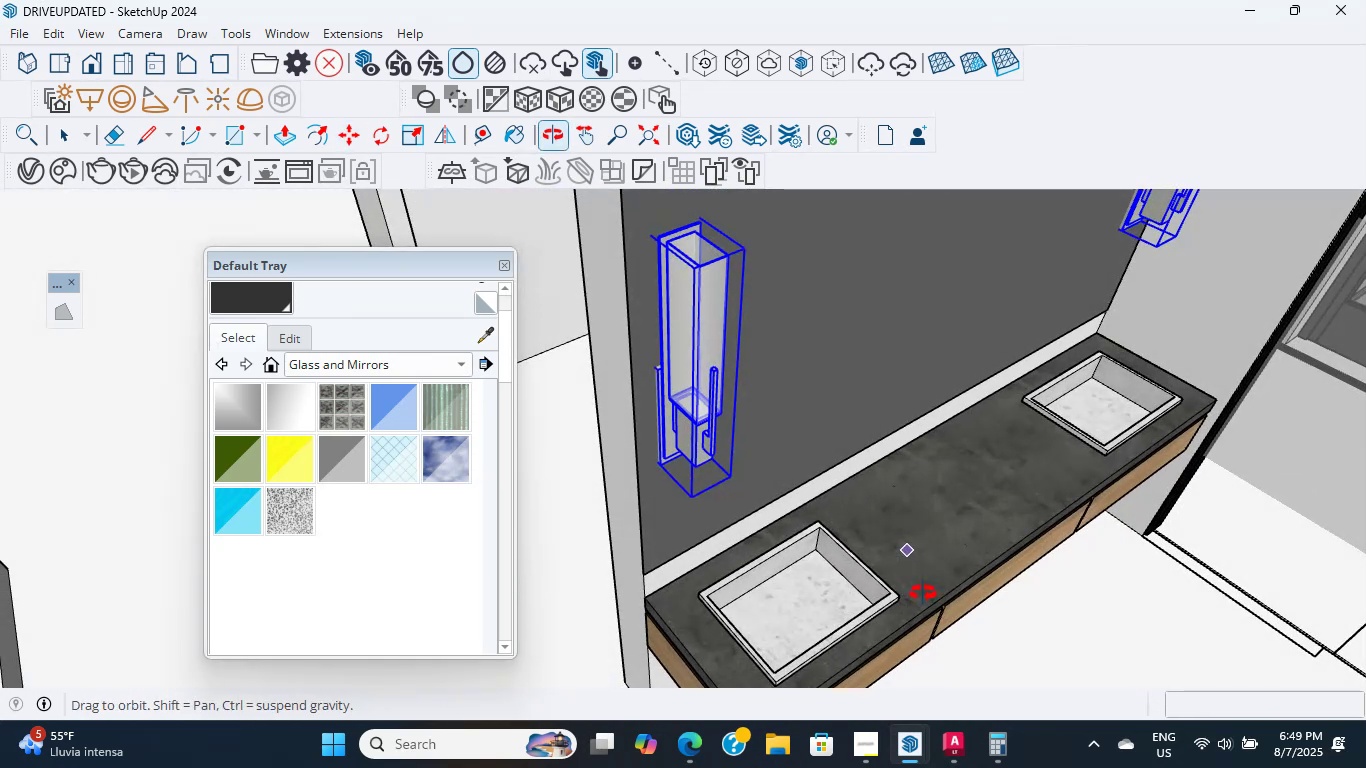 
wait(8.53)
 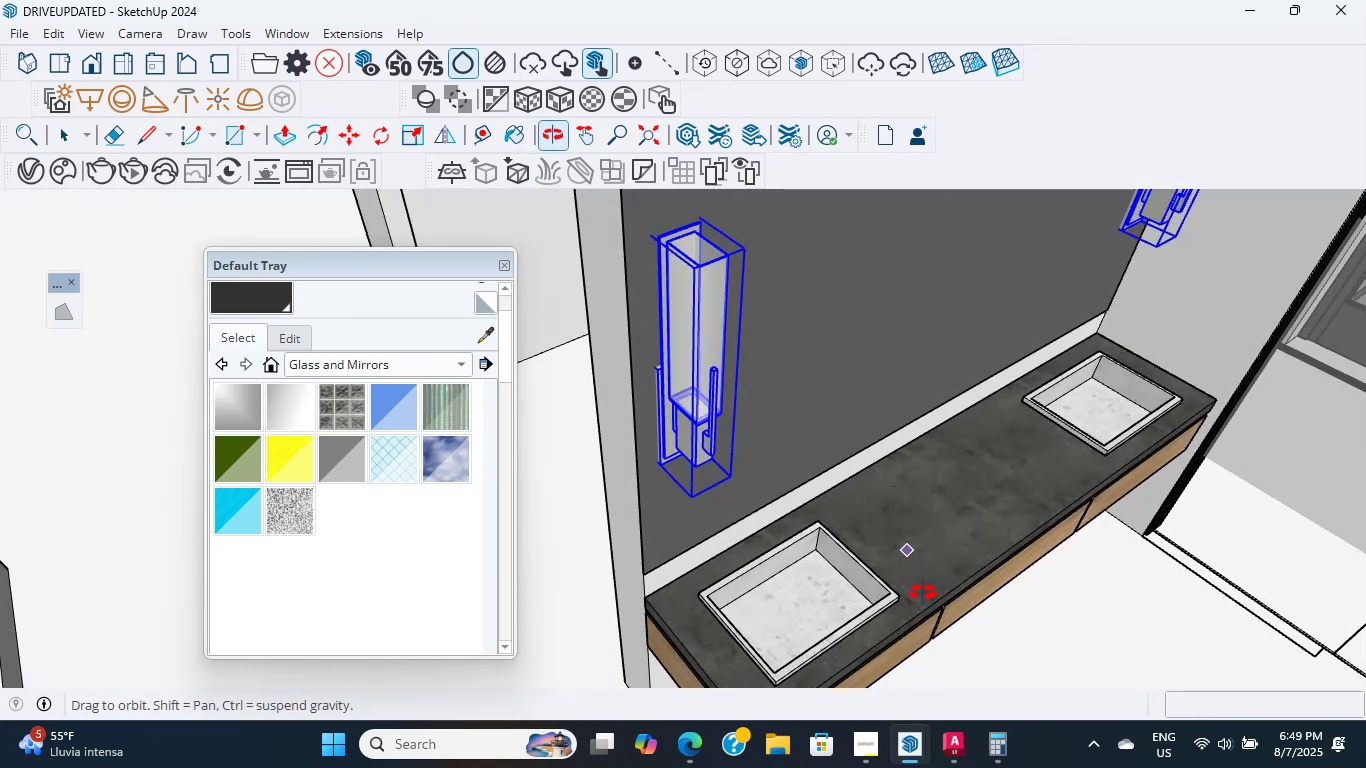 
scroll: coordinate [994, 456], scroll_direction: down, amount: 17.0
 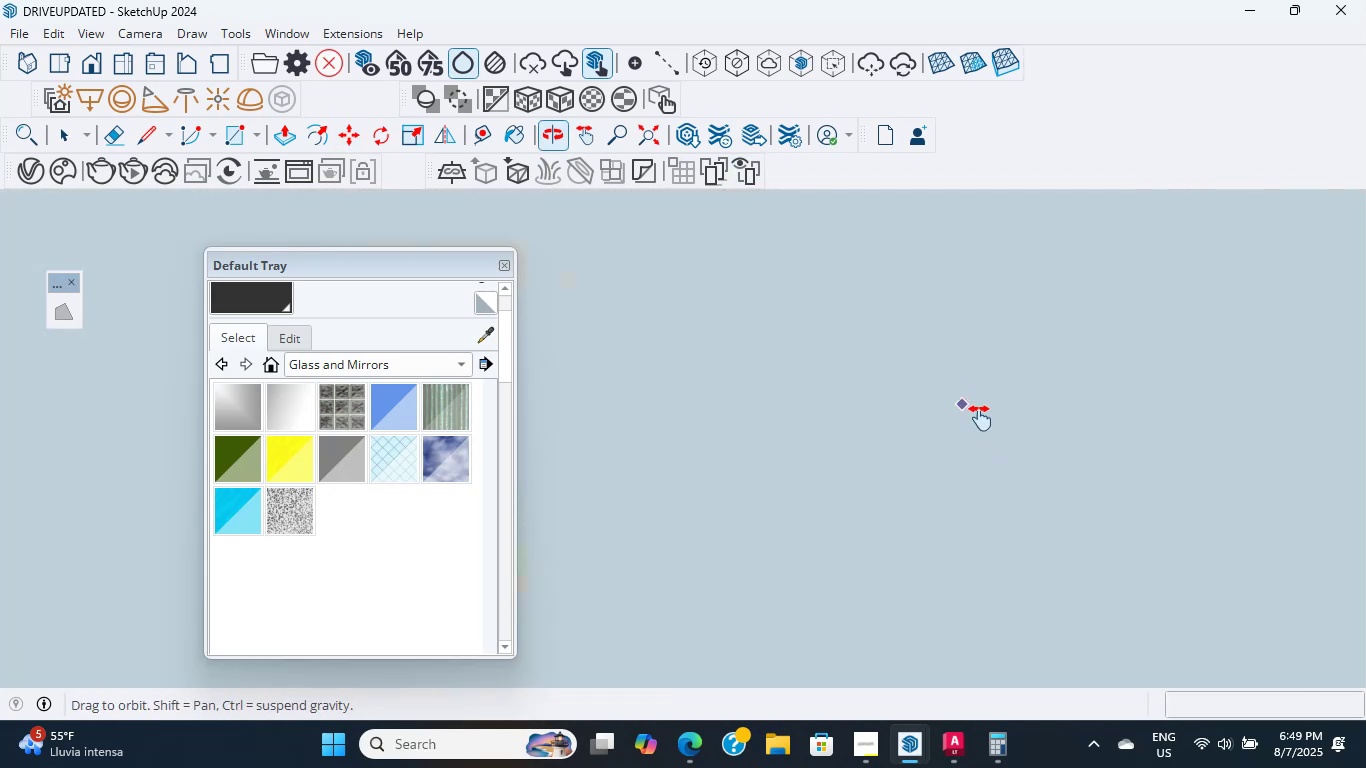 
hold_key(key=ShiftLeft, duration=0.9)
 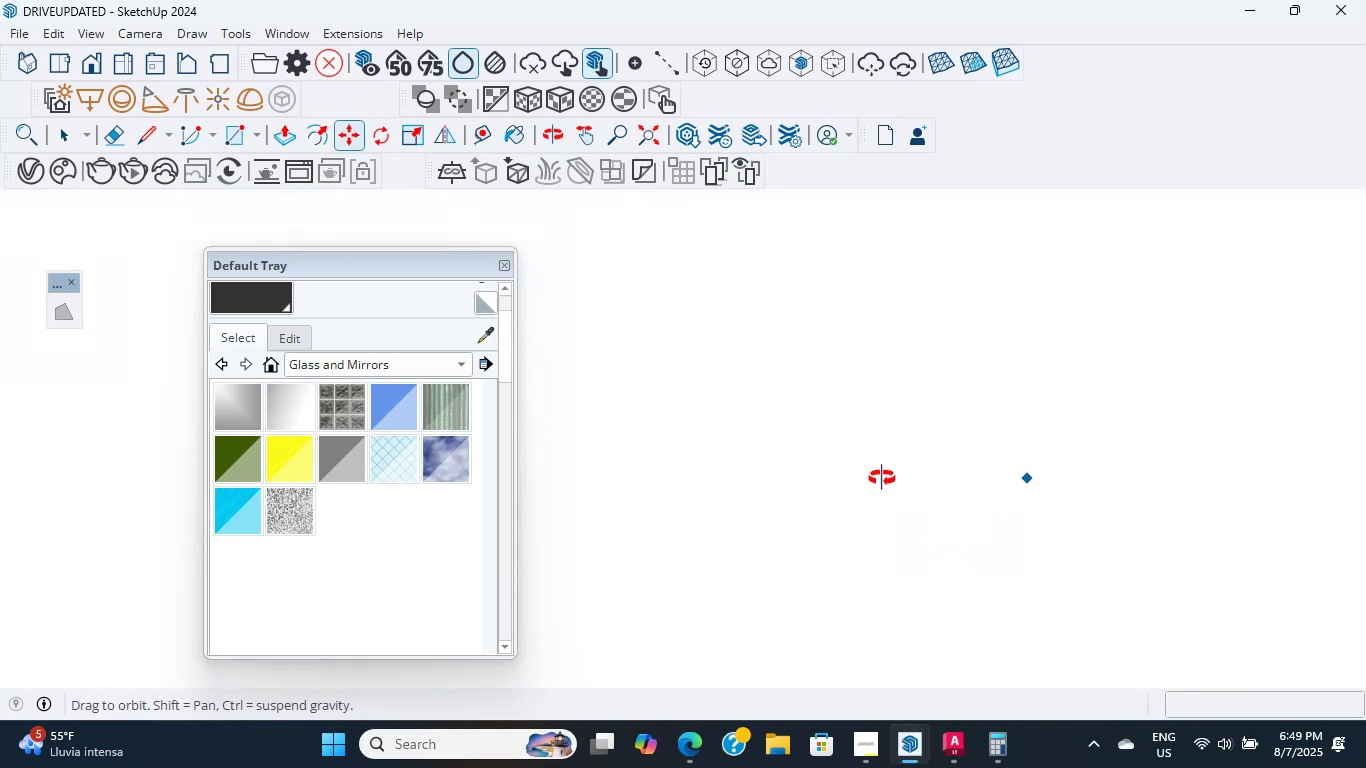 
hold_key(key=ShiftLeft, duration=0.55)
 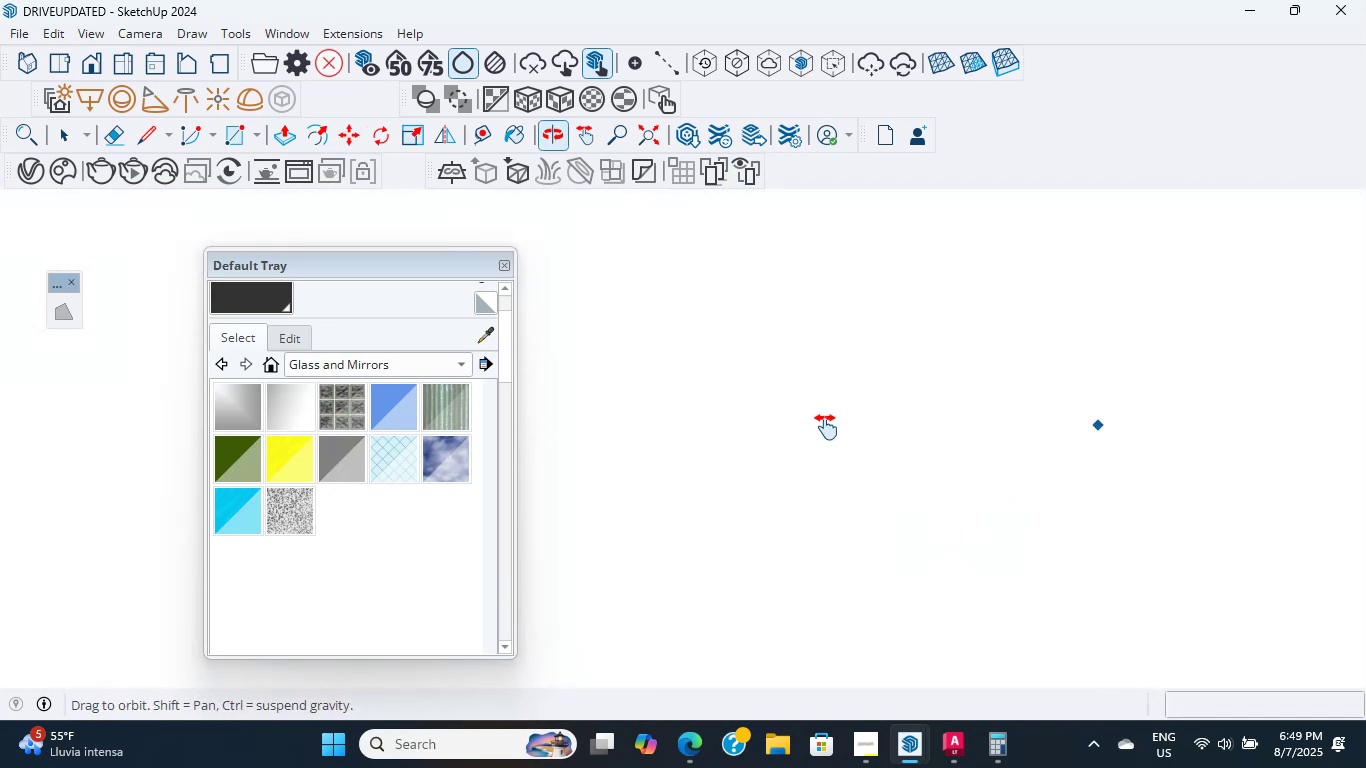 
hold_key(key=ShiftLeft, duration=2.98)
scroll: coordinate [791, 521], scroll_direction: down, amount: 5.0
 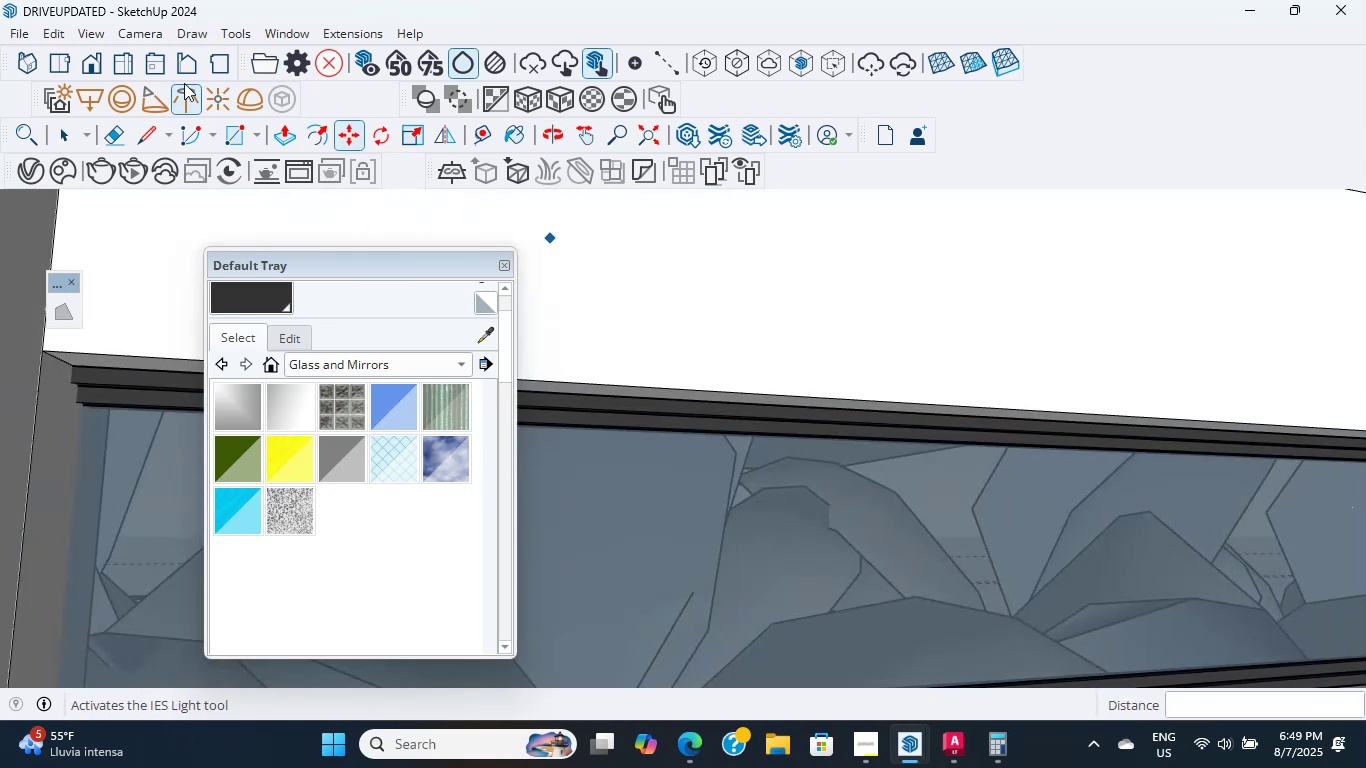 
left_click([110, 64])
 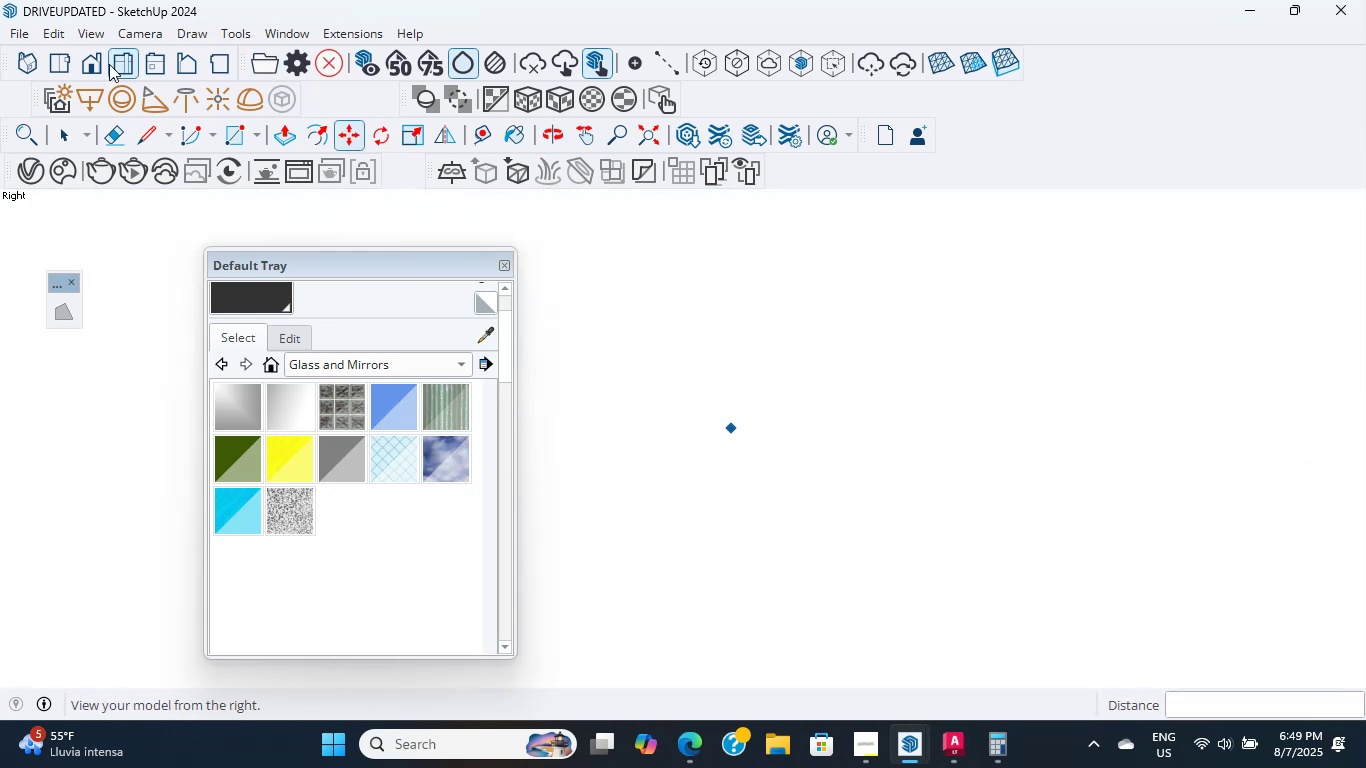 
double_click([81, 56])
 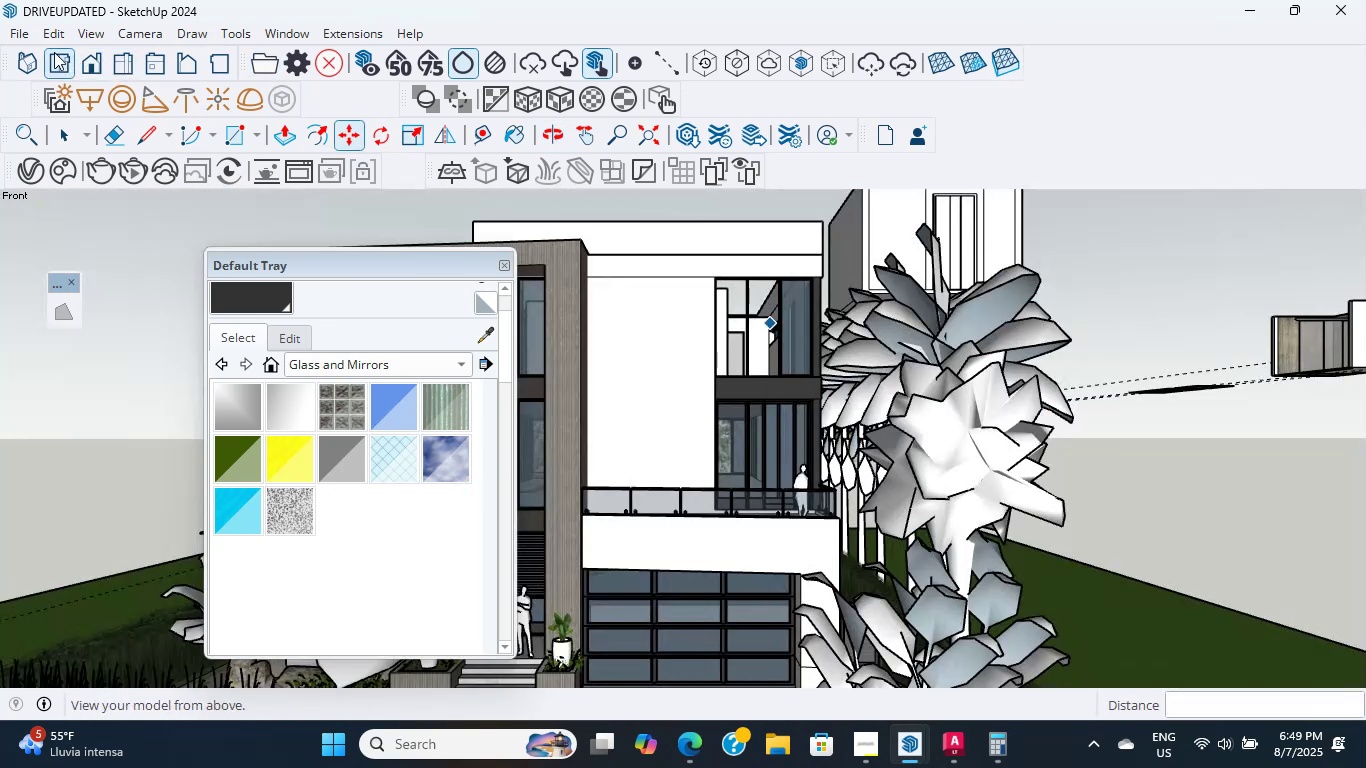 
left_click([53, 51])
 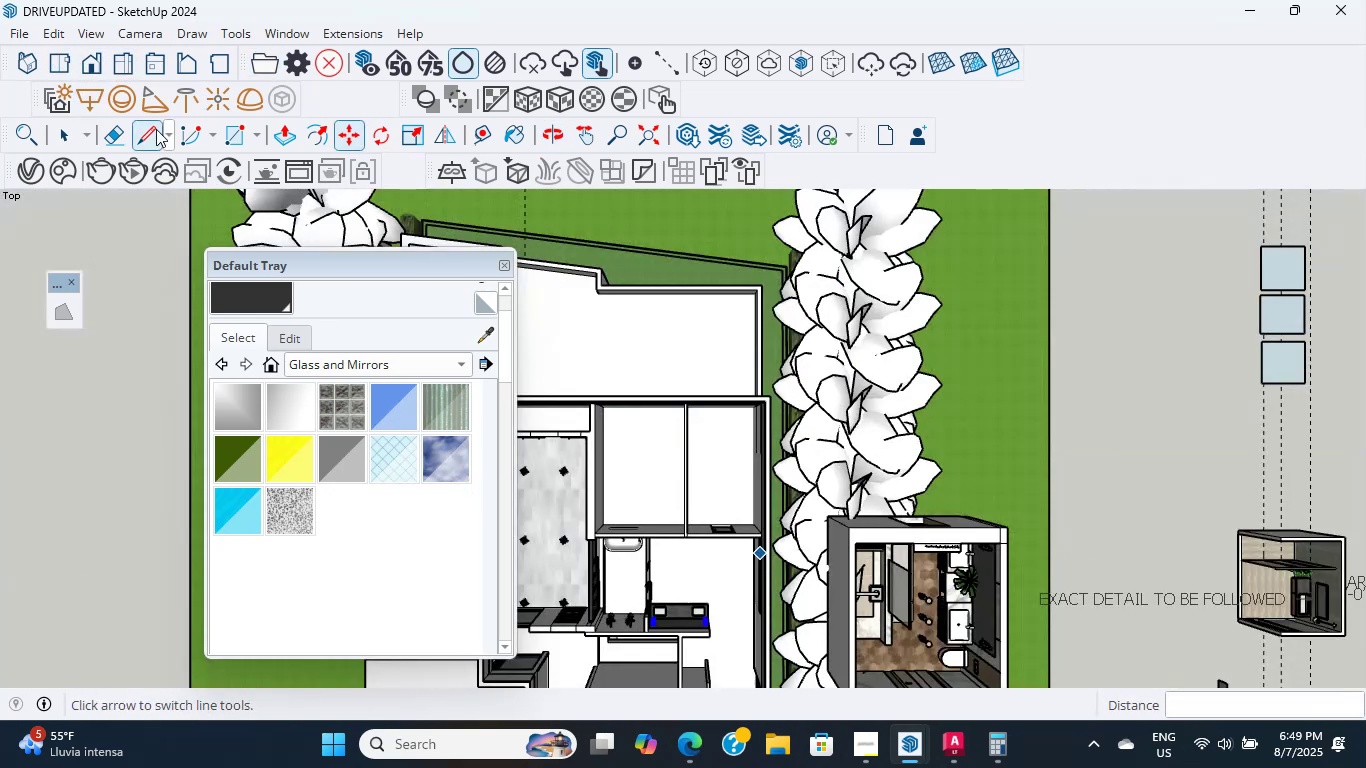 
scroll: coordinate [893, 321], scroll_direction: up, amount: 34.0
 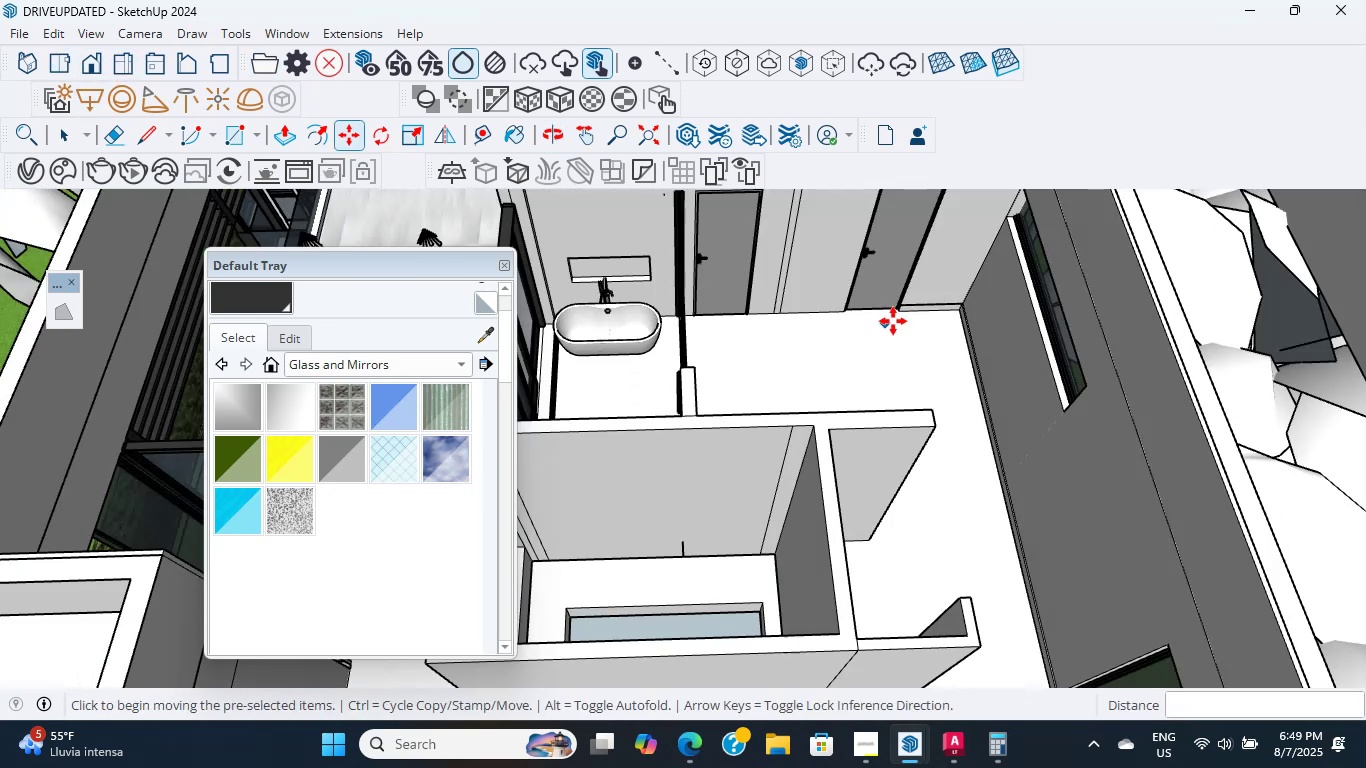 
hold_key(key=ShiftLeft, duration=0.47)
 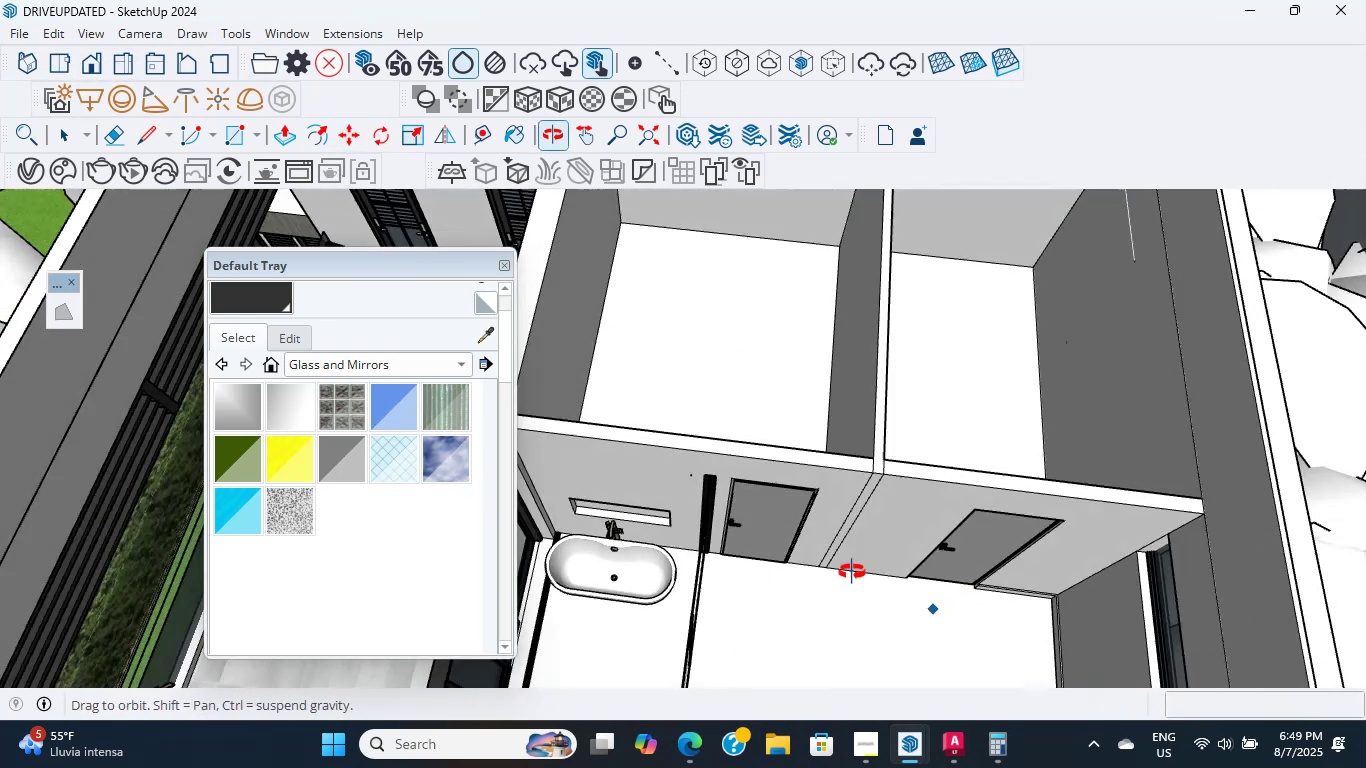 
hold_key(key=ShiftLeft, duration=0.59)
 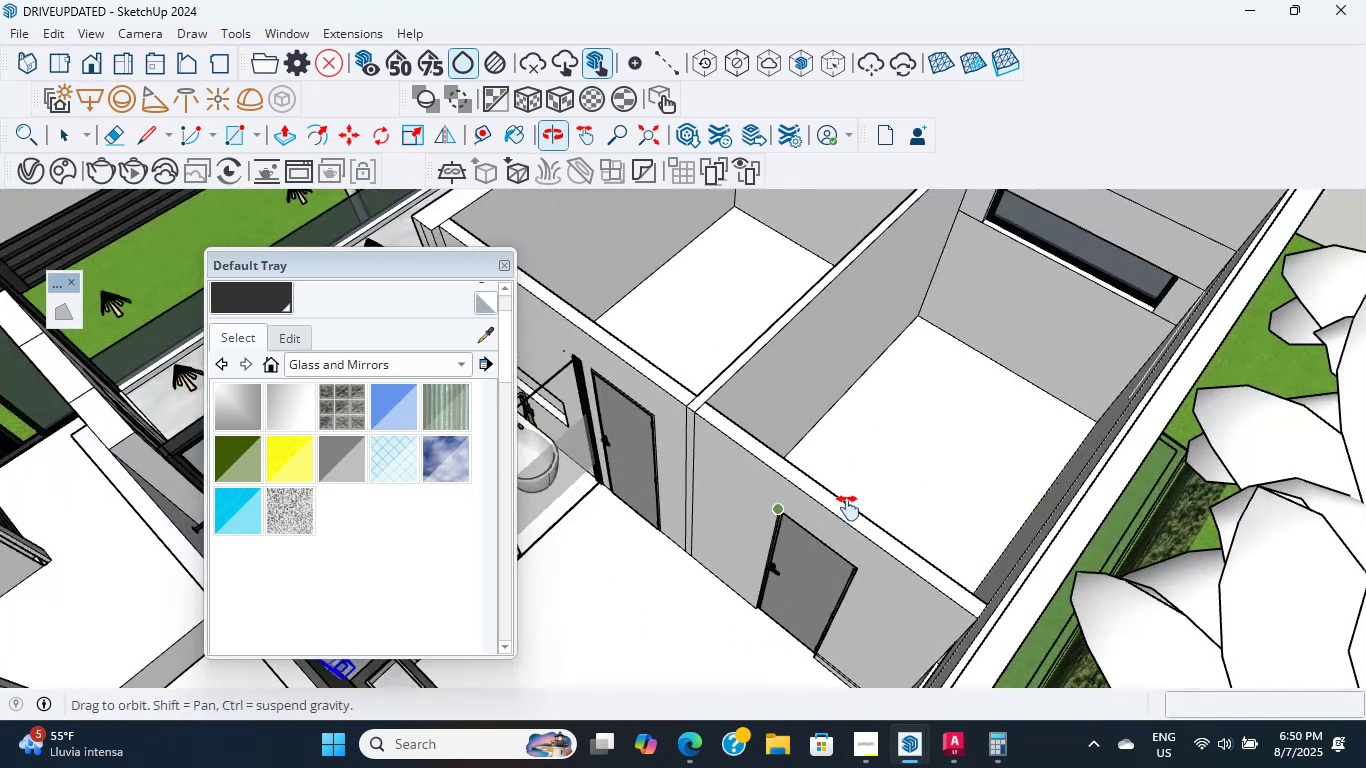 
hold_key(key=ShiftLeft, duration=1.56)
scroll: coordinate [945, 606], scroll_direction: up, amount: 8.0
 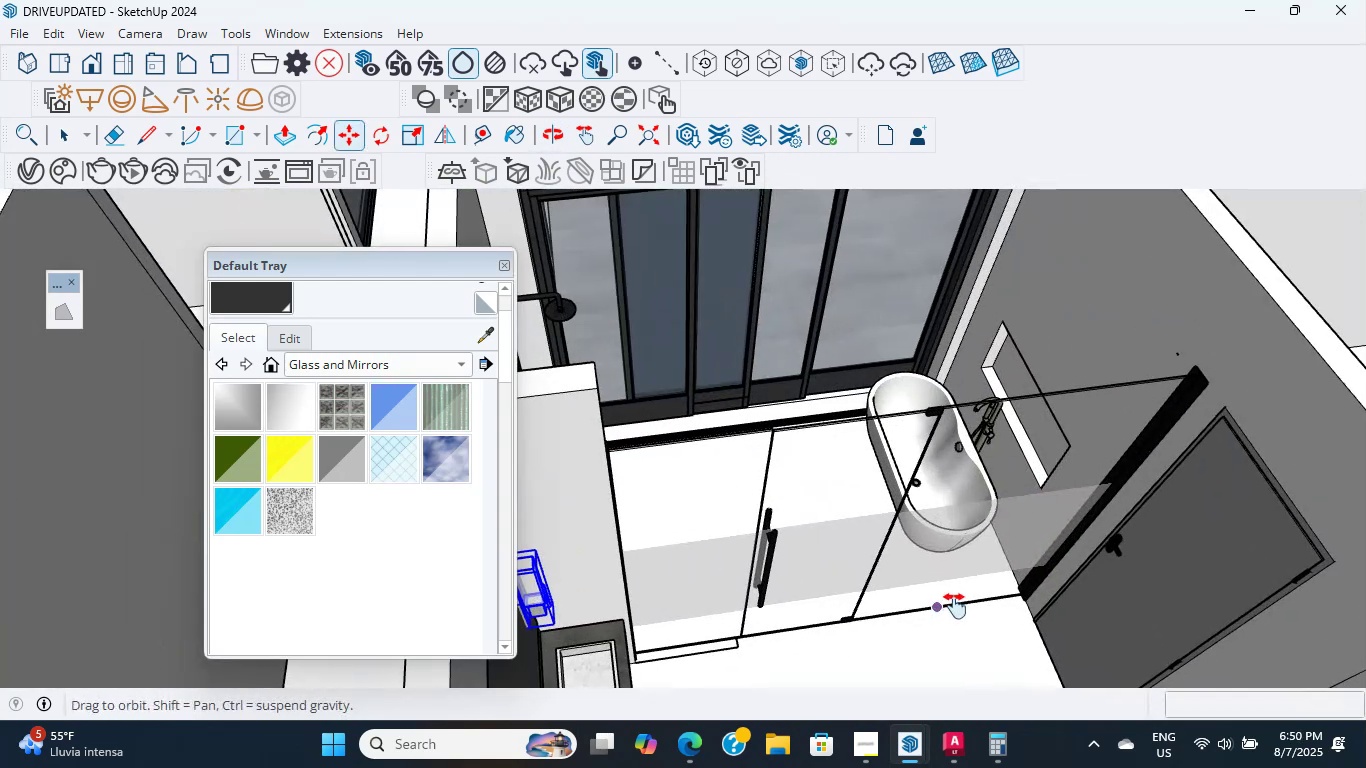 
hold_key(key=ShiftLeft, duration=0.48)
 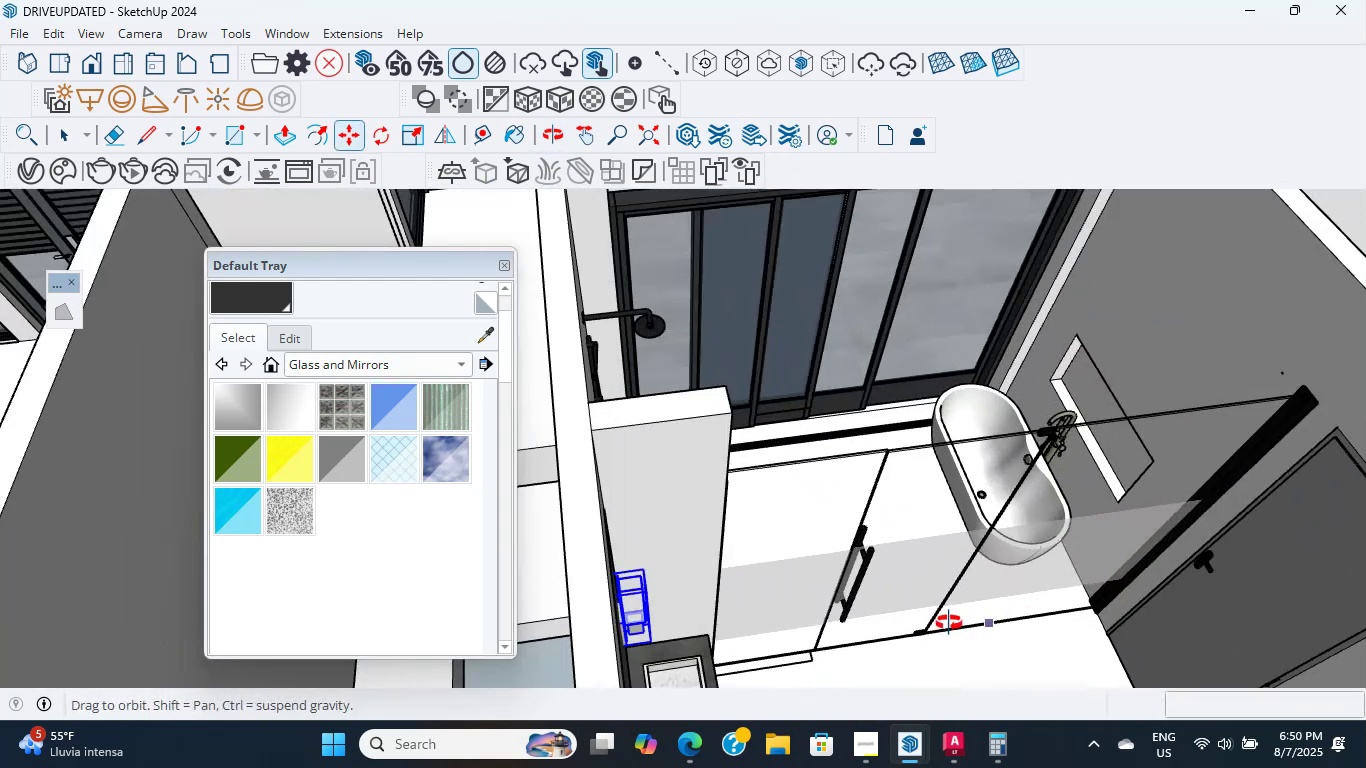 
hold_key(key=ShiftLeft, duration=1.22)
 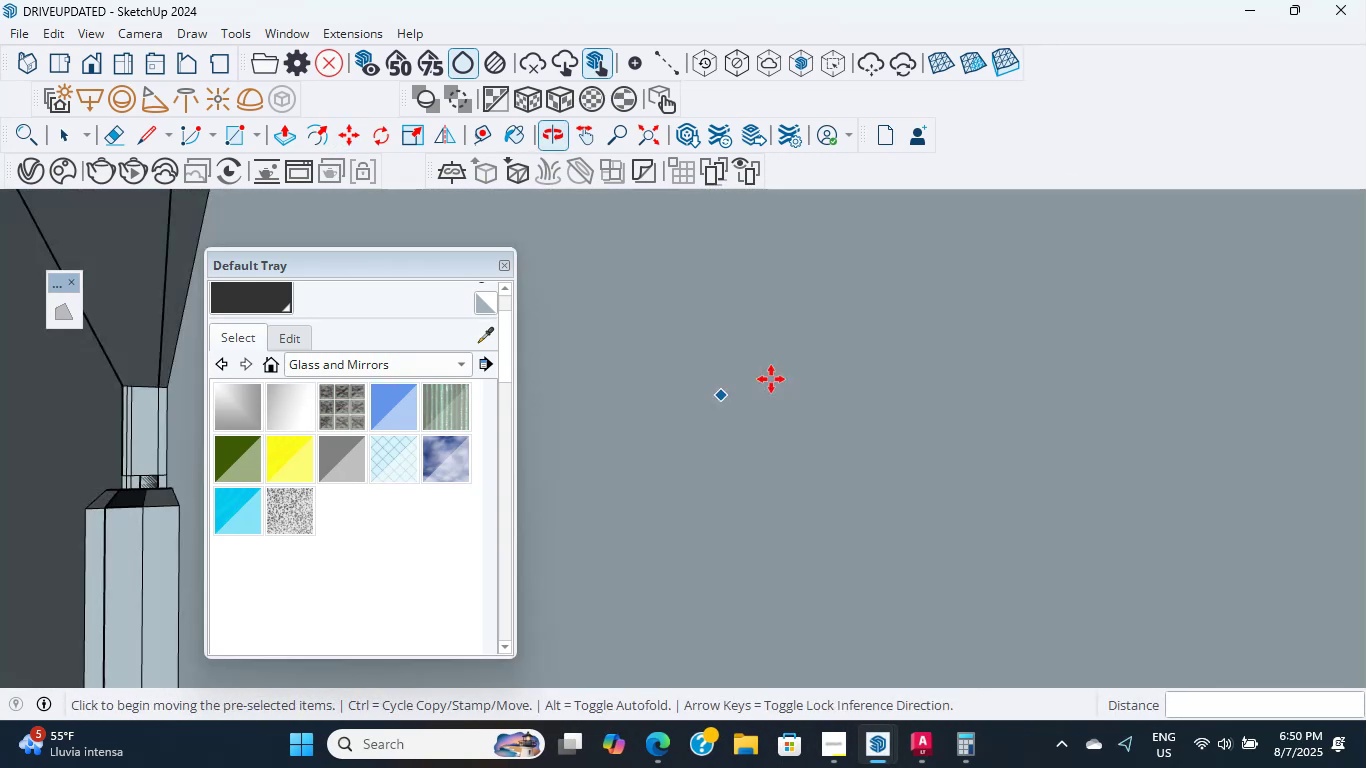 
hold_key(key=ShiftLeft, duration=3.52)
scroll: coordinate [702, 283], scroll_direction: down, amount: 4.0
 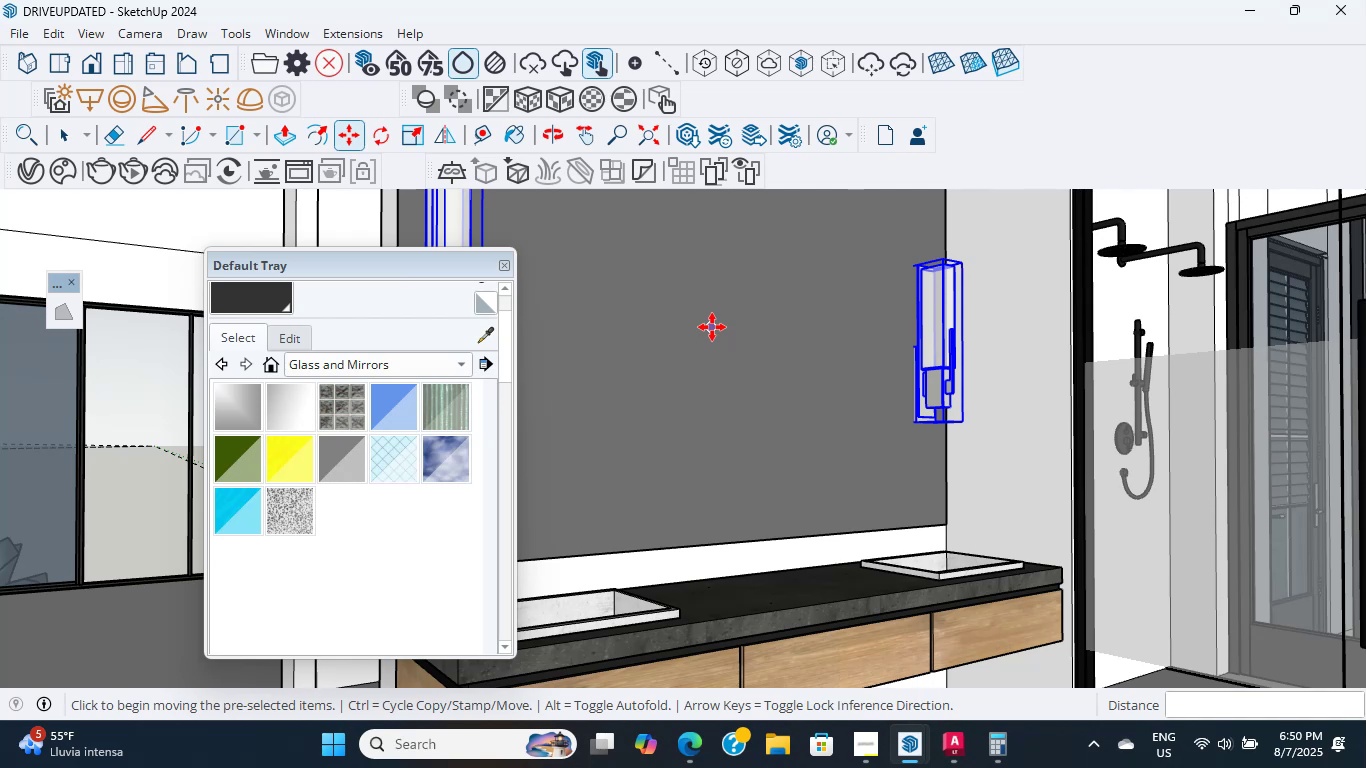 
wait(33.11)
 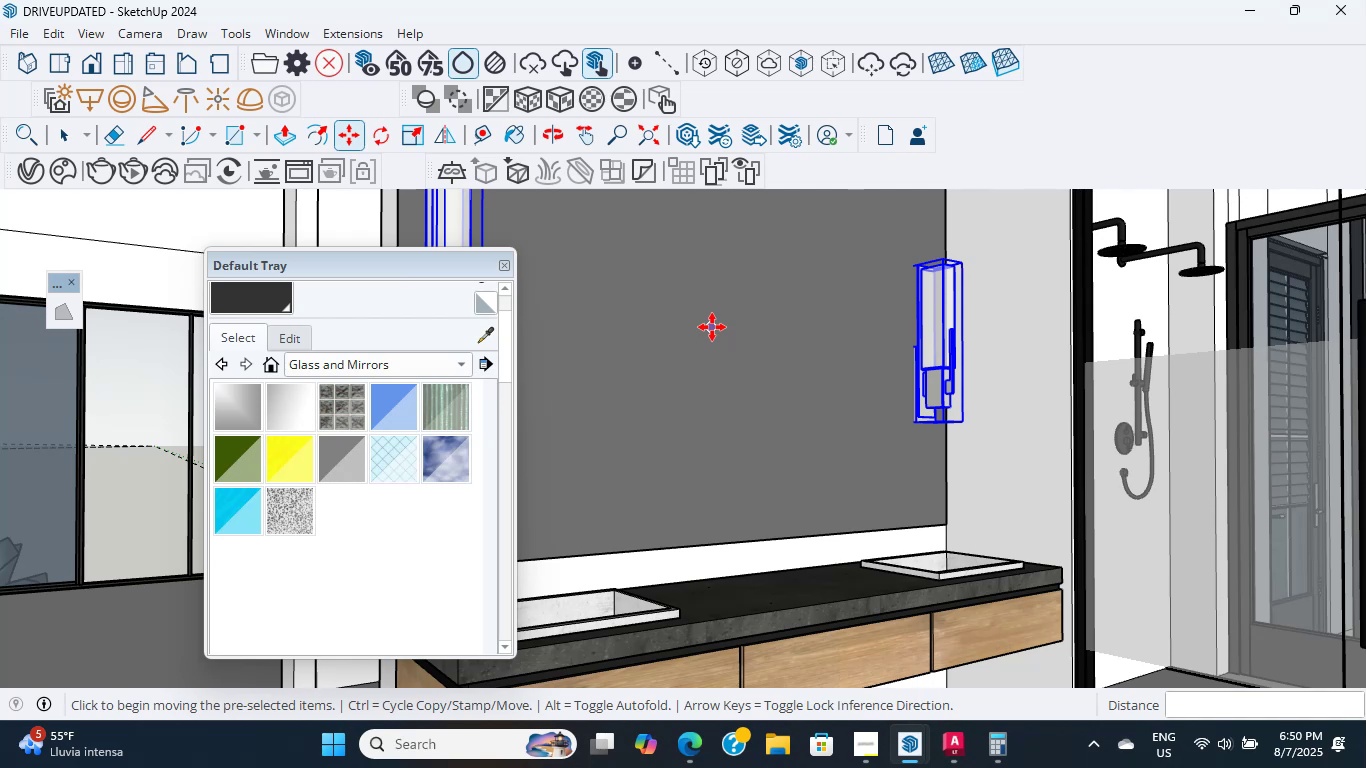 
hold_key(key=ShiftLeft, duration=2.52)
 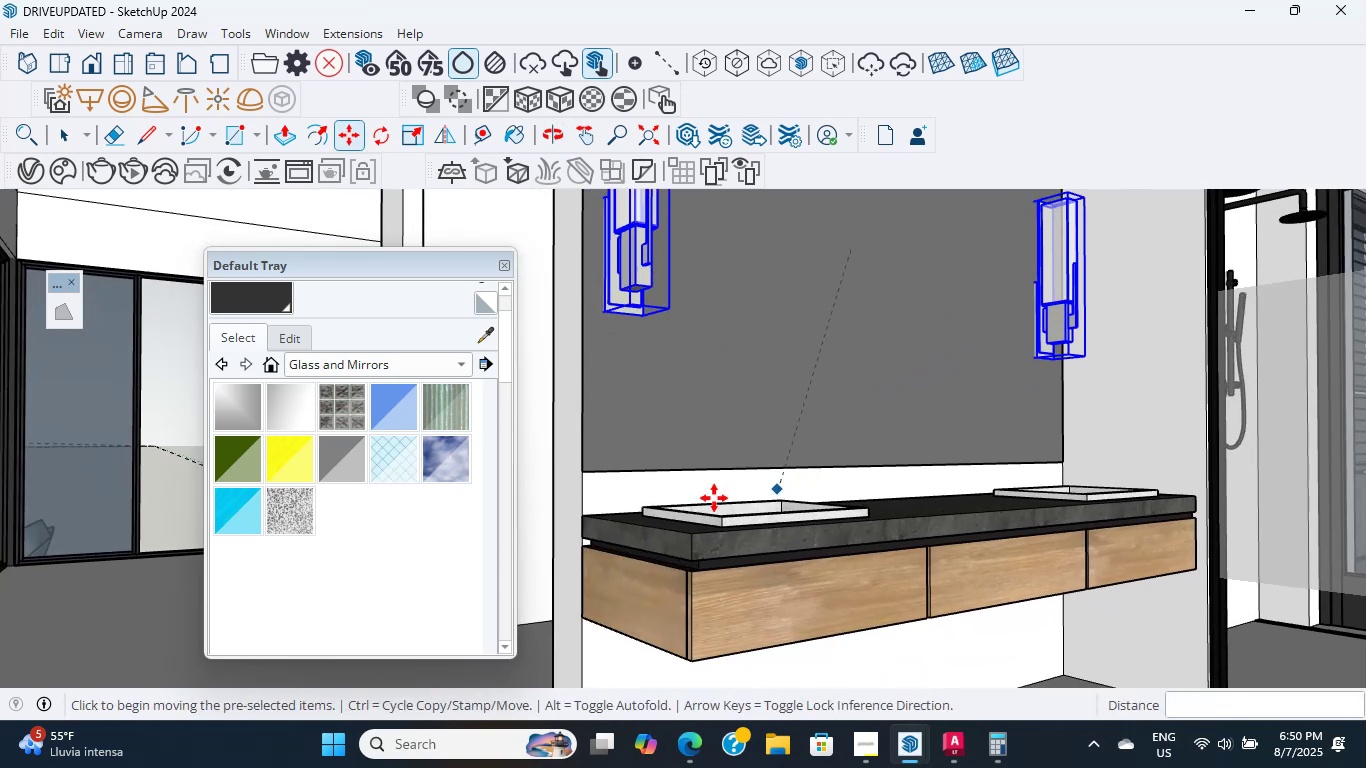 
scroll: coordinate [655, 503], scroll_direction: up, amount: 2.0
 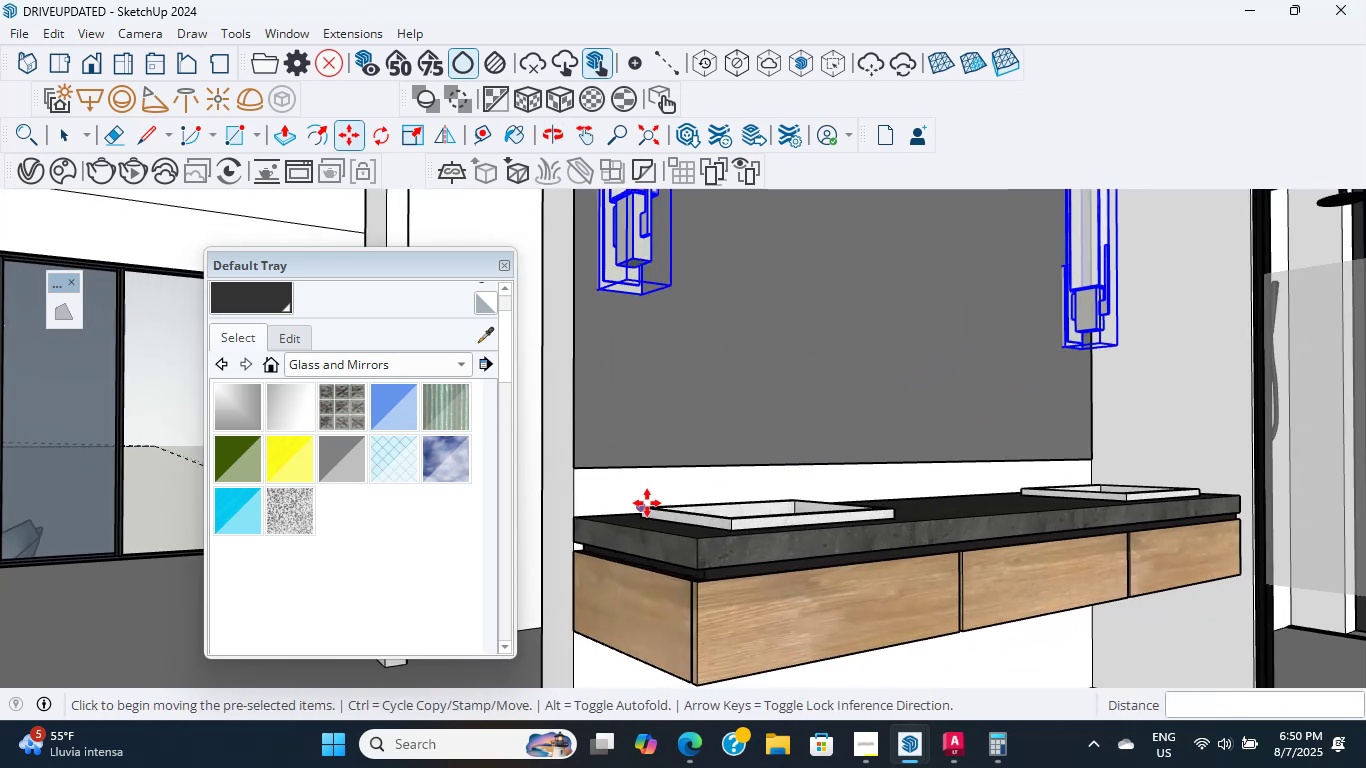 
hold_key(key=ShiftLeft, duration=0.37)
 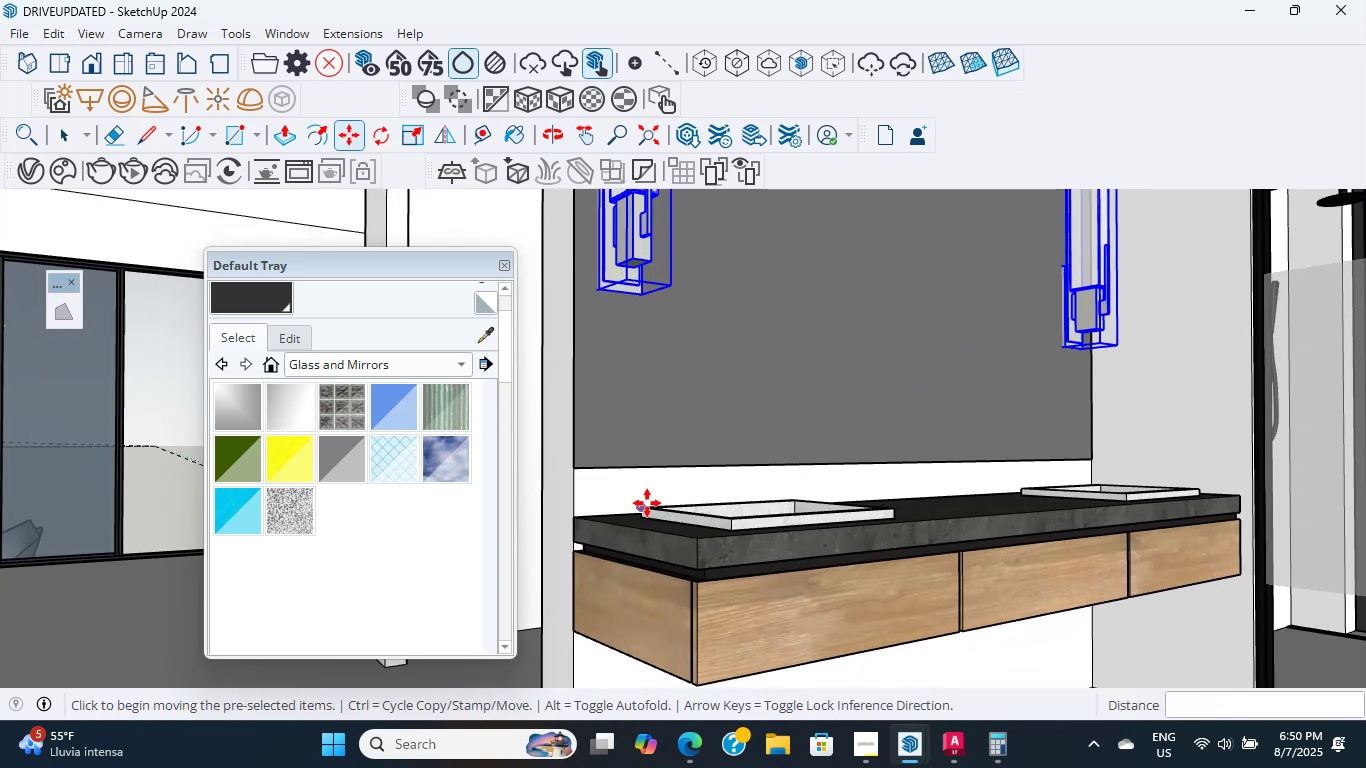 
scroll: coordinate [666, 496], scroll_direction: up, amount: 2.0
 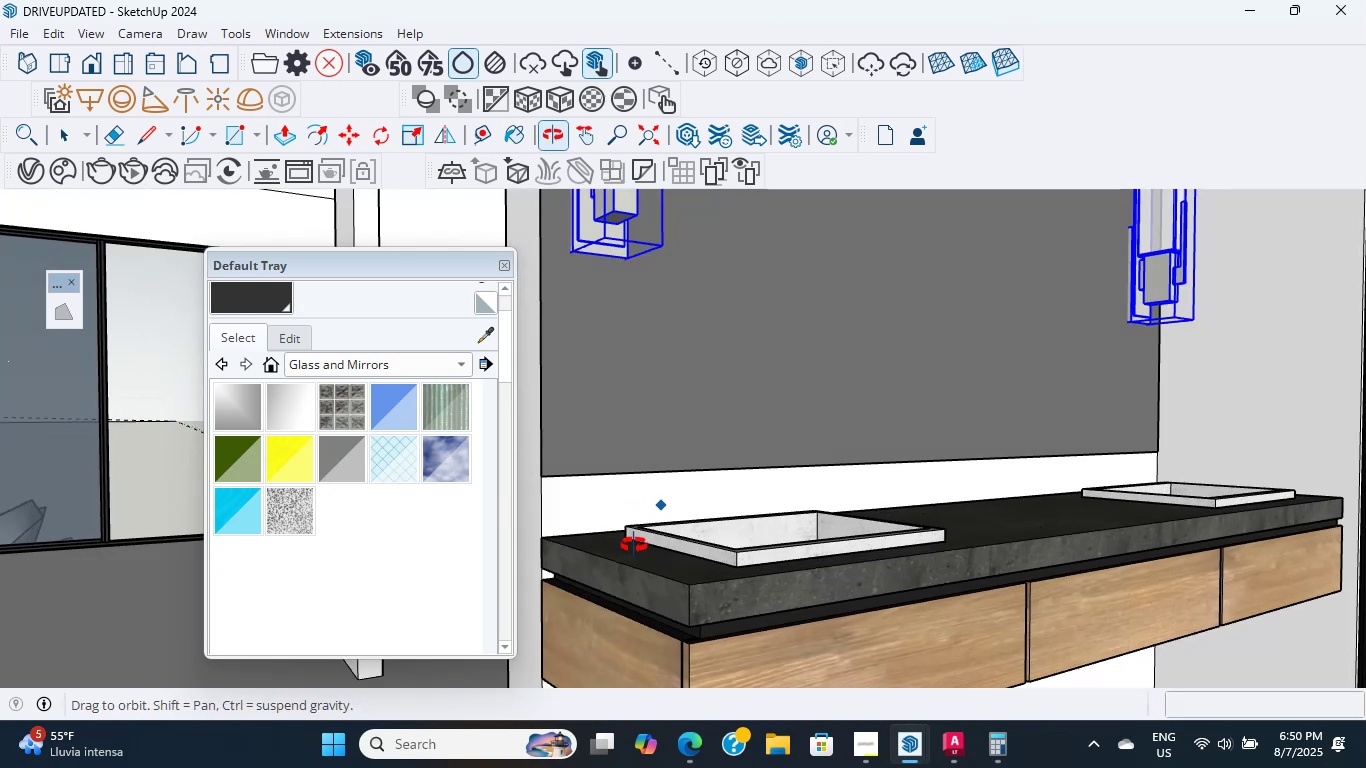 
hold_key(key=ShiftLeft, duration=0.47)
 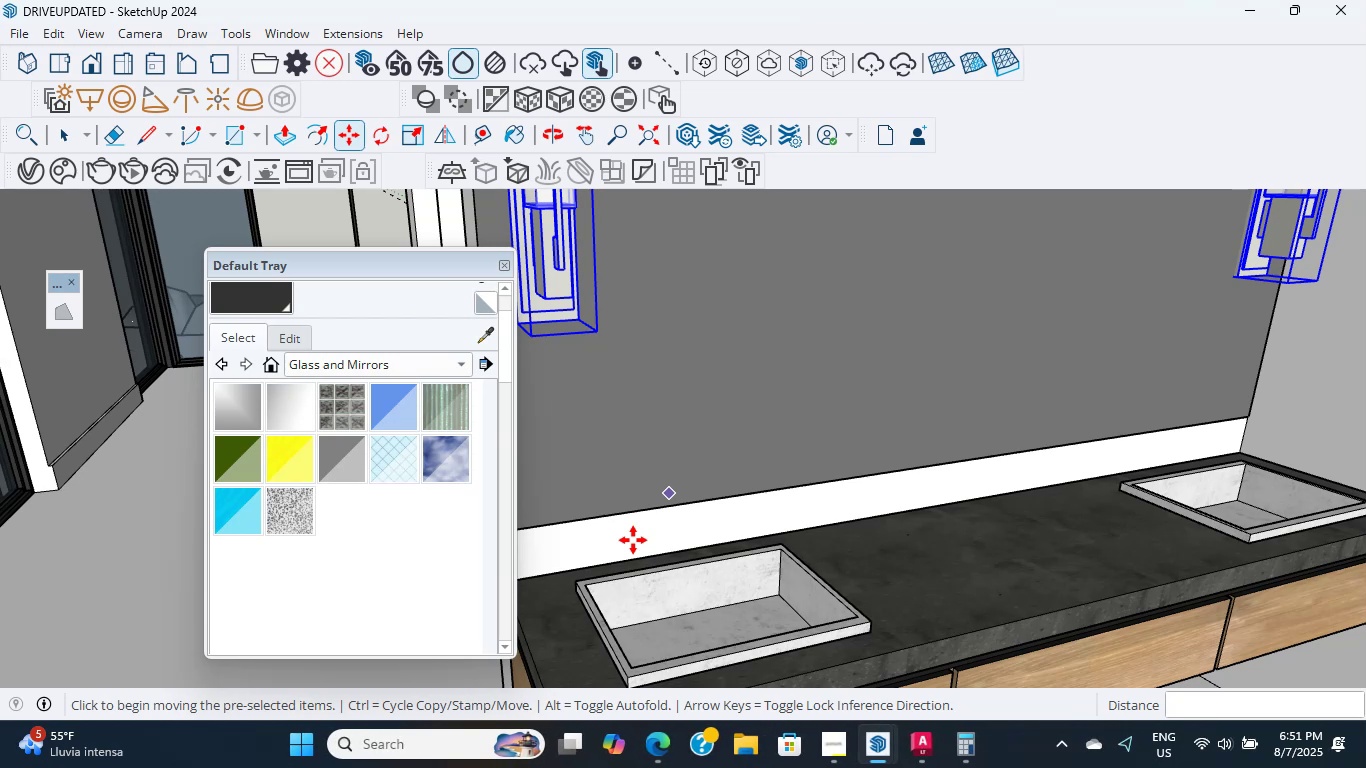 
wait(20.82)
 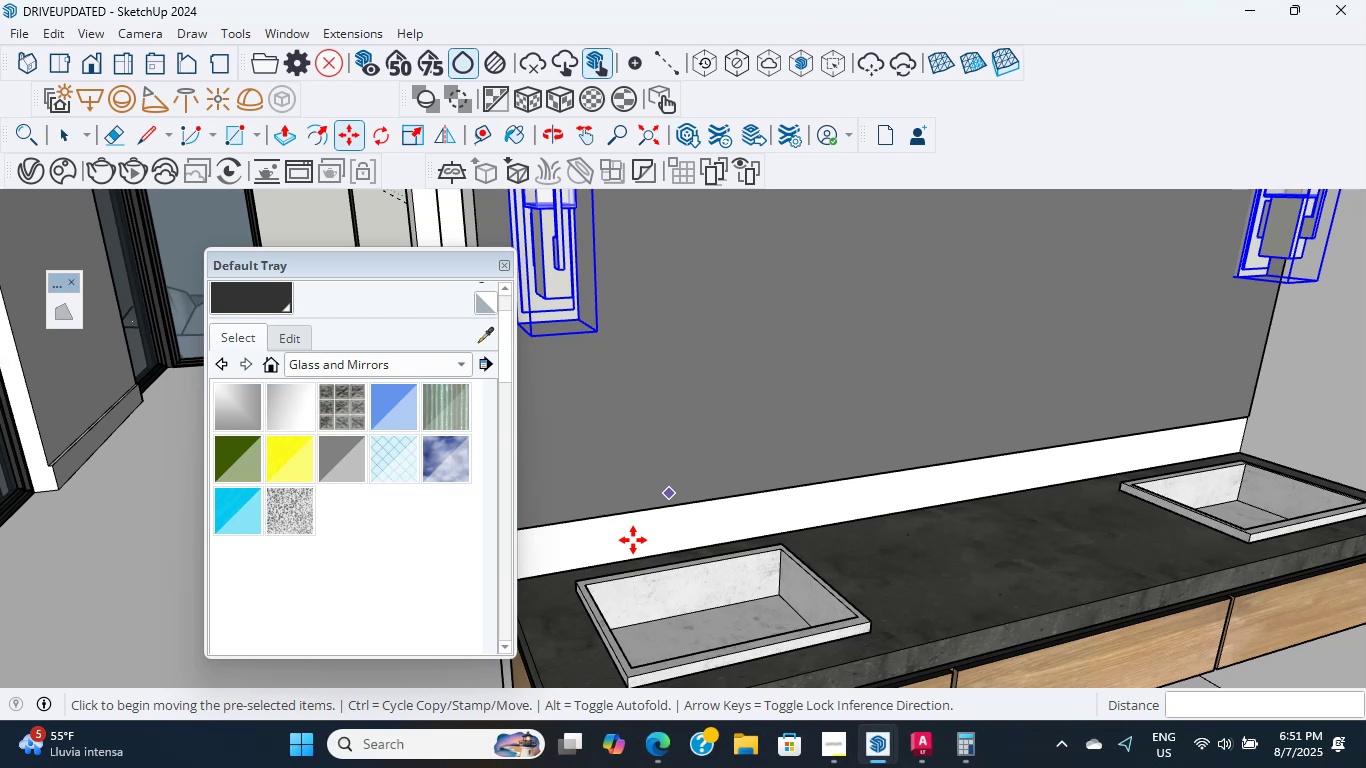 
scroll: coordinate [111, 349], scroll_direction: up, amount: 8.0
 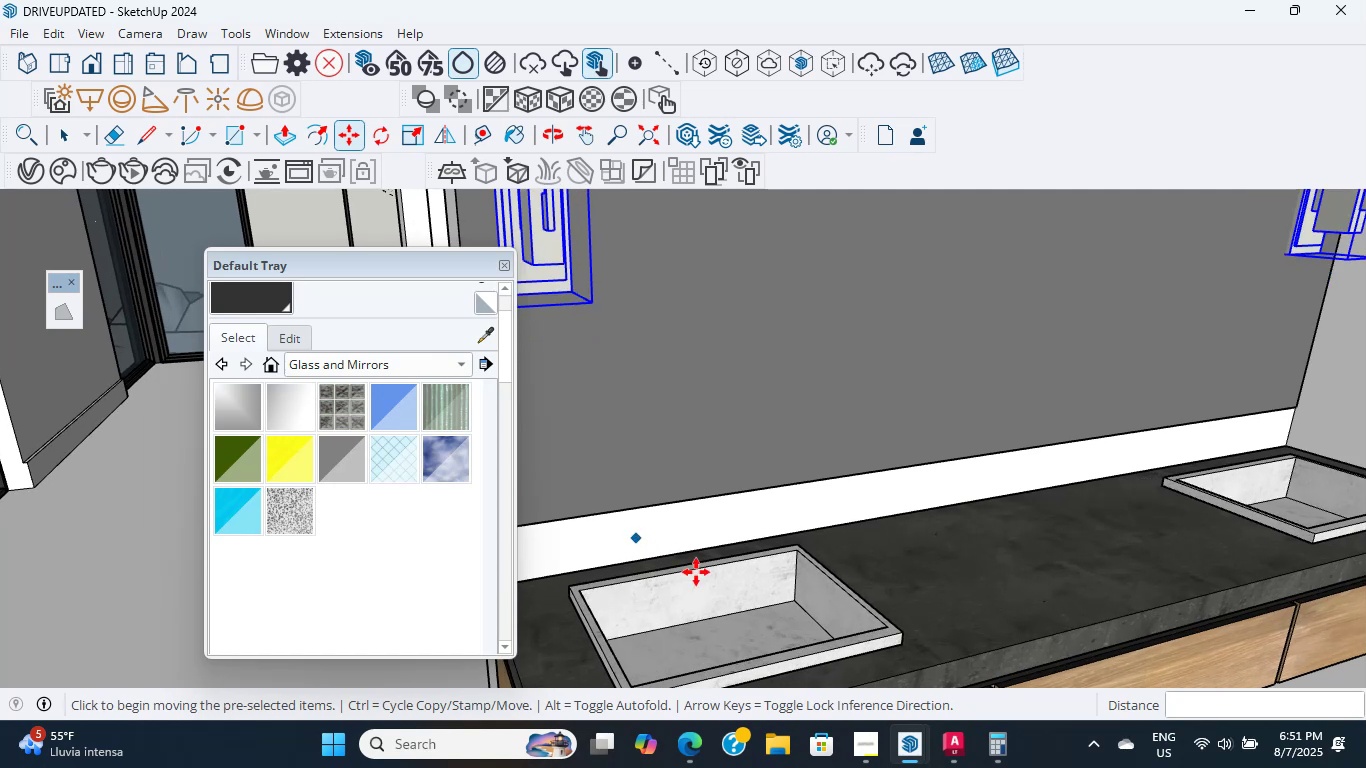 
scroll: coordinate [942, 307], scroll_direction: down, amount: 20.0
 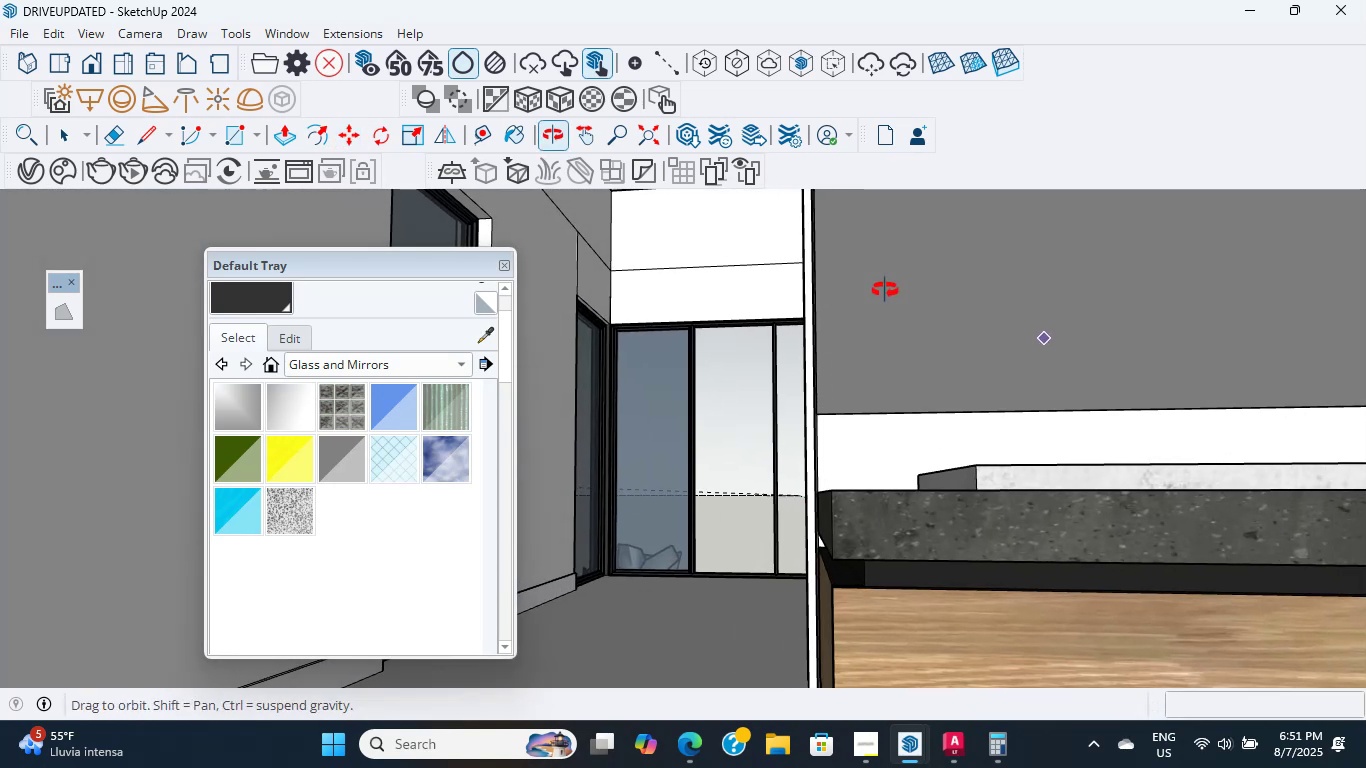 
scroll: coordinate [990, 439], scroll_direction: up, amount: 25.0
 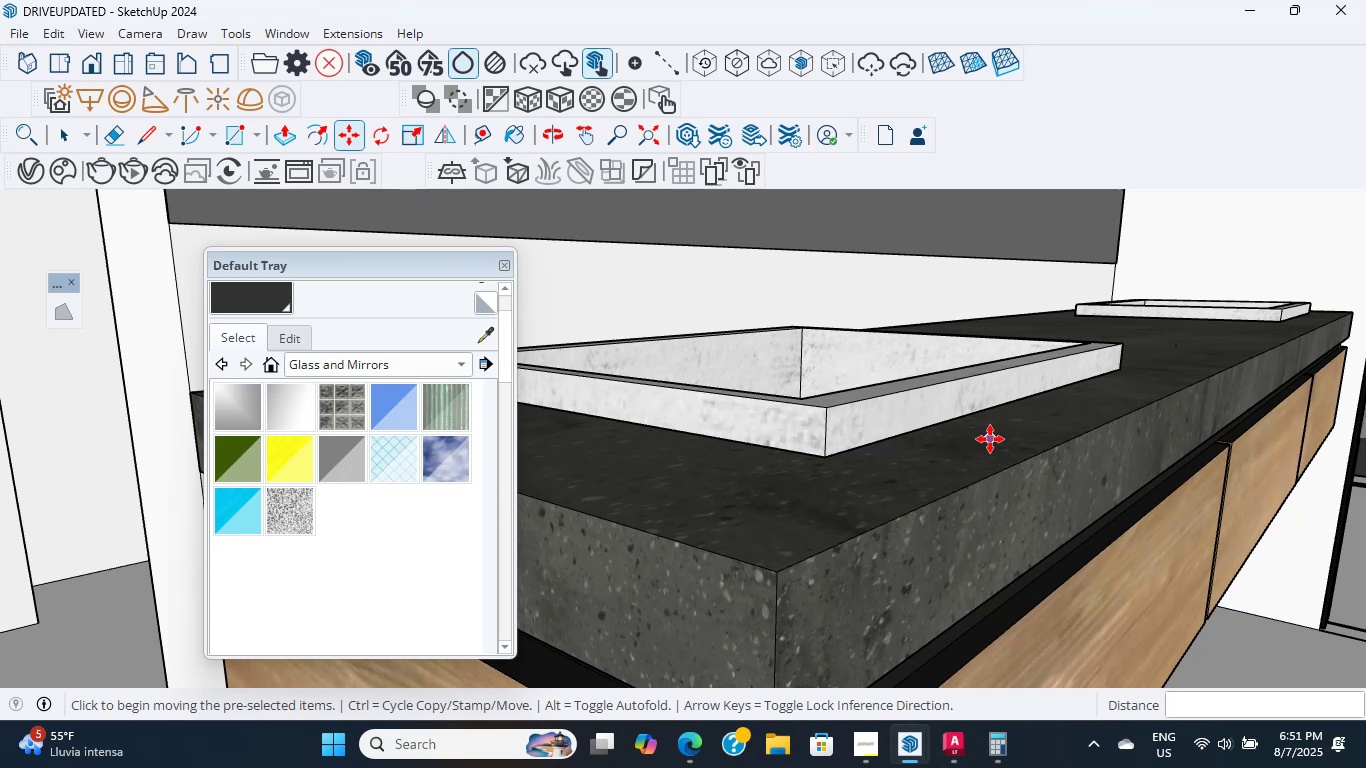 
wait(37.19)
 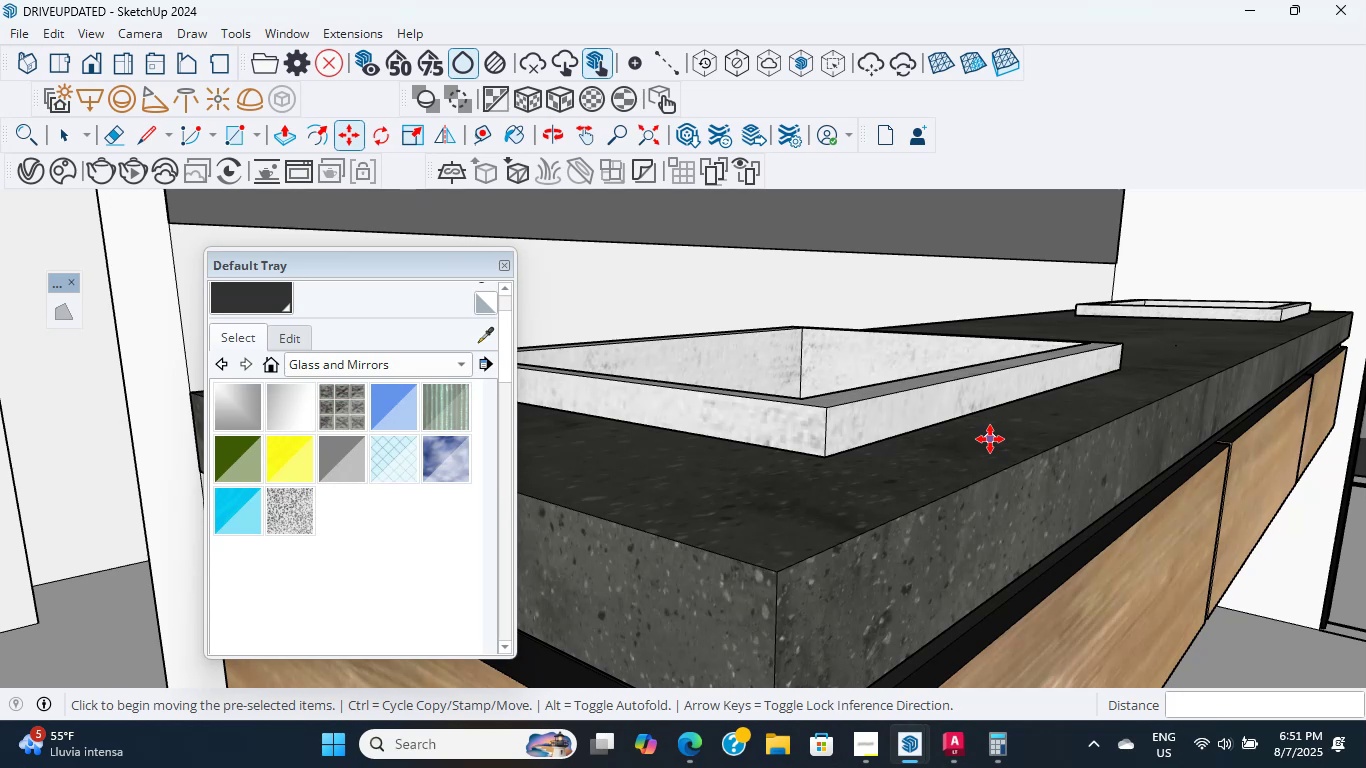 
scroll: coordinate [990, 439], scroll_direction: up, amount: 9.0
 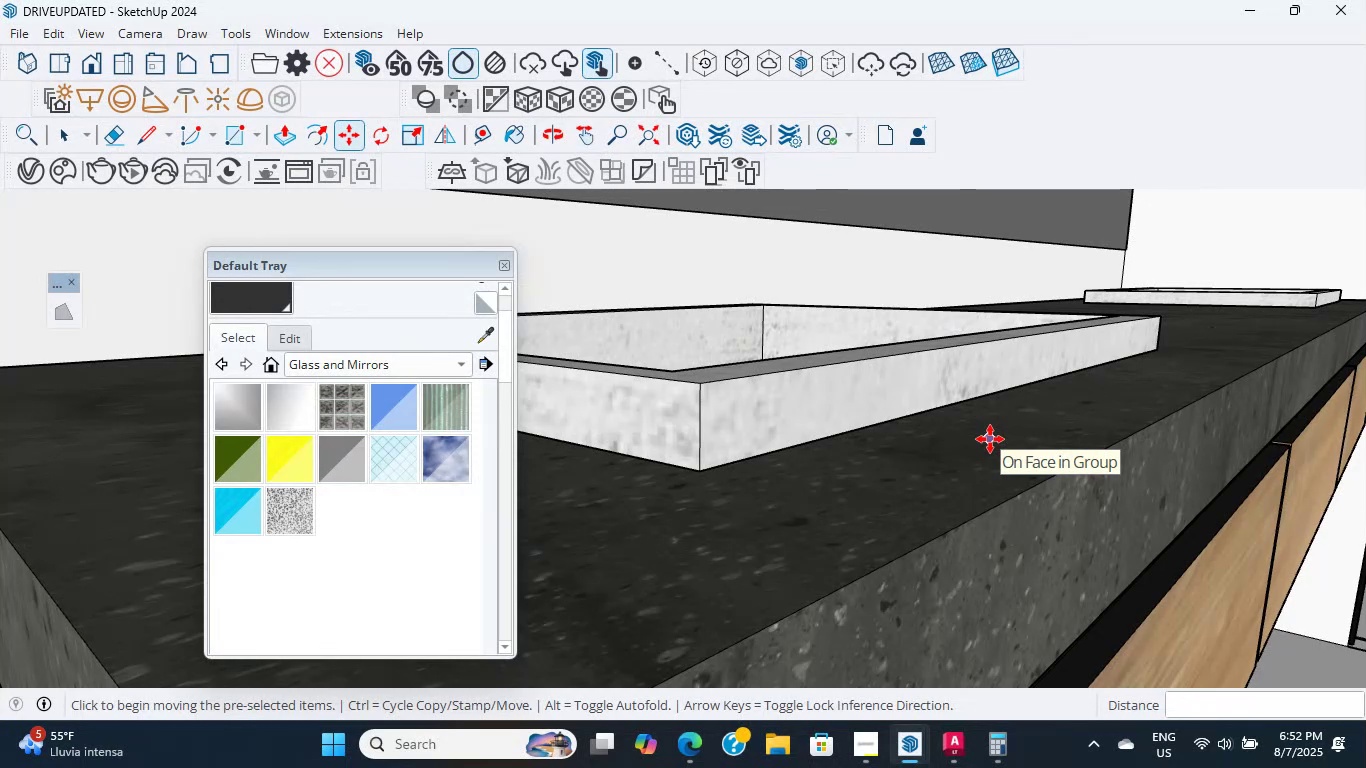 
wait(6.43)
 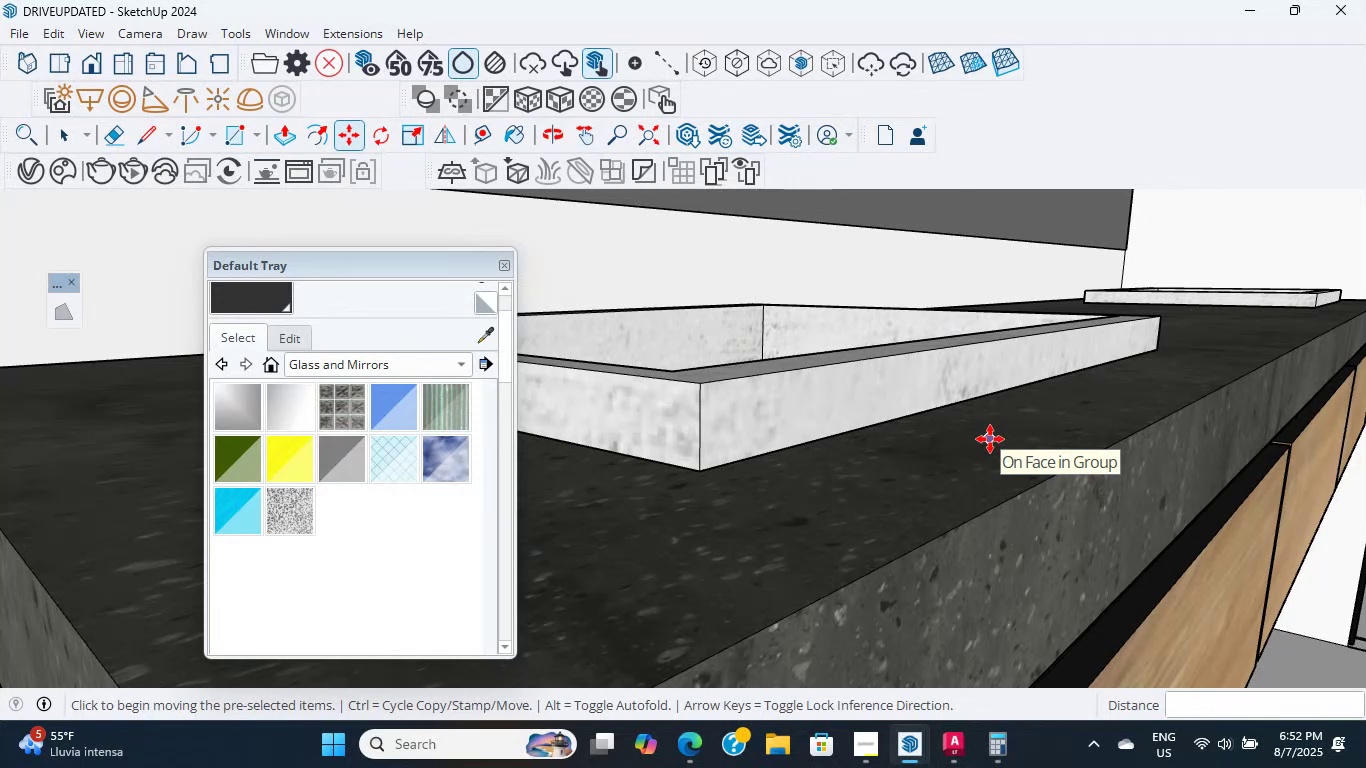 
scroll: coordinate [996, 424], scroll_direction: up, amount: 4.0
 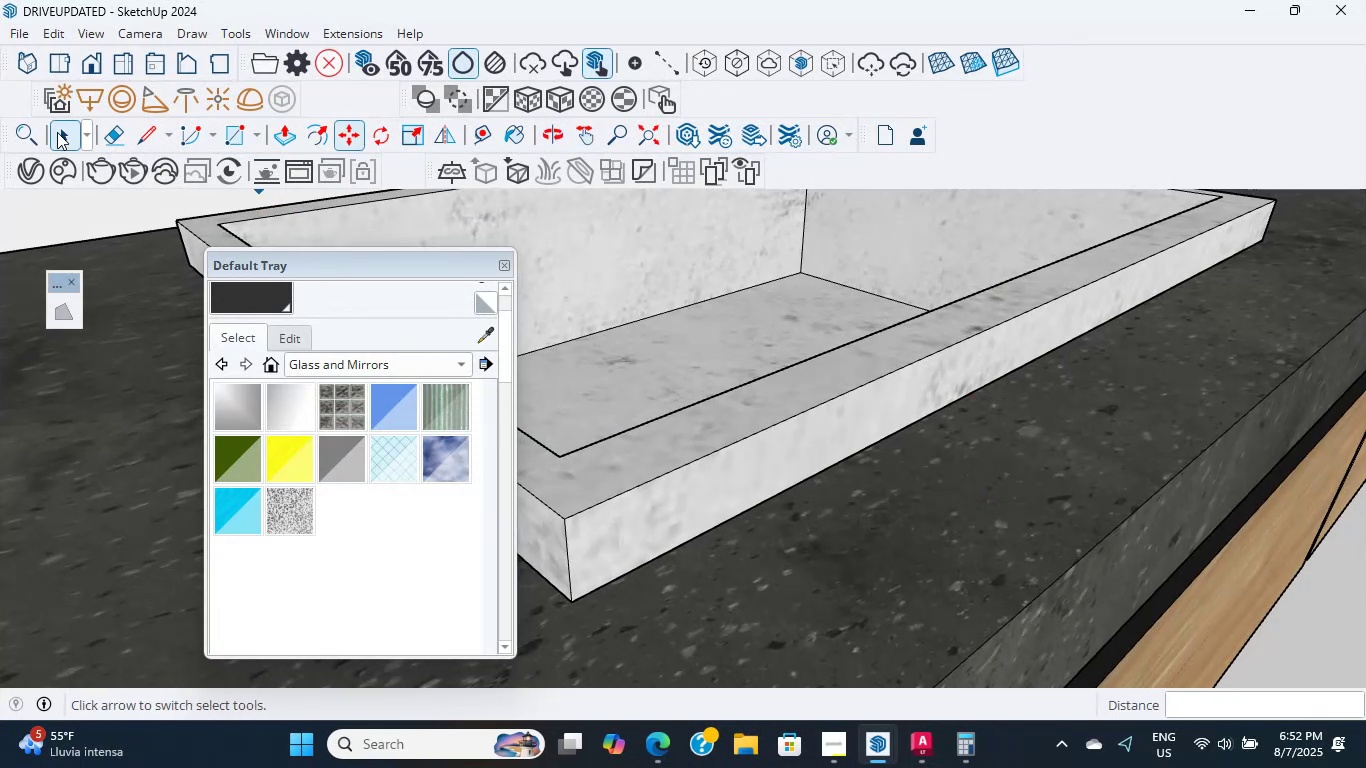 
double_click([881, 479])
 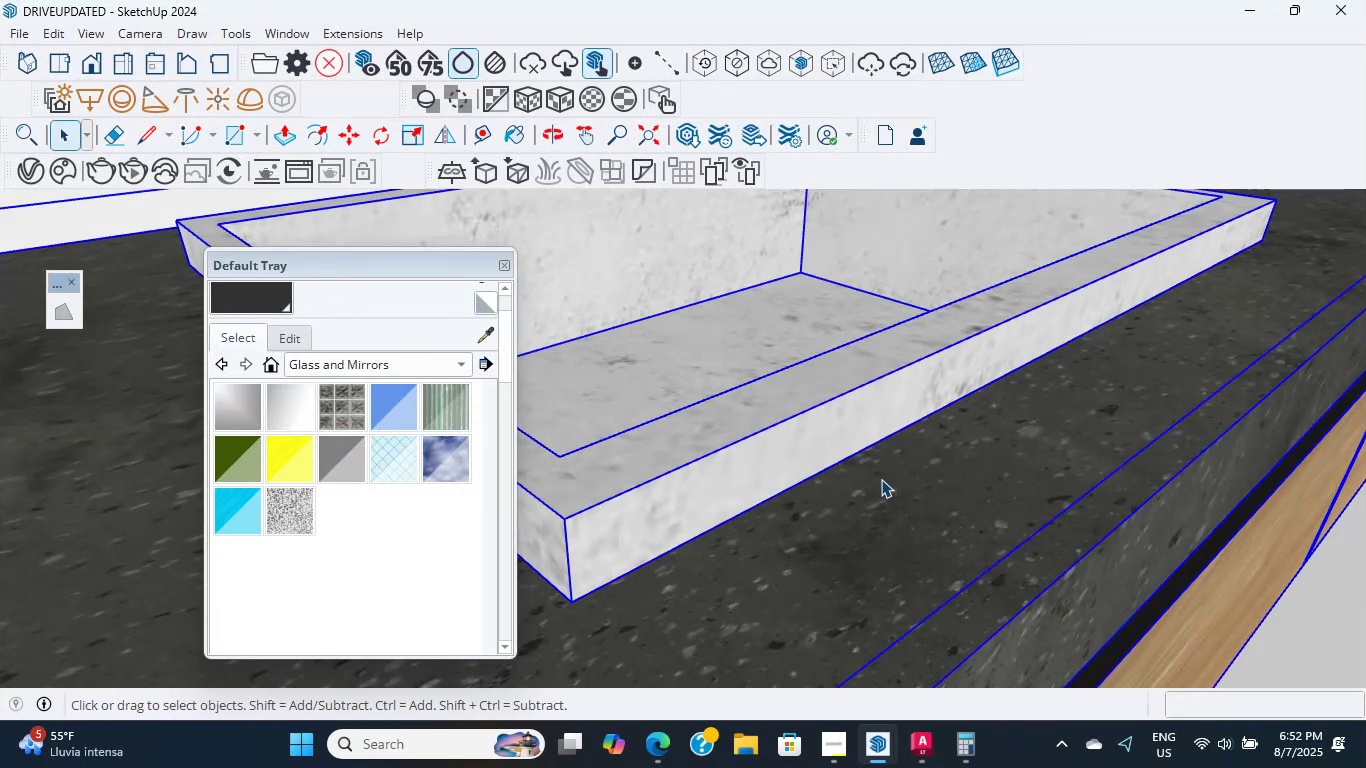 
triple_click([881, 479])
 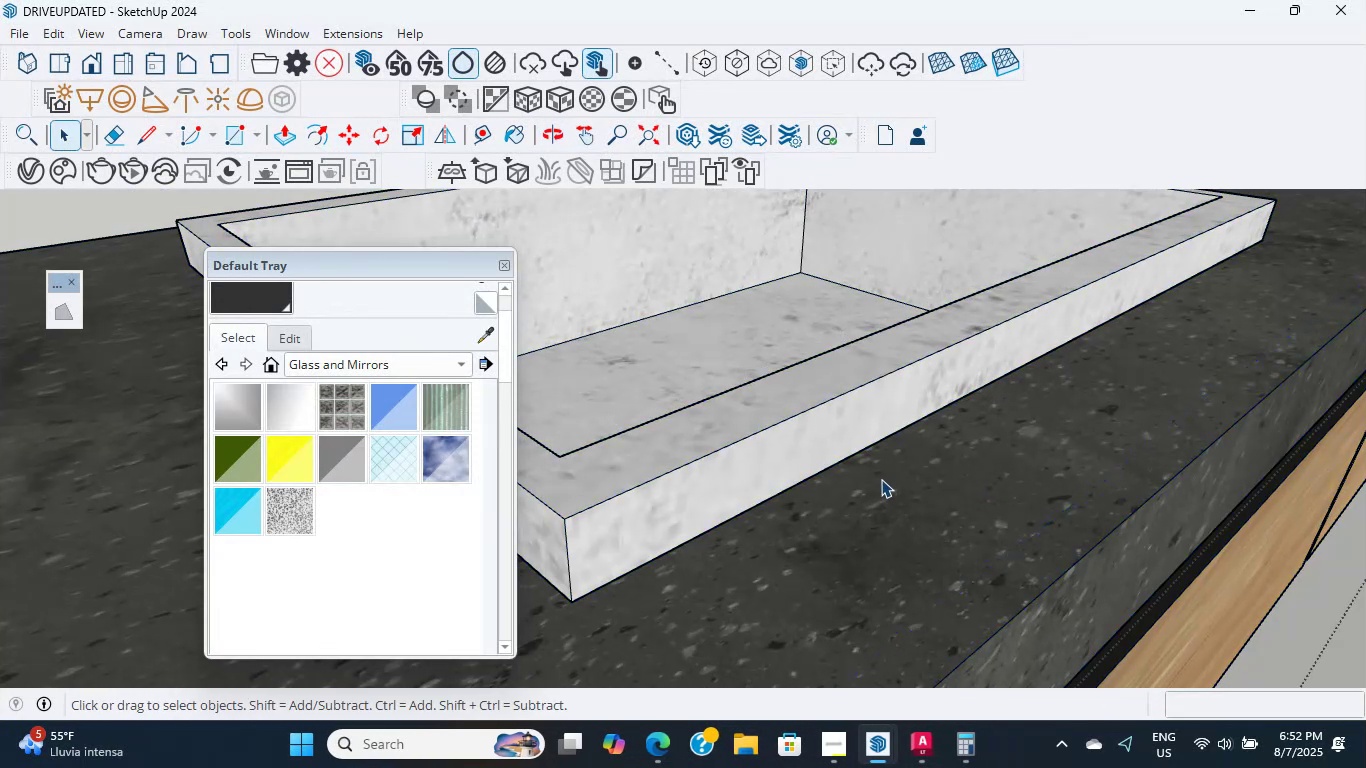 
triple_click([881, 479])
 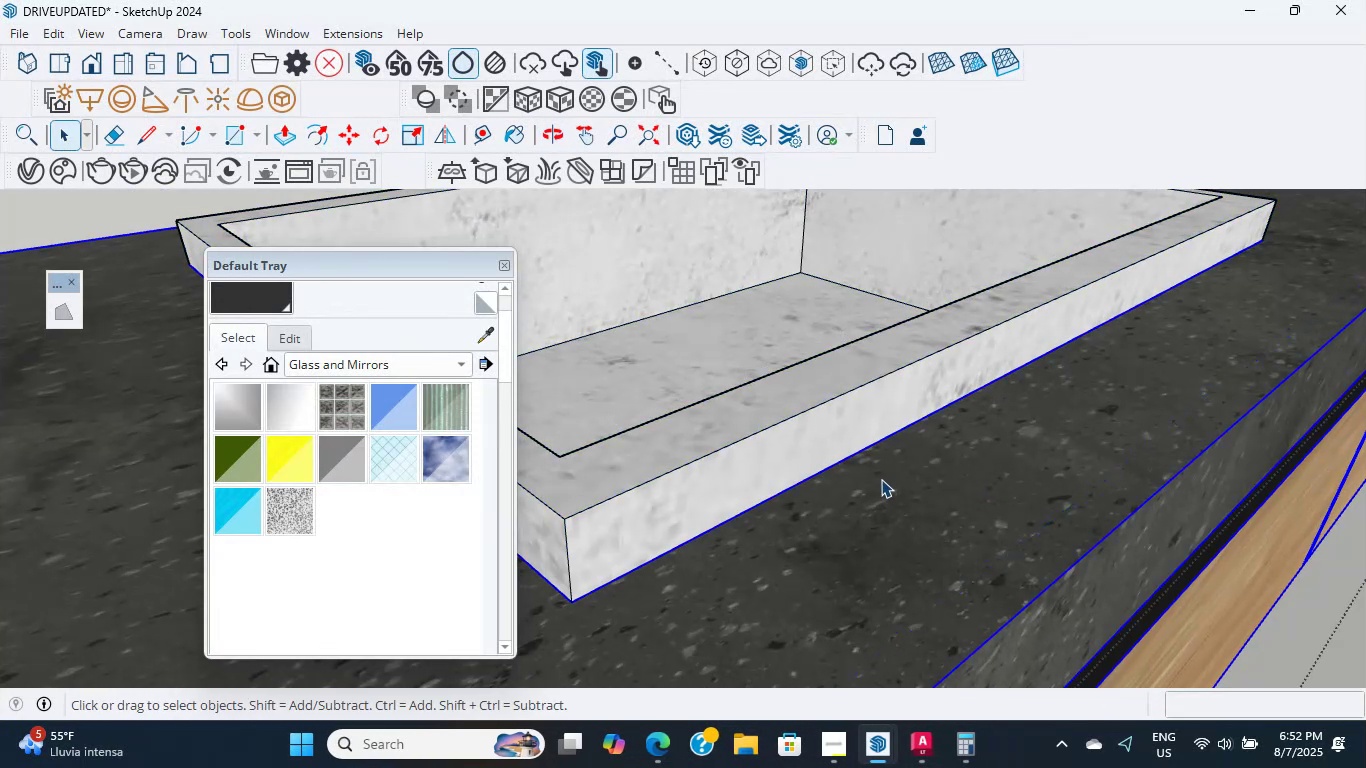 
scroll: coordinate [883, 392], scroll_direction: up, amount: 10.0
 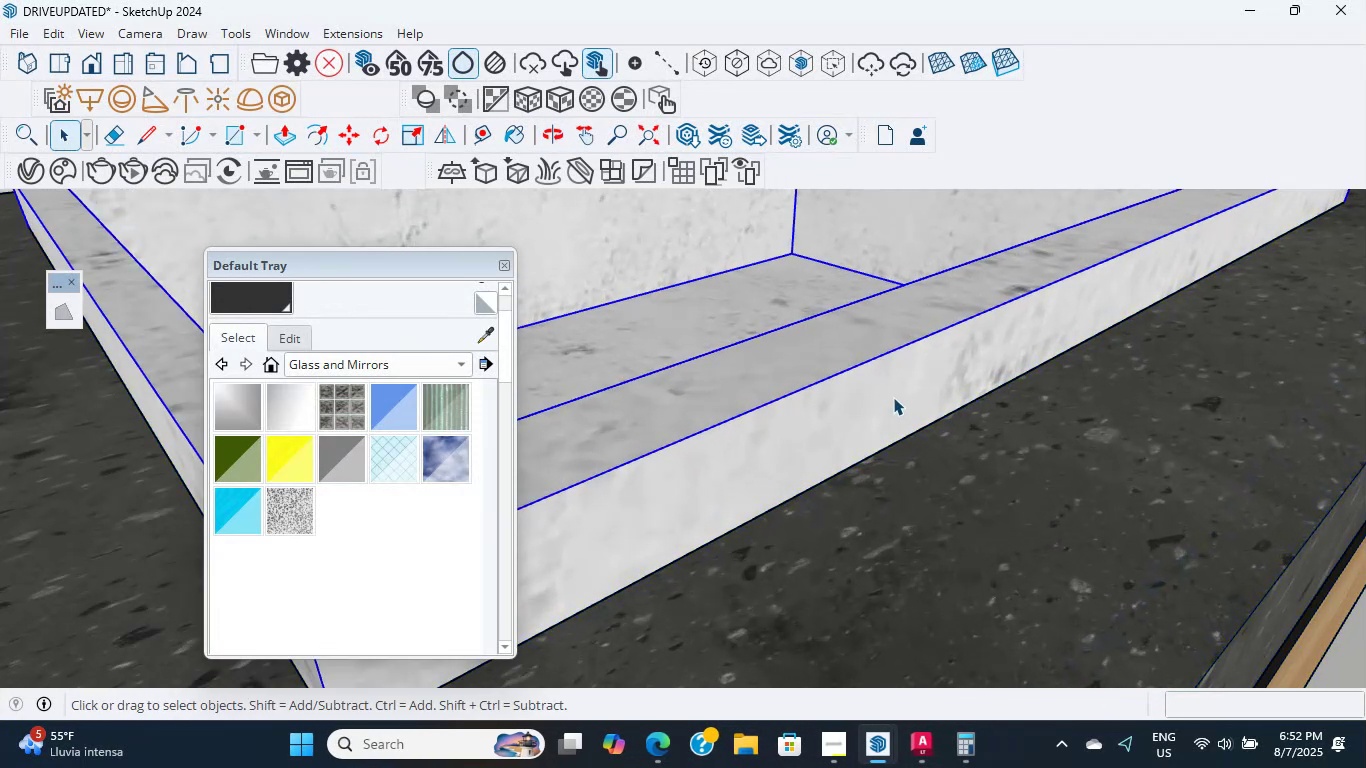 
double_click([893, 397])
 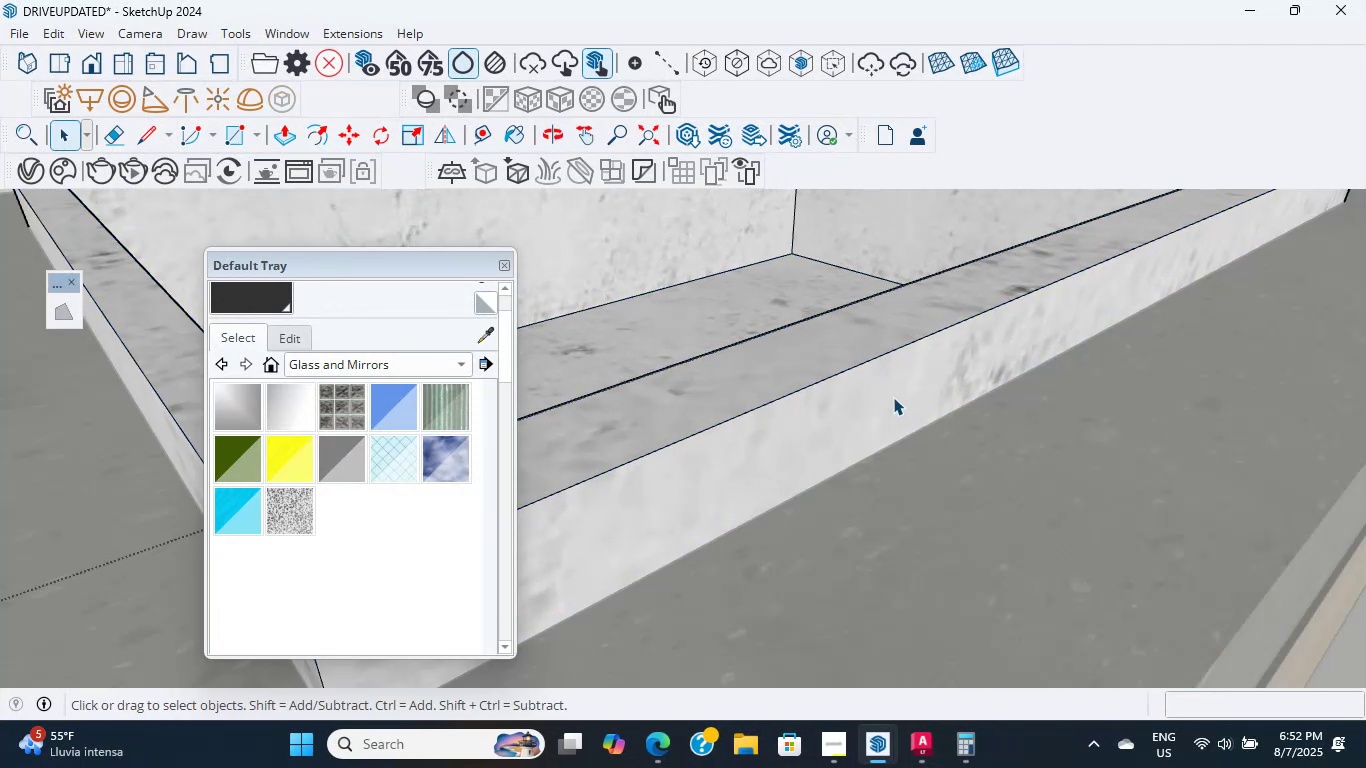 
triple_click([893, 397])
 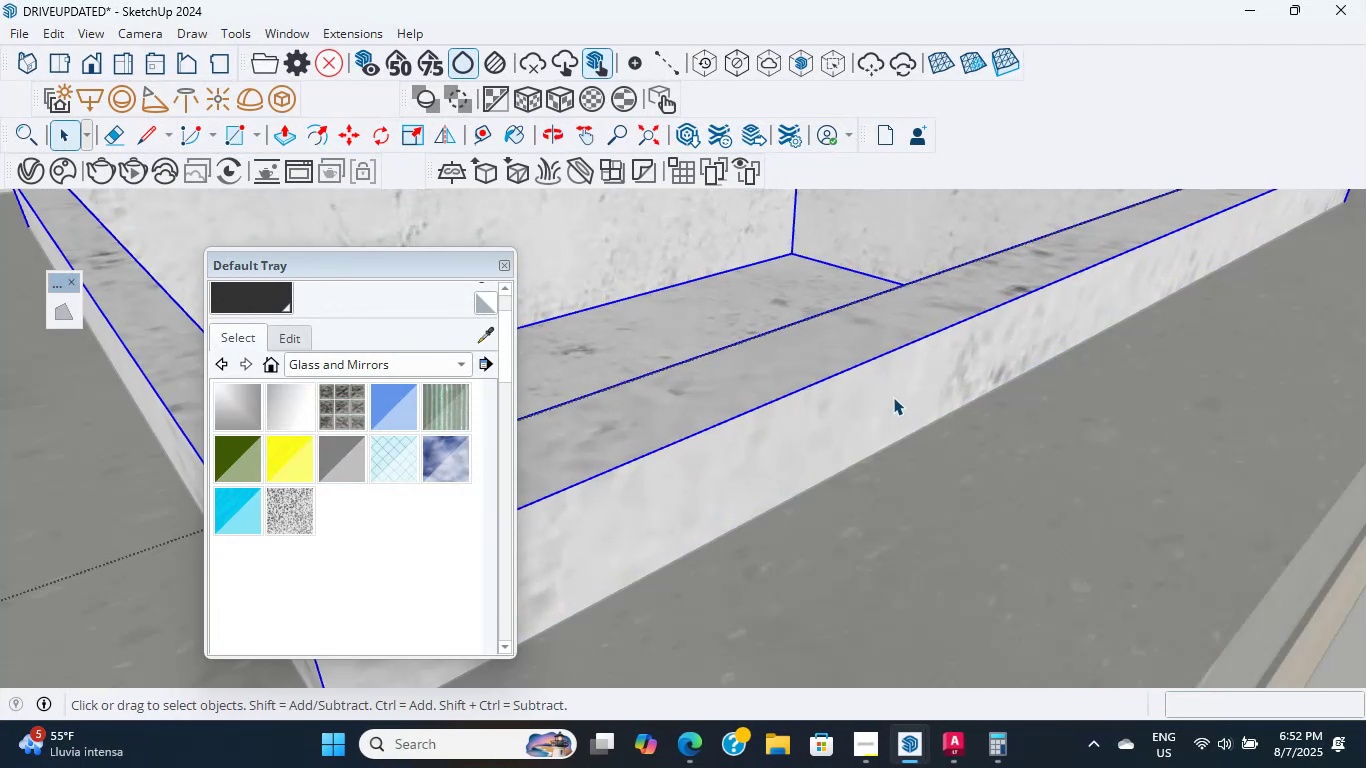 
scroll: coordinate [893, 397], scroll_direction: up, amount: 4.0
 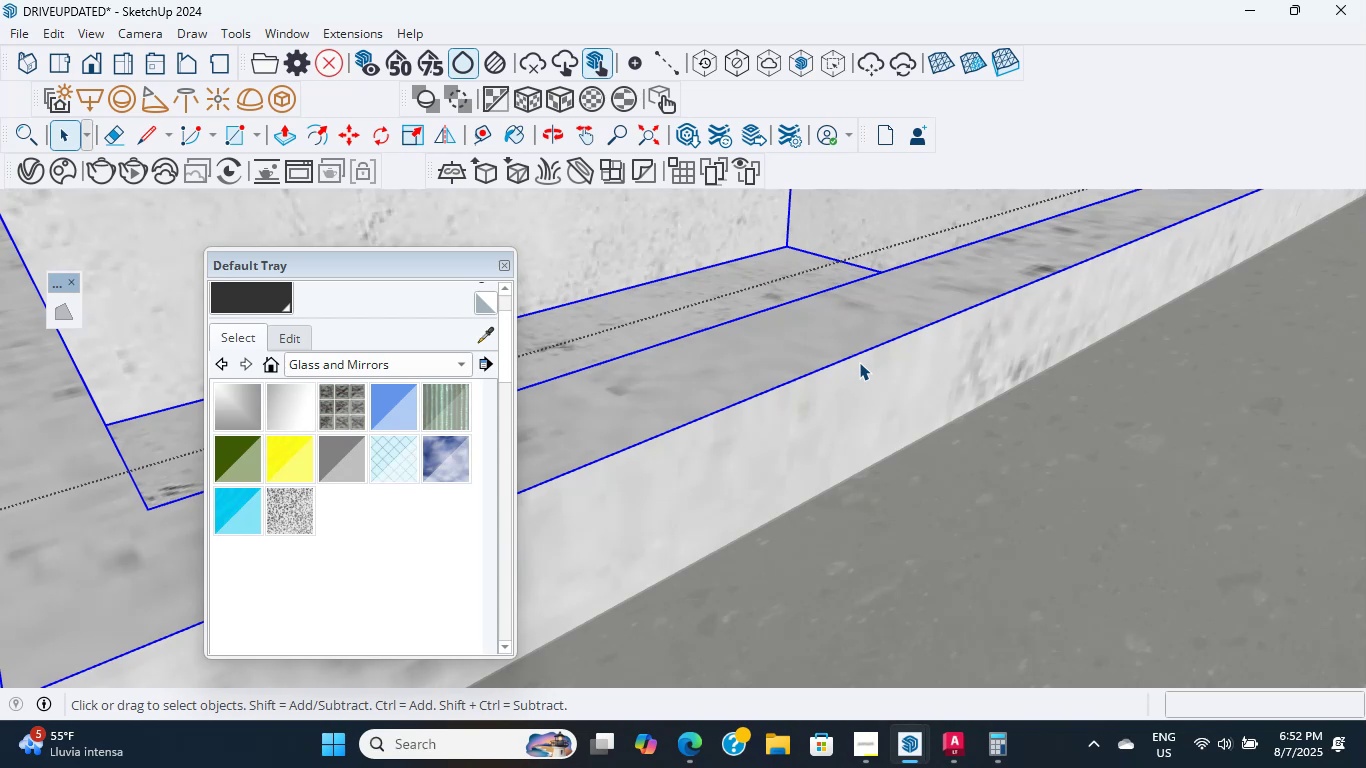 
double_click([859, 362])
 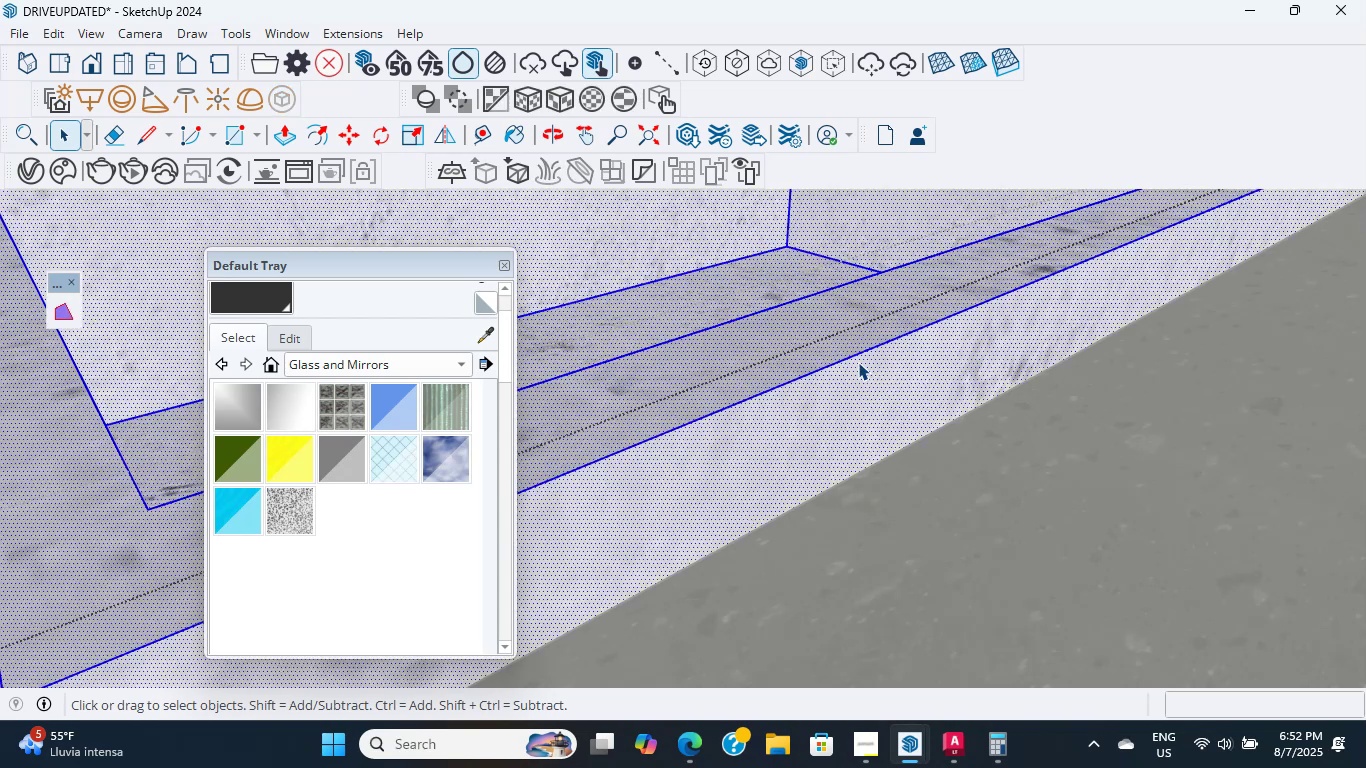 
triple_click([858, 362])
 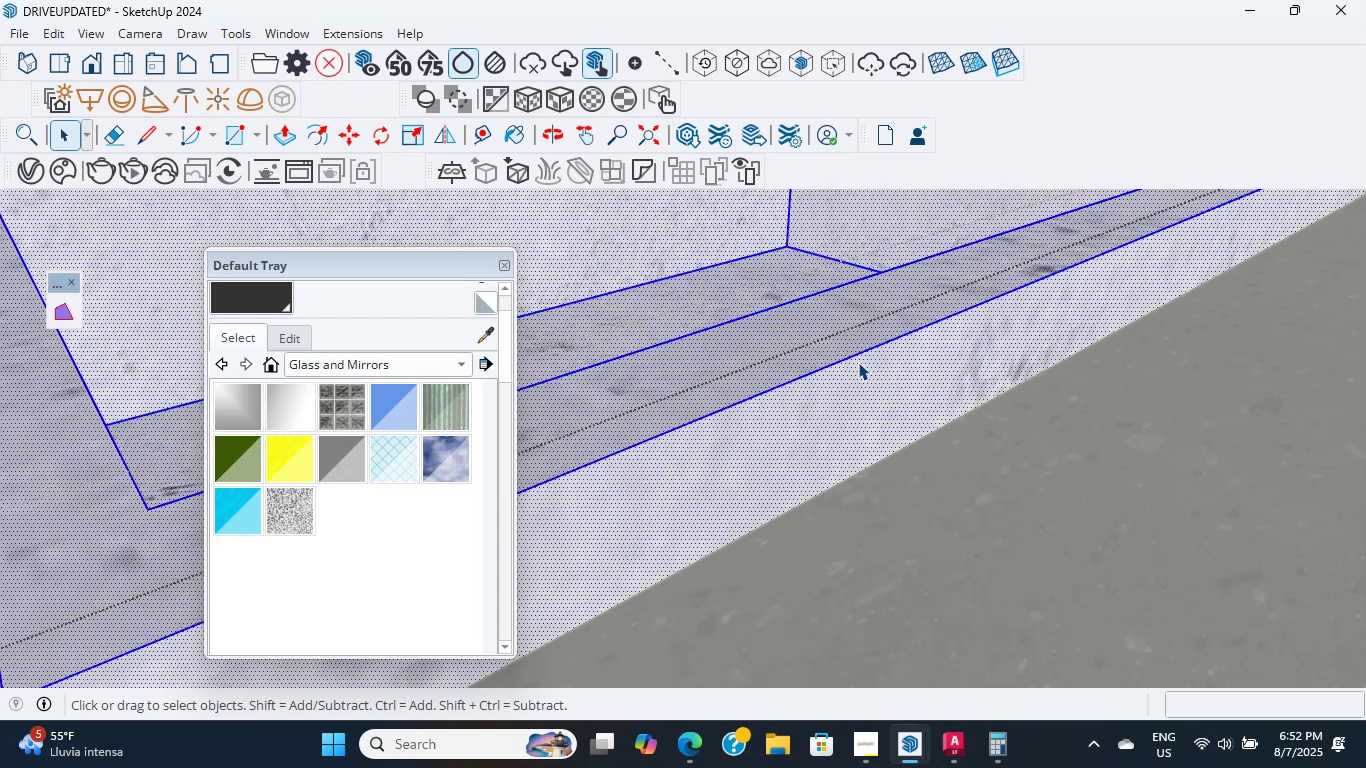 
triple_click([858, 362])
 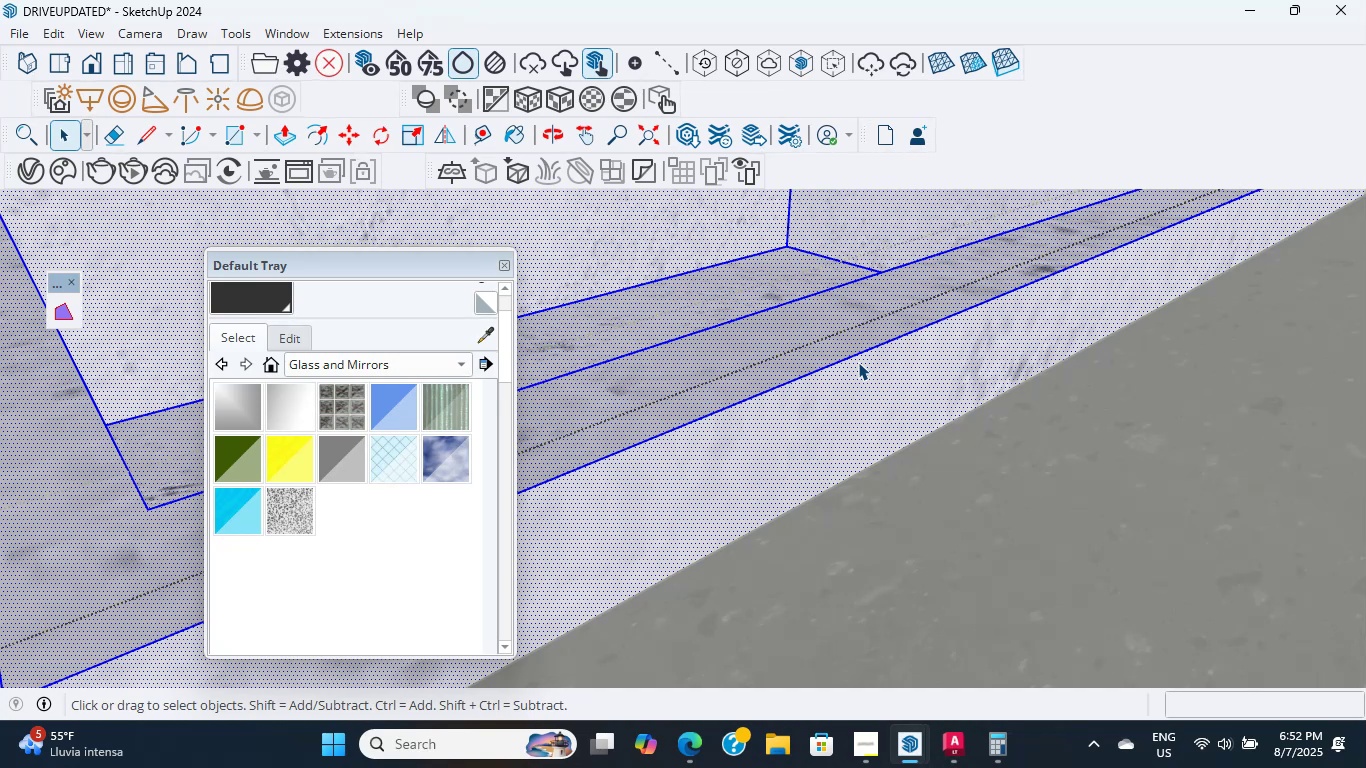 
wait(36.7)
 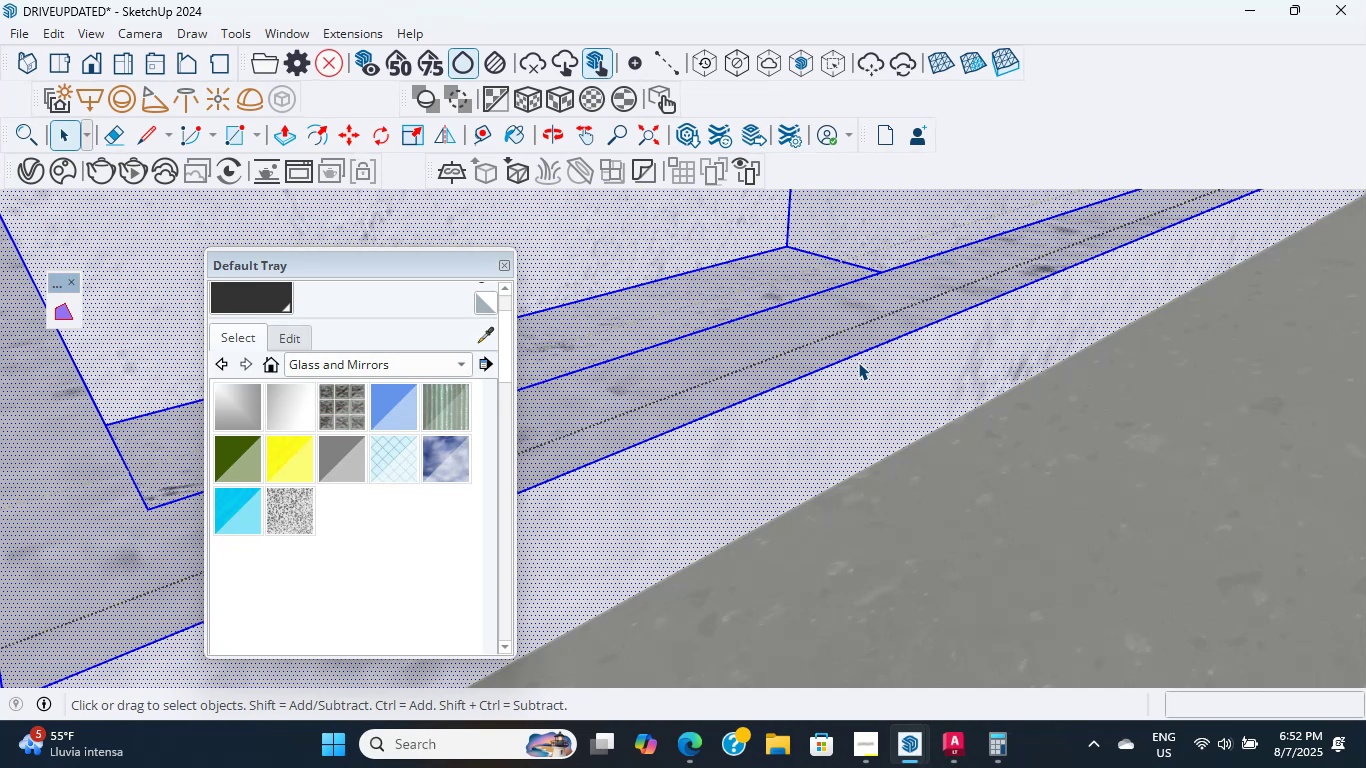 
scroll: coordinate [748, 371], scroll_direction: down, amount: 37.0
 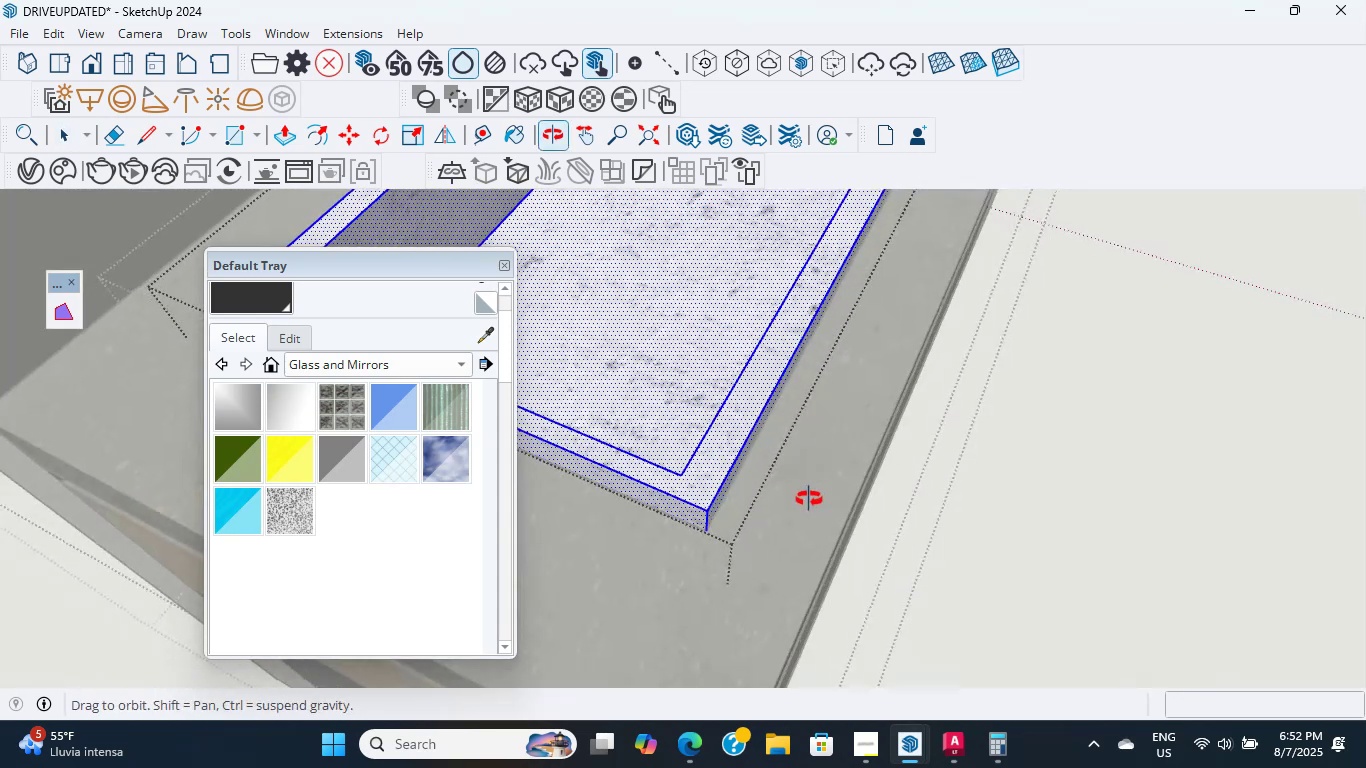 
scroll: coordinate [626, 277], scroll_direction: up, amount: 12.0
 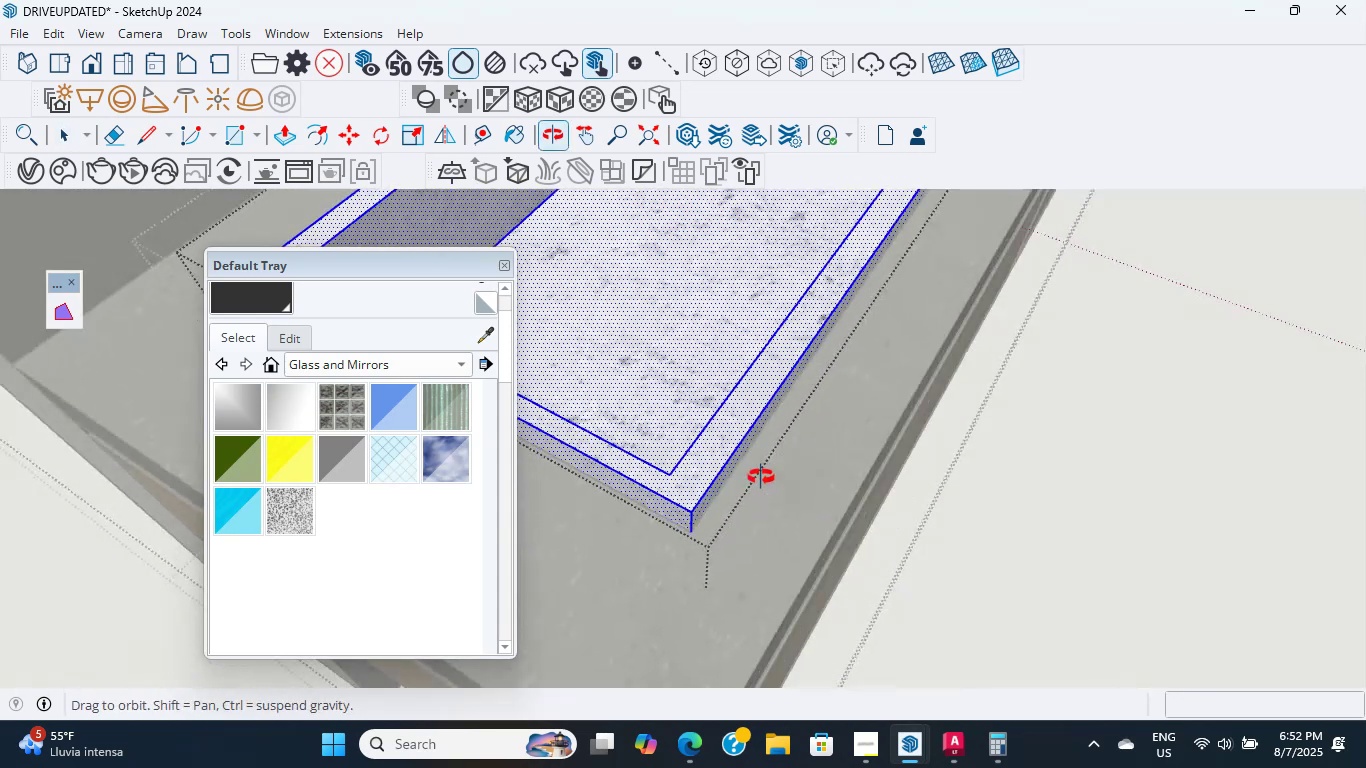 
scroll: coordinate [674, 264], scroll_direction: down, amount: 2.0
 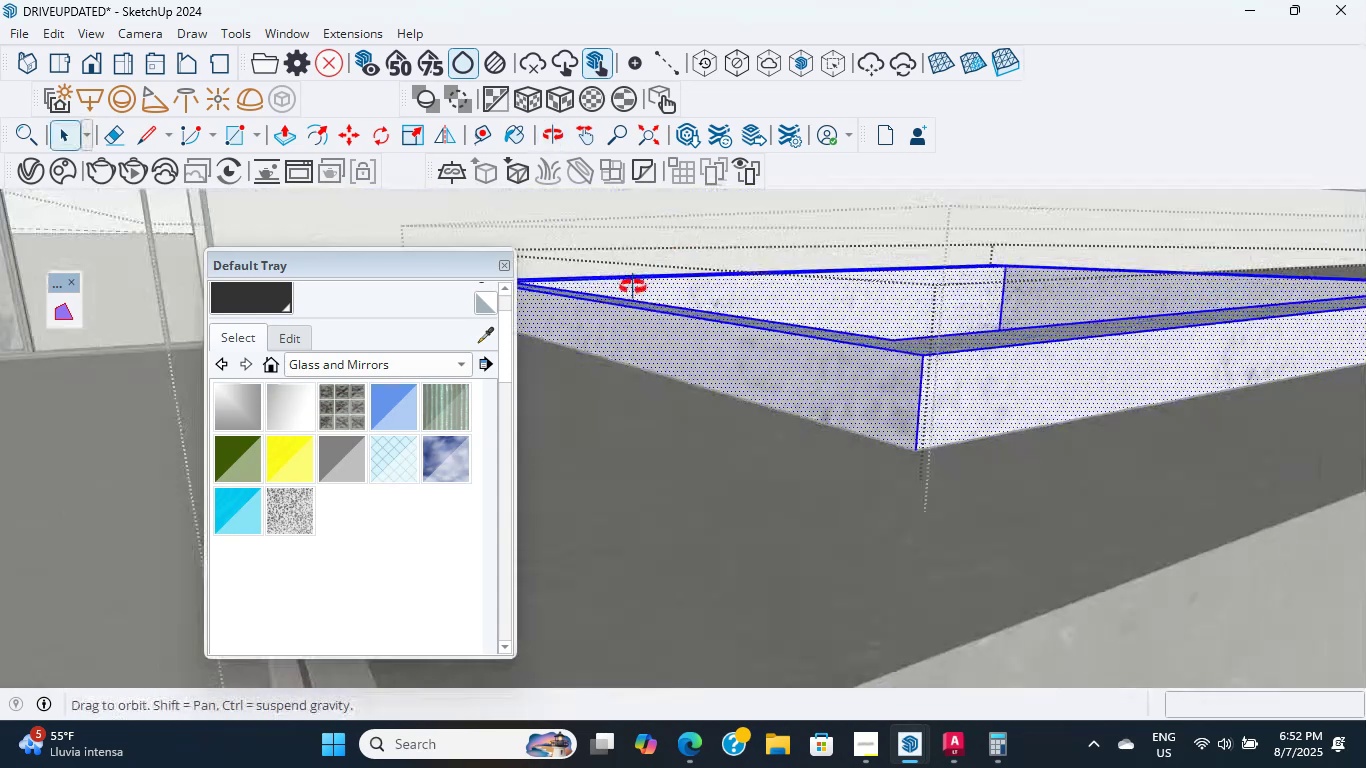 
scroll: coordinate [998, 263], scroll_direction: up, amount: 6.0
 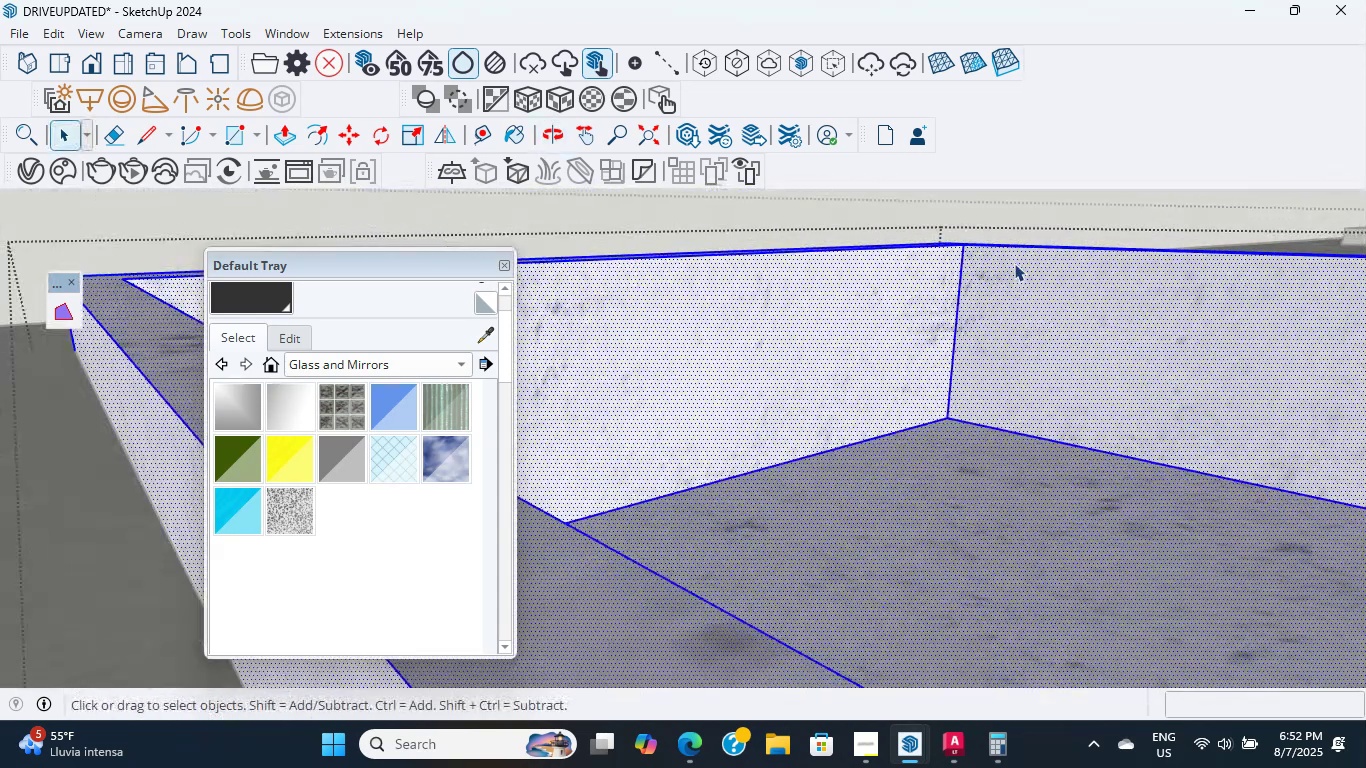 
scroll: coordinate [954, 315], scroll_direction: down, amount: 1.0
 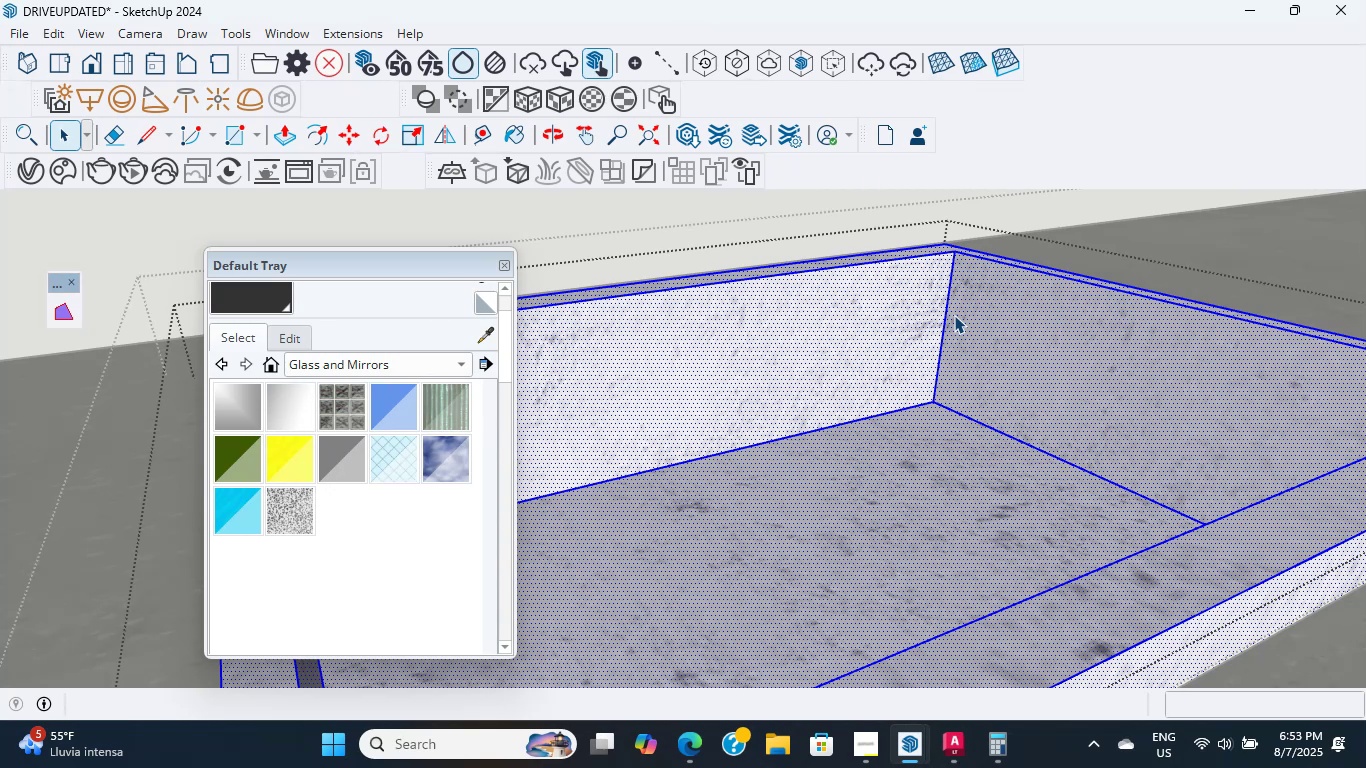 
wait(25.22)
 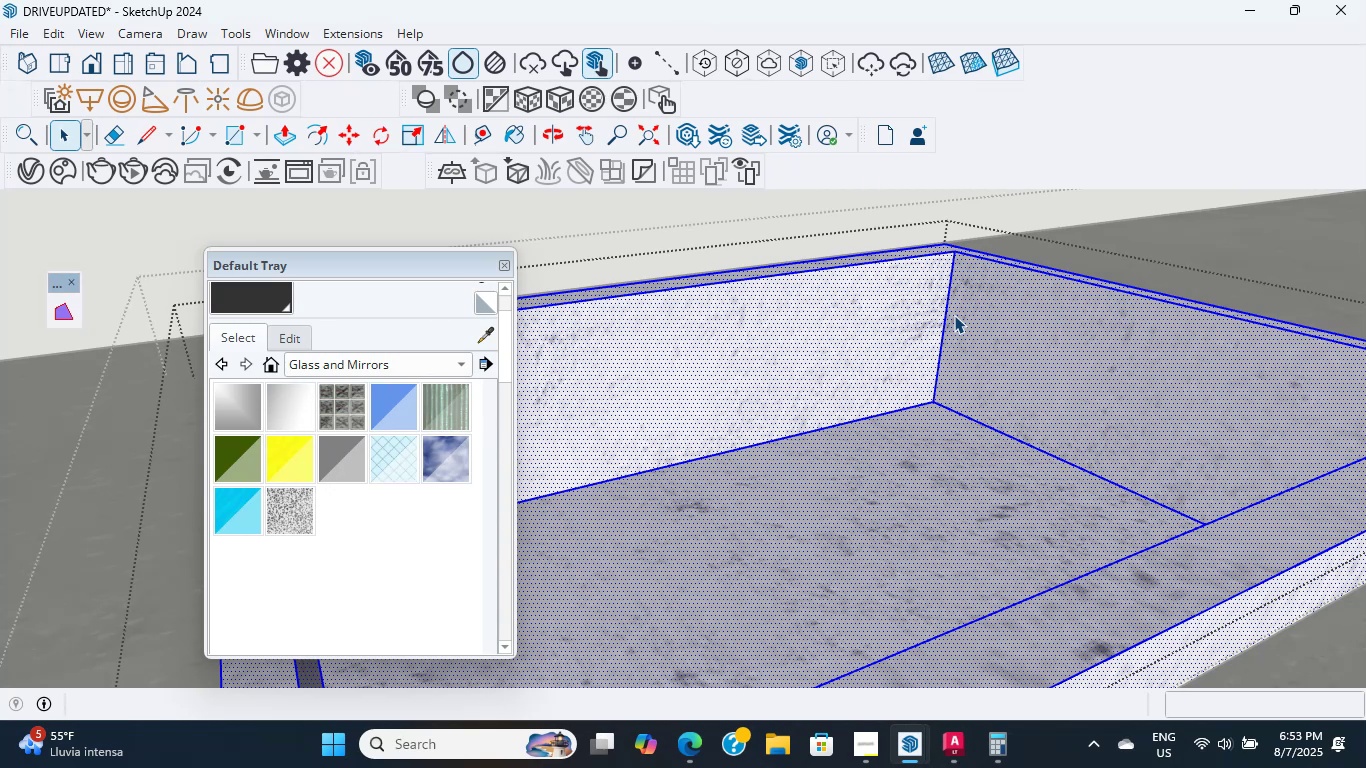 
scroll: coordinate [954, 315], scroll_direction: up, amount: 3.0
 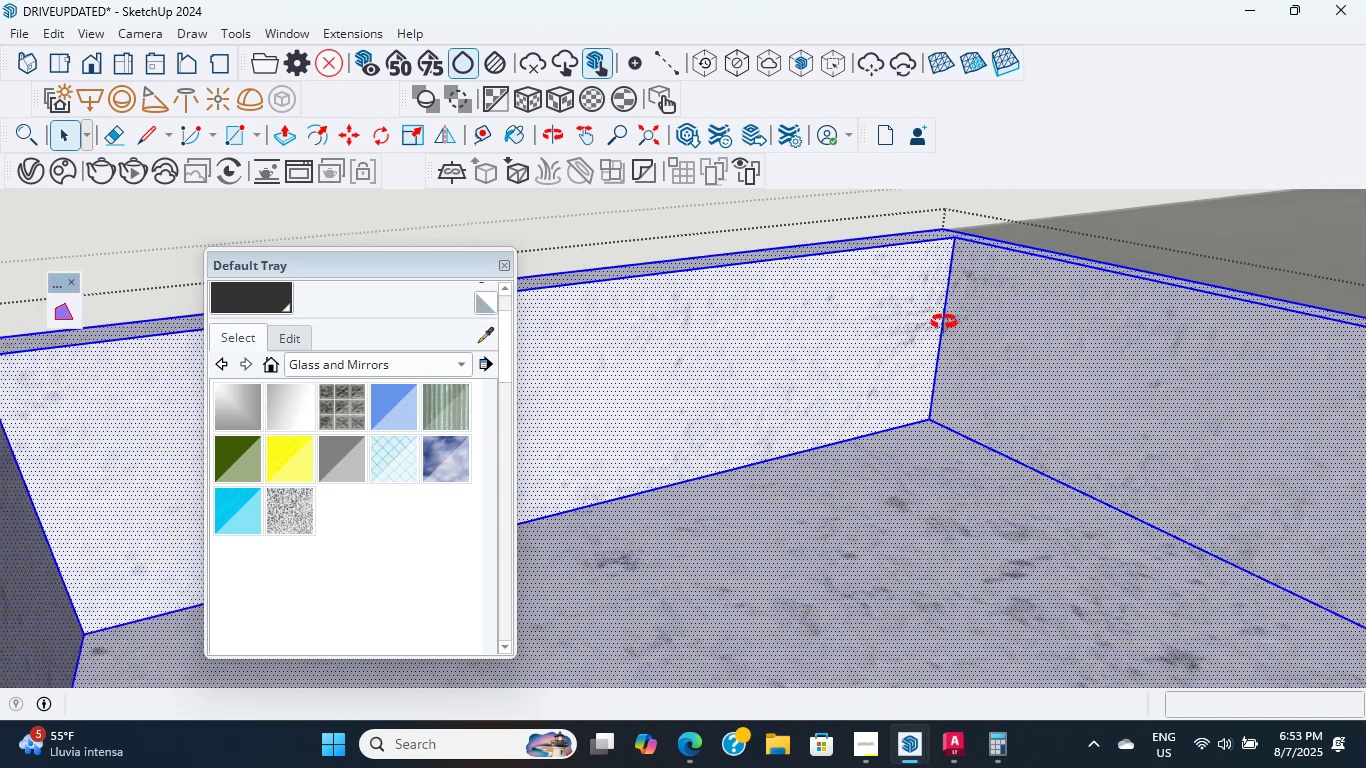 
scroll: coordinate [941, 376], scroll_direction: down, amount: 5.0
 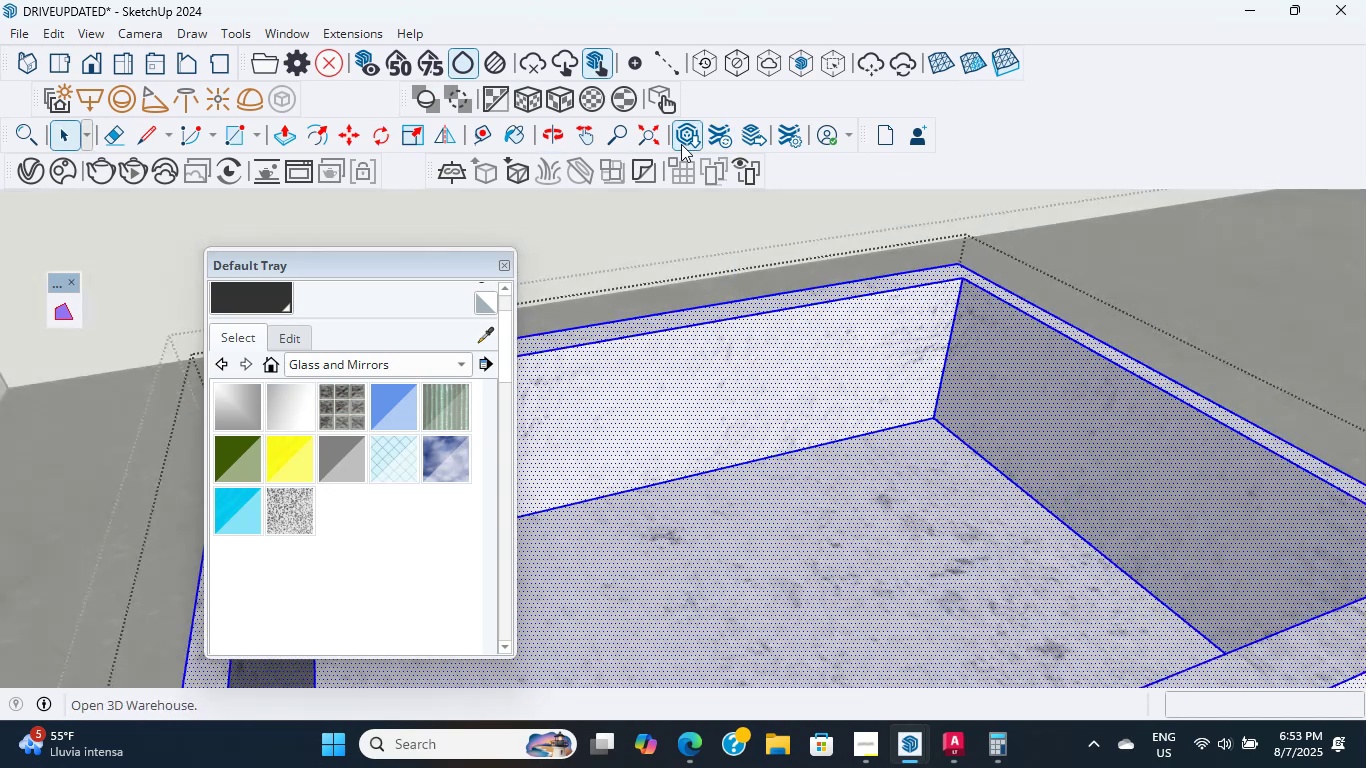 
left_click([681, 144])
 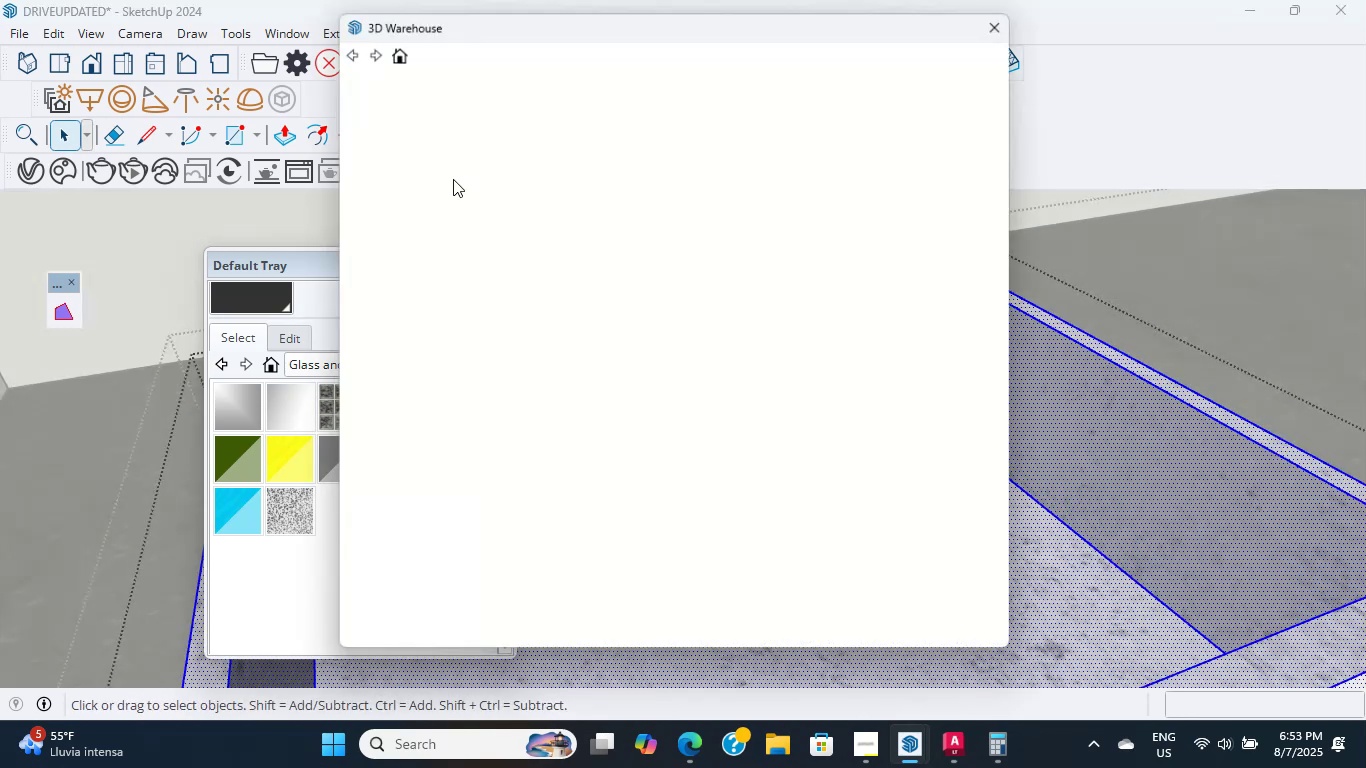 
mouse_move([538, 109])
 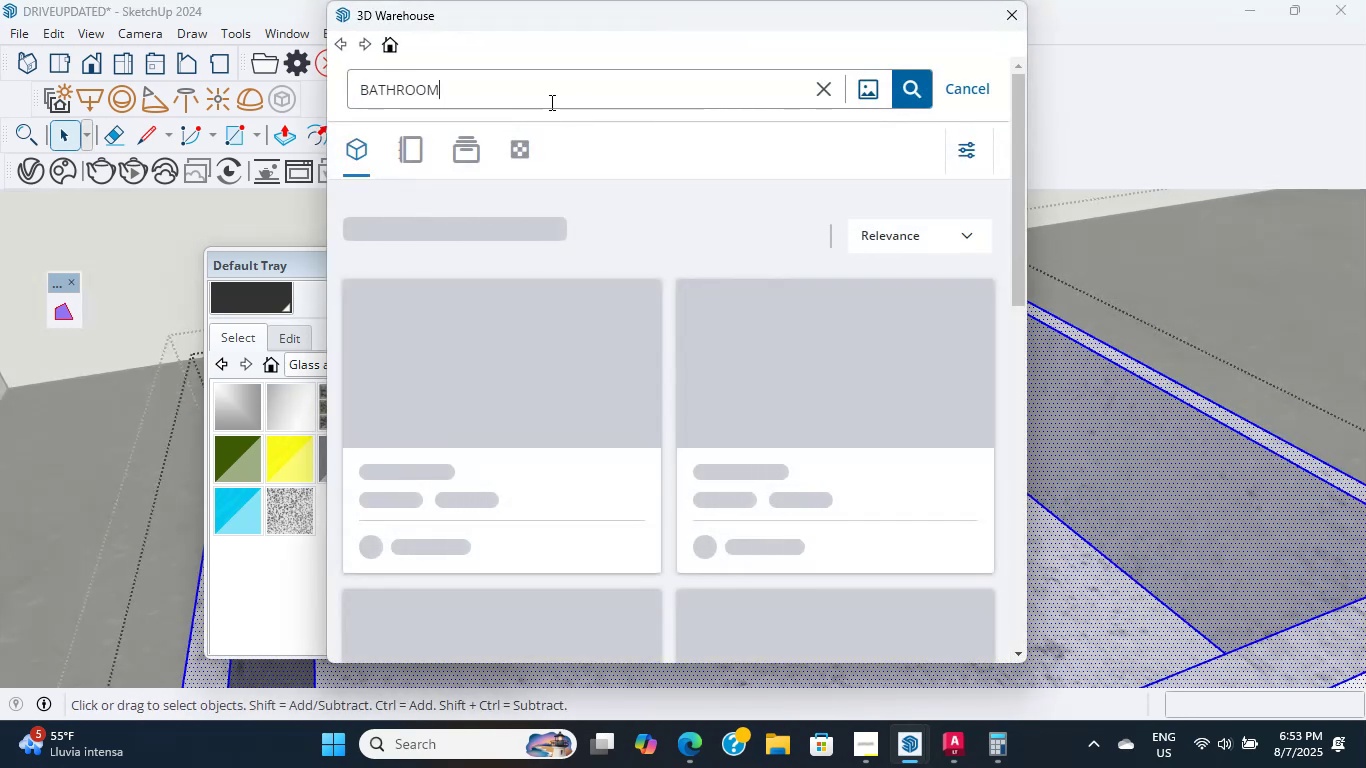 
double_click([551, 99])
 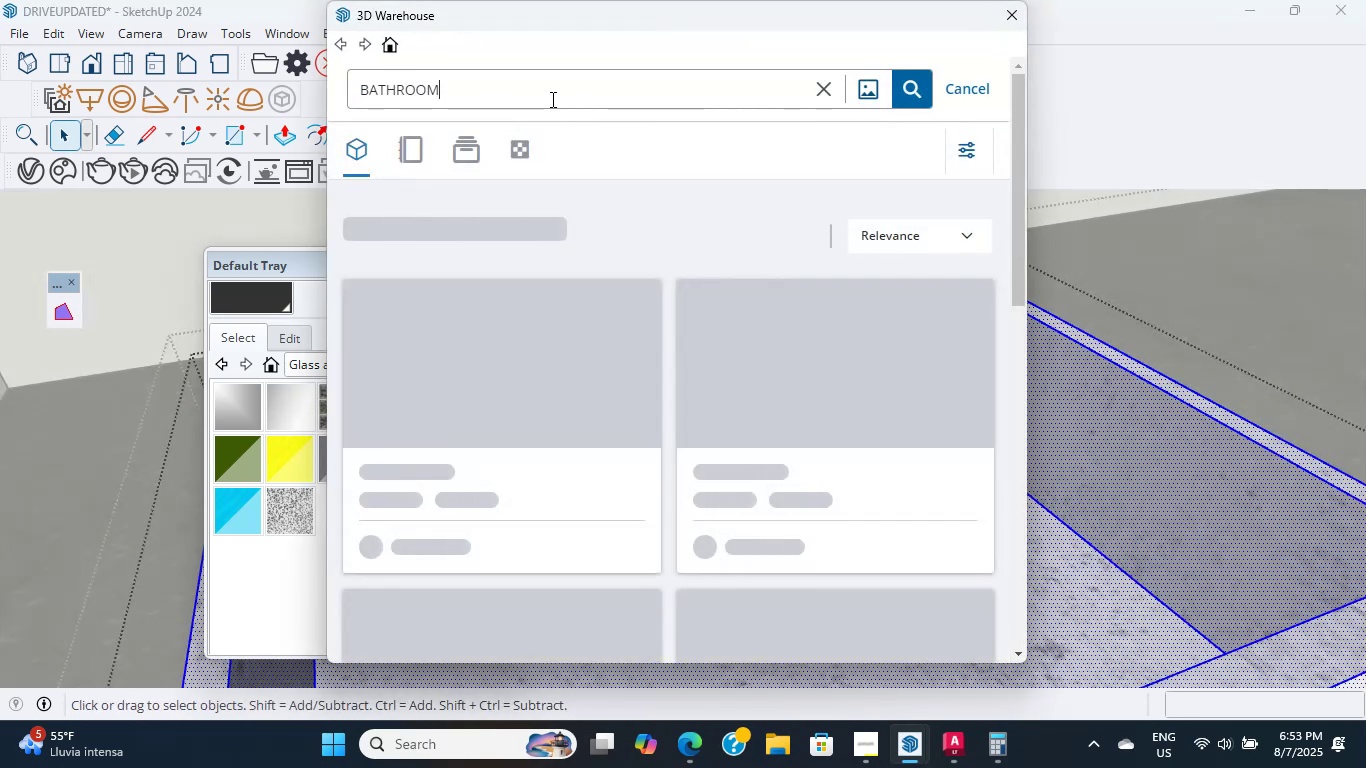 
triple_click([551, 99])
 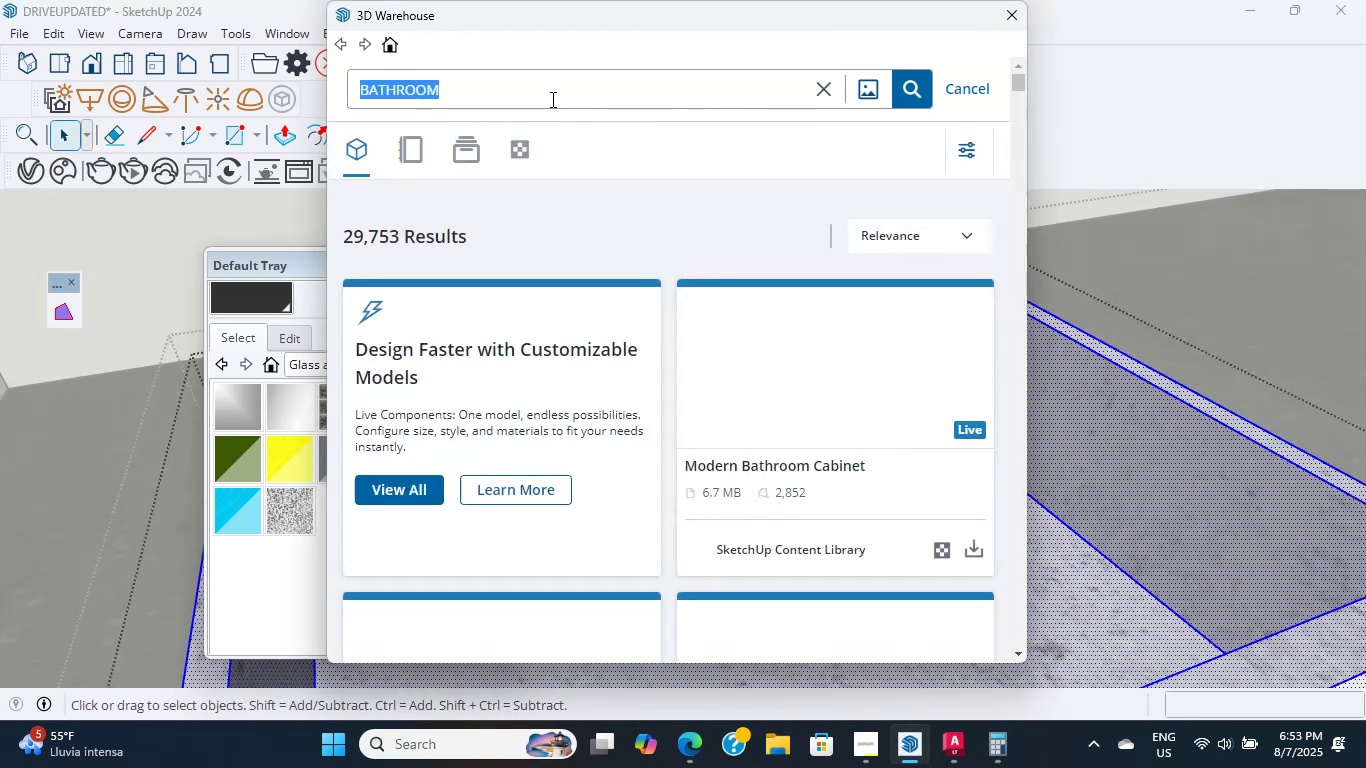 
type(fuace)
key(Backspace)
key(Backspace)
key(Backspace)
key(Backspace)
type(aucet sh)
key(Backspace)
key(Backspace)
type(sink)
 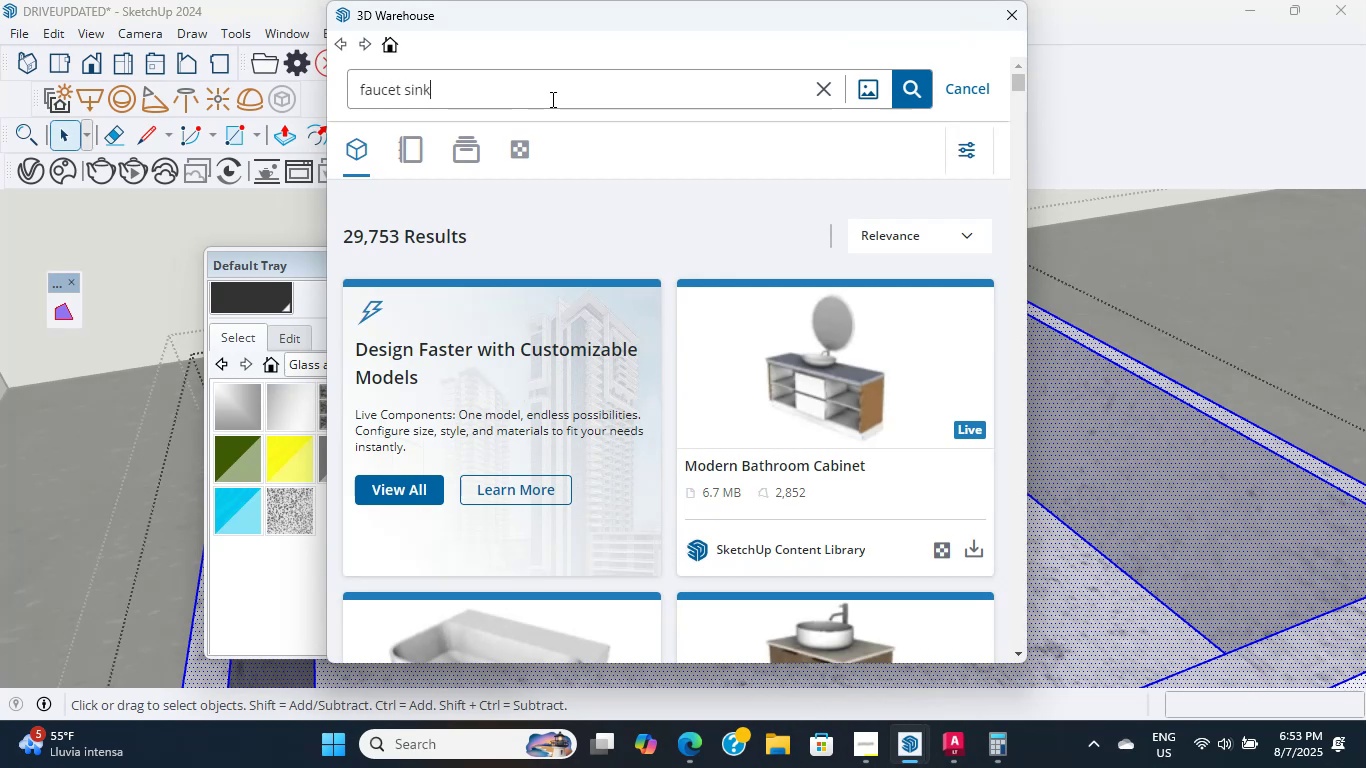 
key(Enter)
 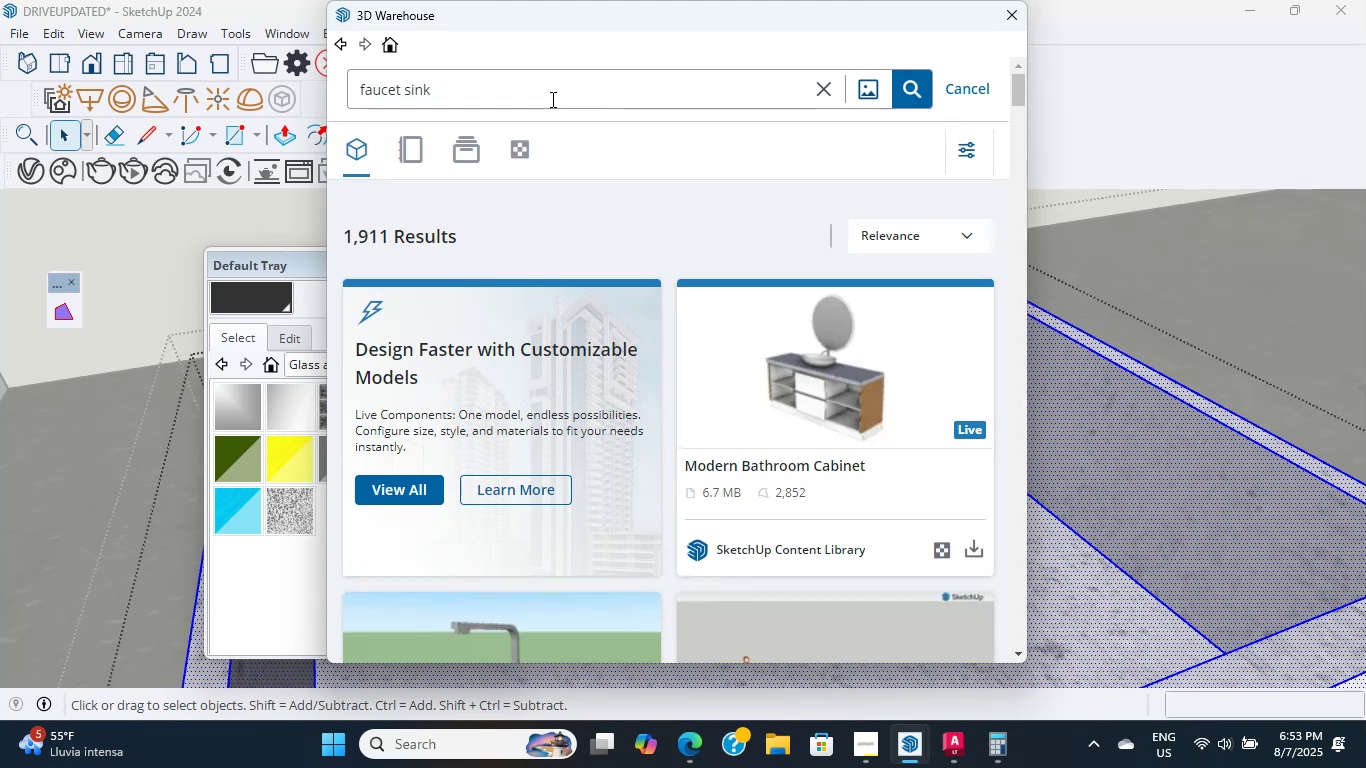 
wait(26.44)
 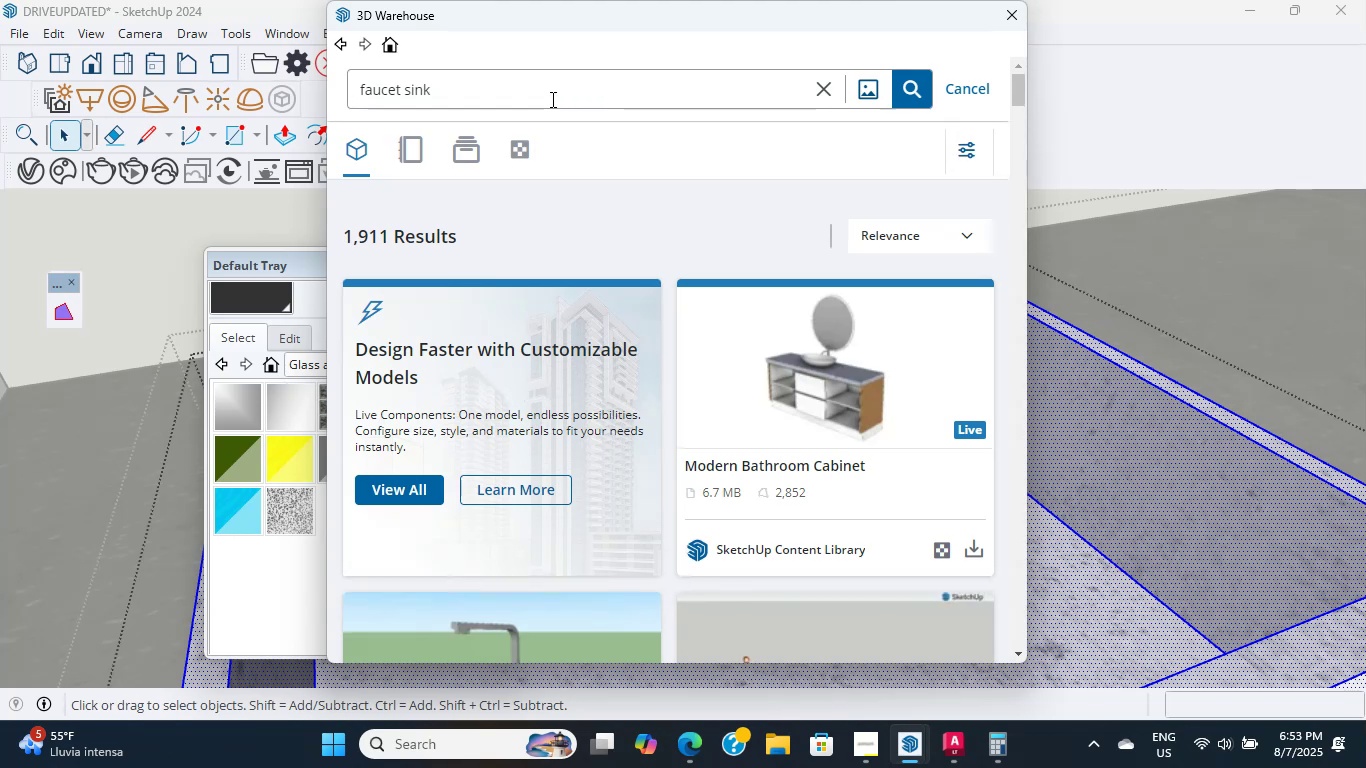 
scroll: coordinate [626, 318], scroll_direction: down, amount: 20.0
 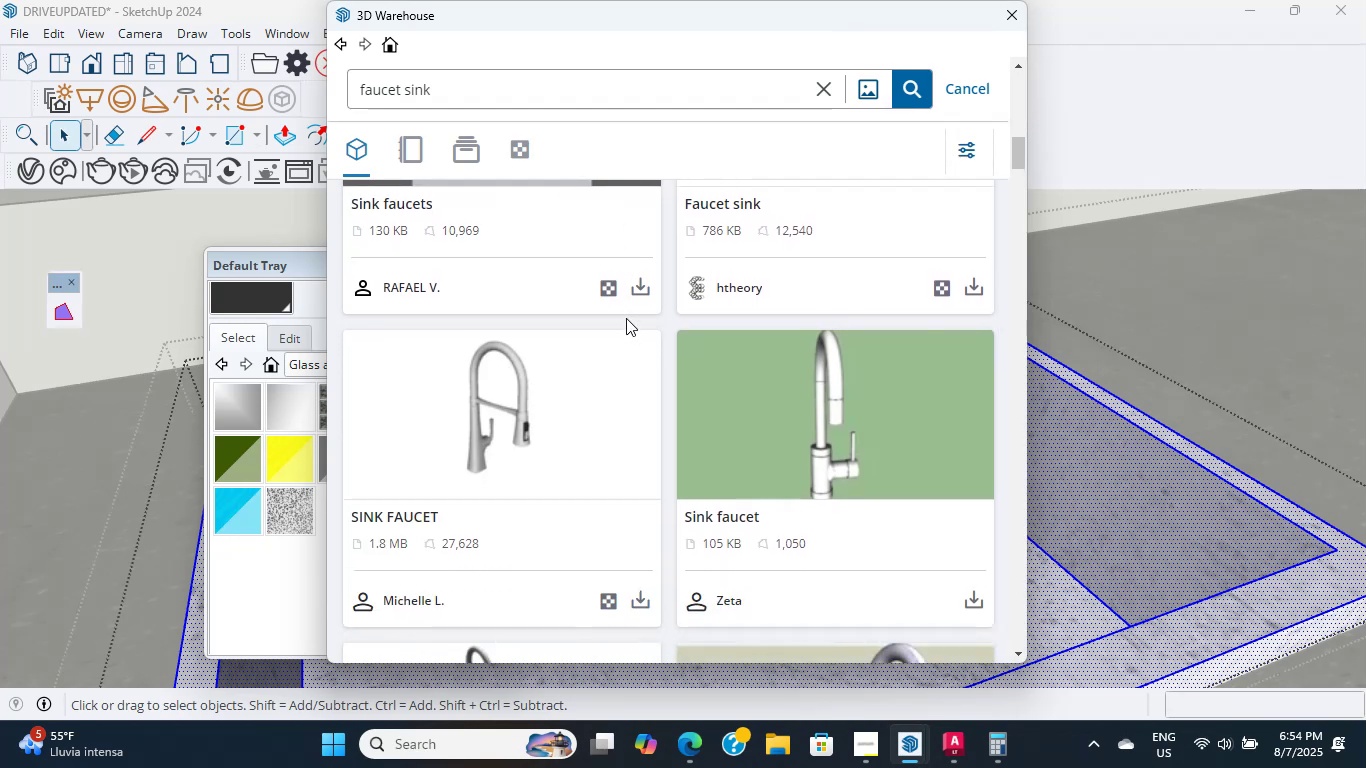 
scroll: coordinate [626, 318], scroll_direction: down, amount: 4.0
 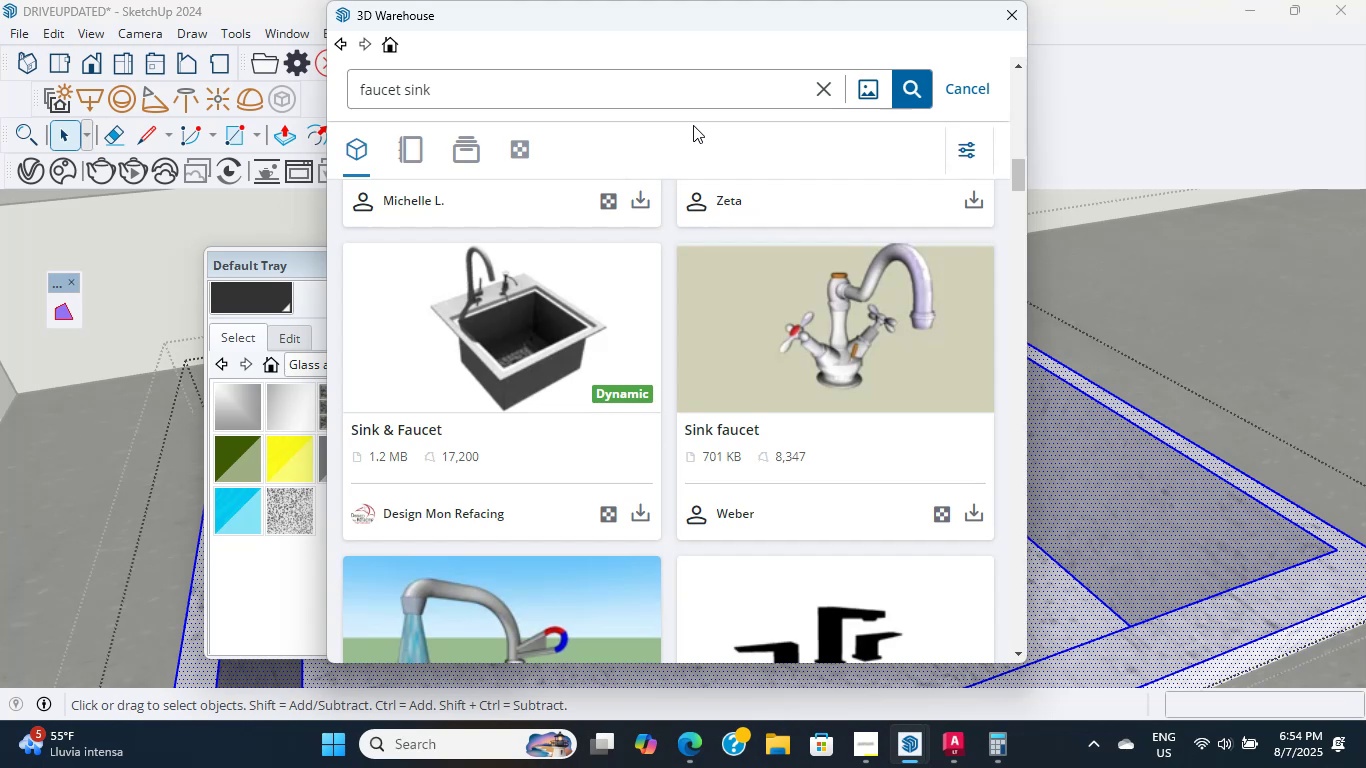 
double_click([693, 125])
 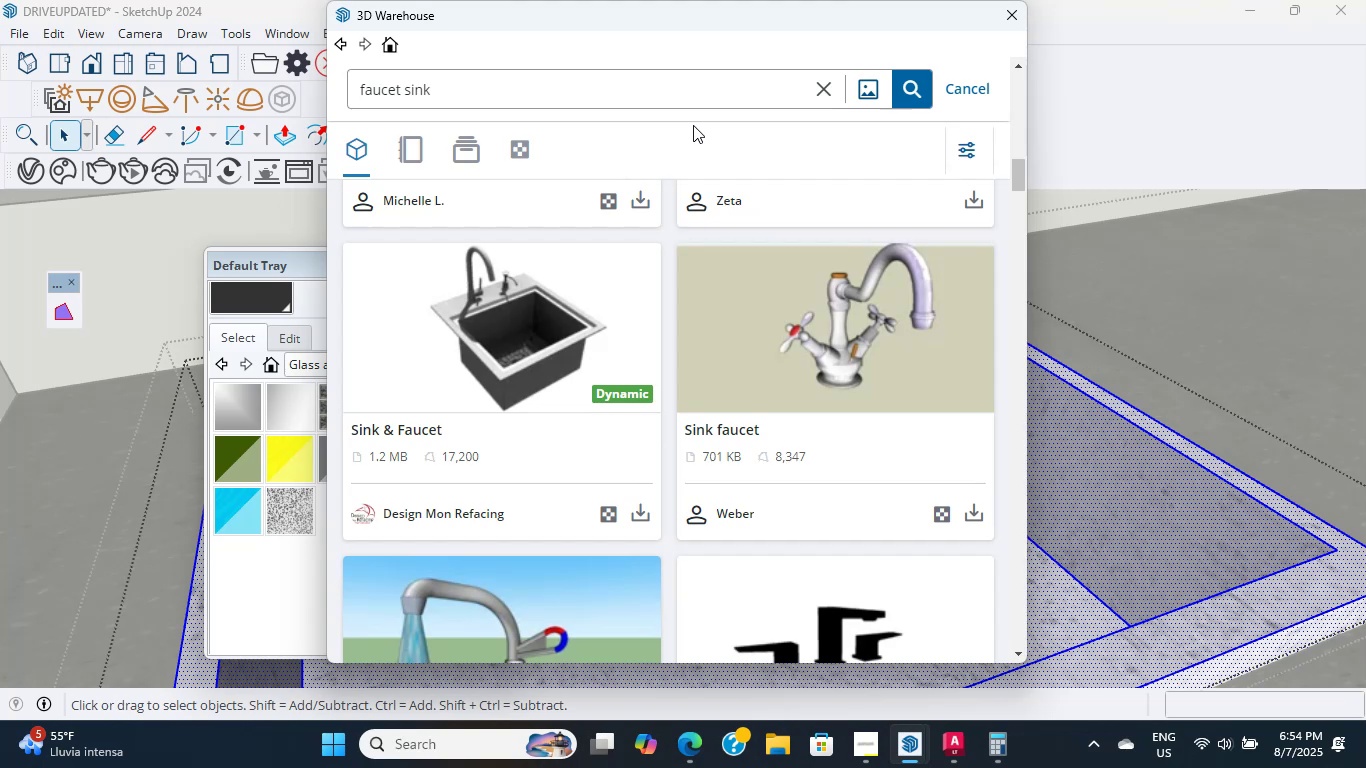 
triple_click([693, 125])
 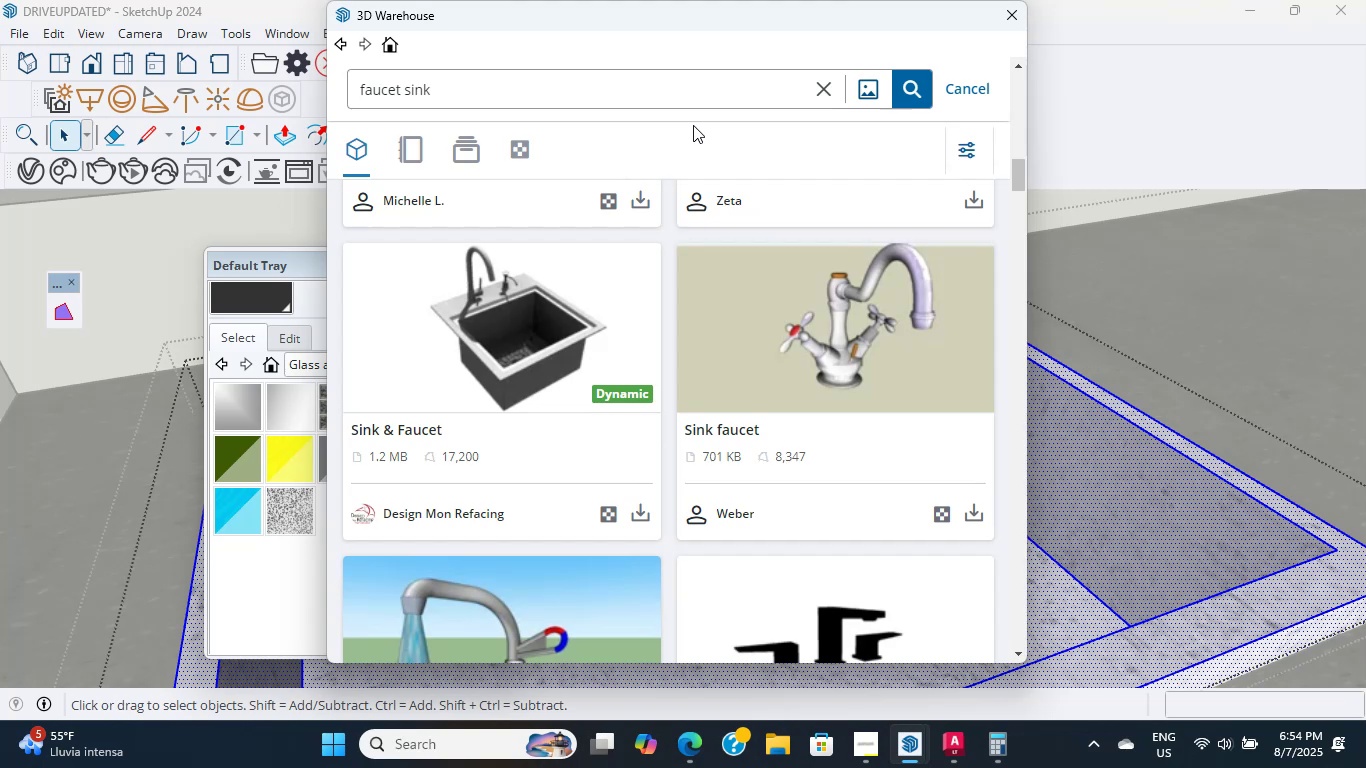 
triple_click([693, 125])
 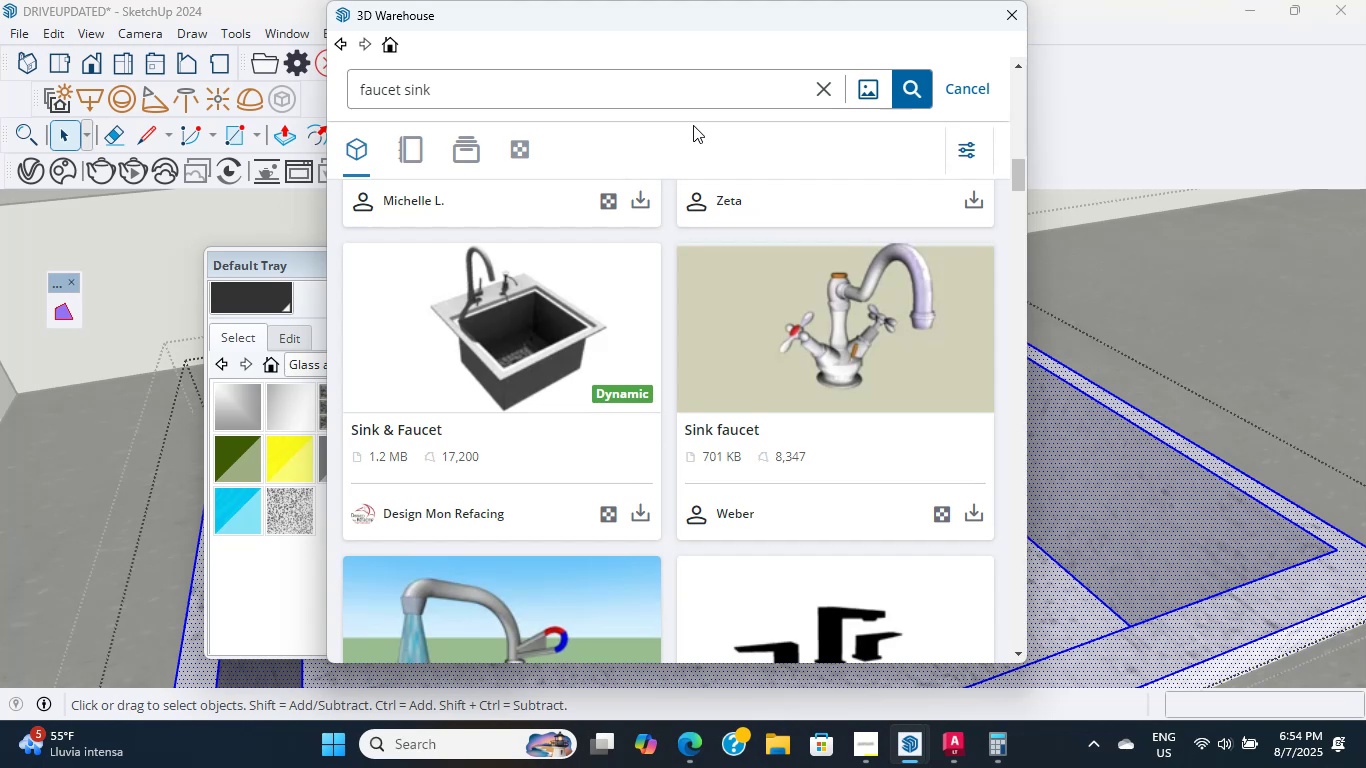 
double_click([693, 125])
 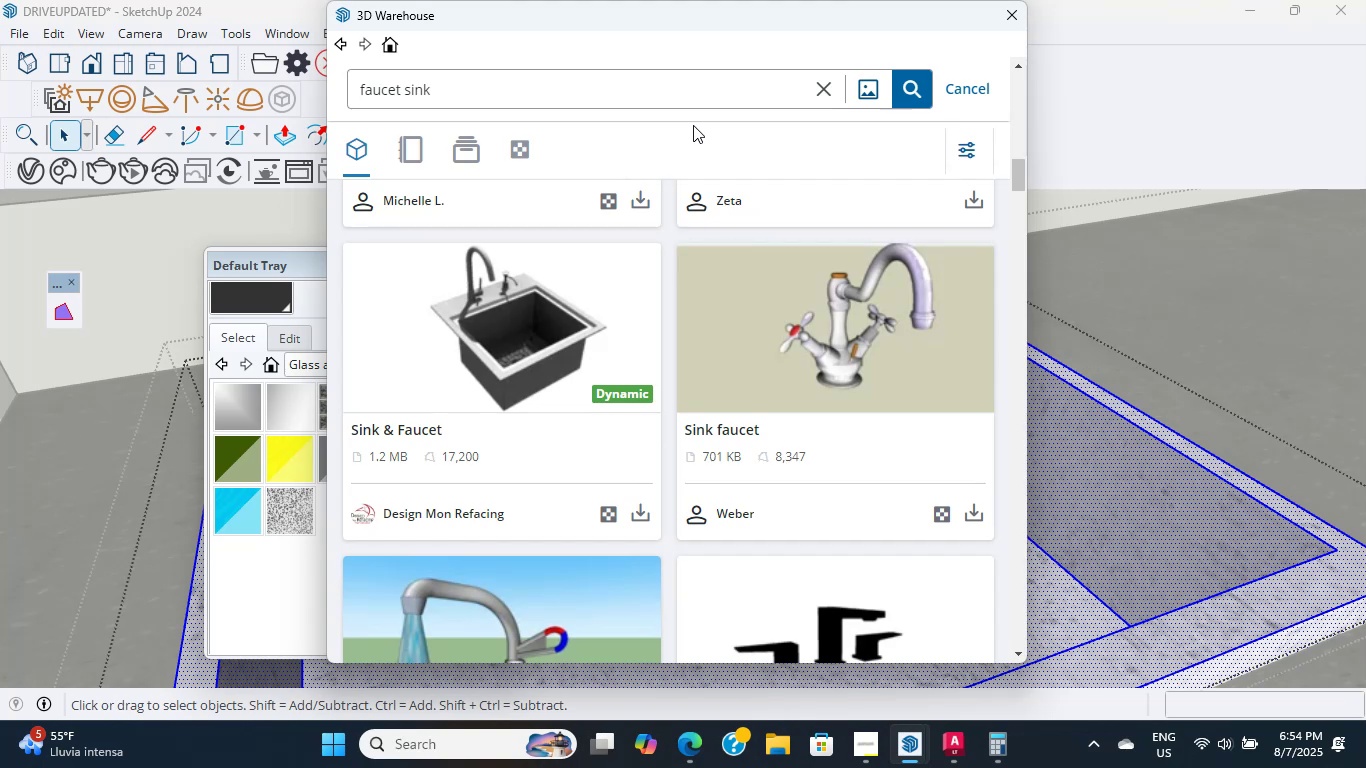 
left_click([693, 125])
 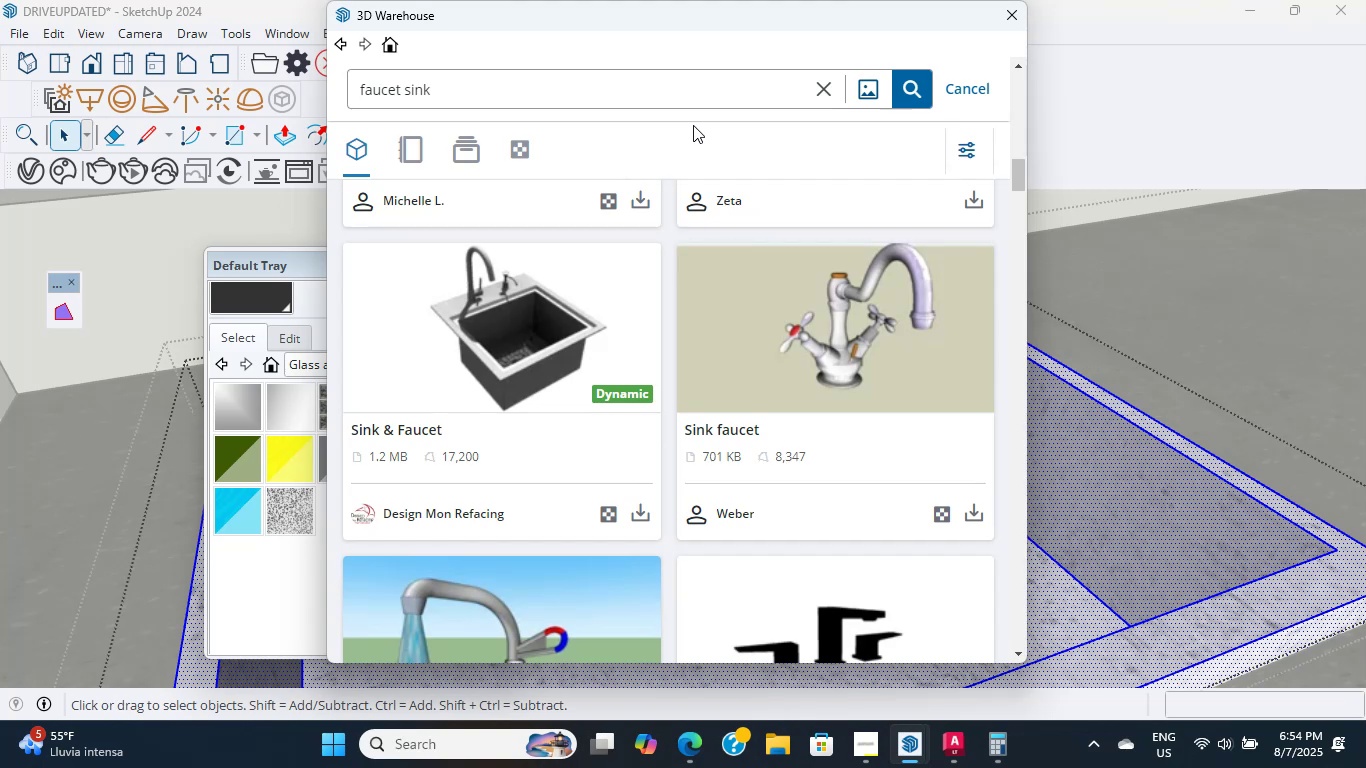 
double_click([693, 125])
 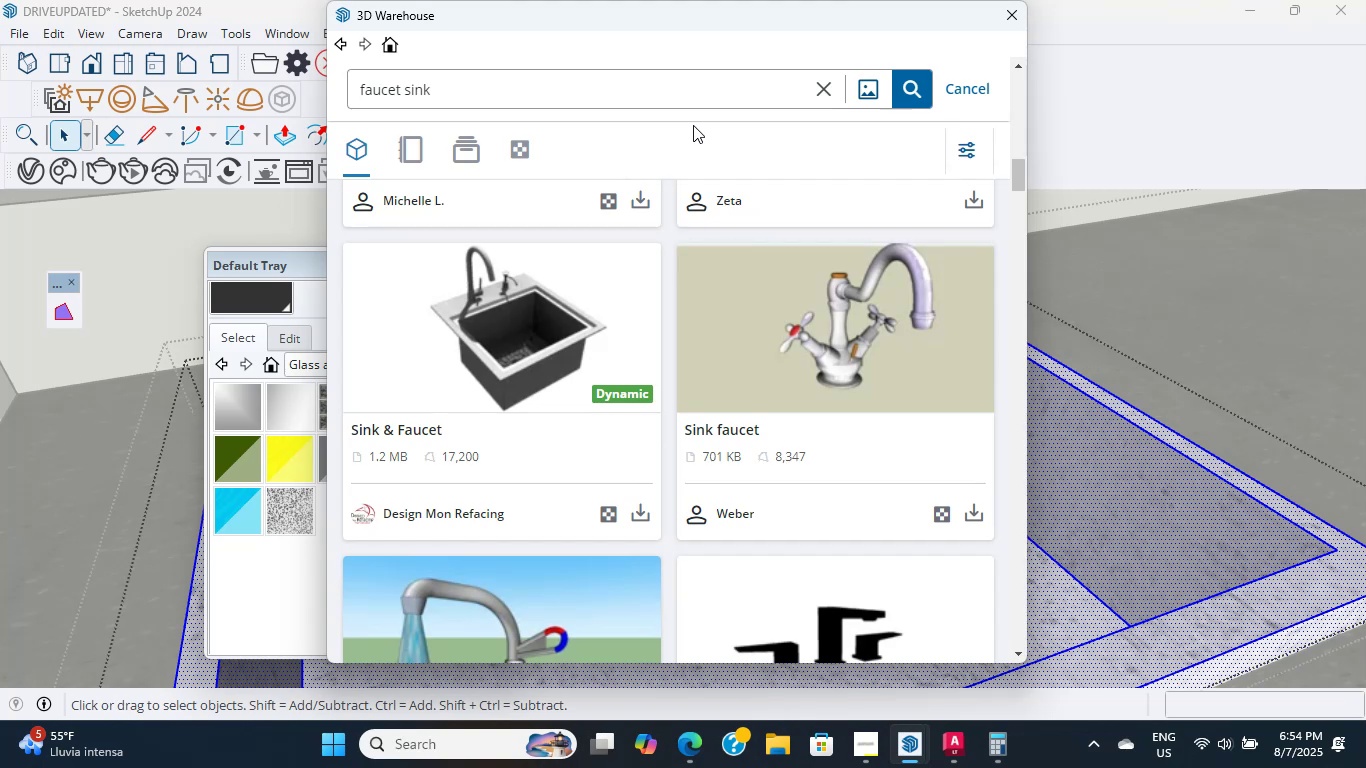 
double_click([693, 125])
 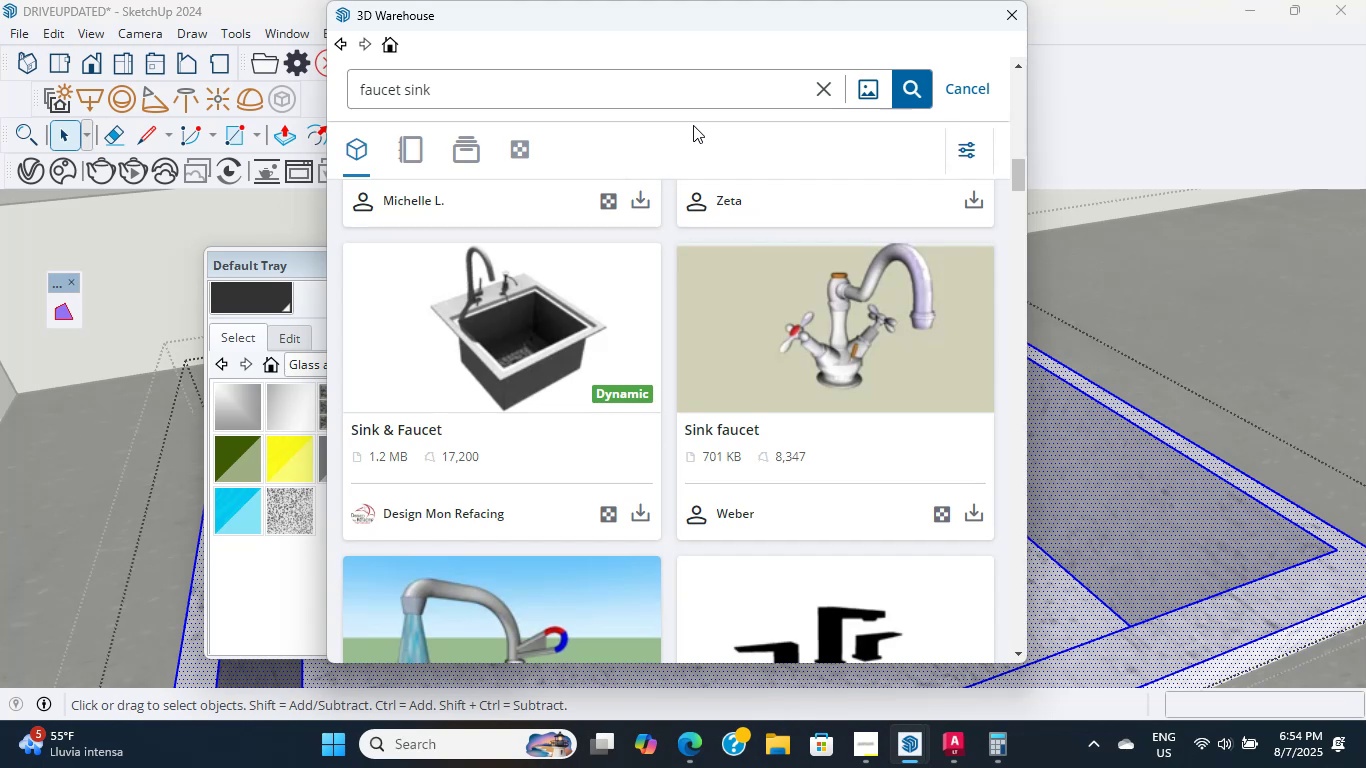 
double_click([693, 125])
 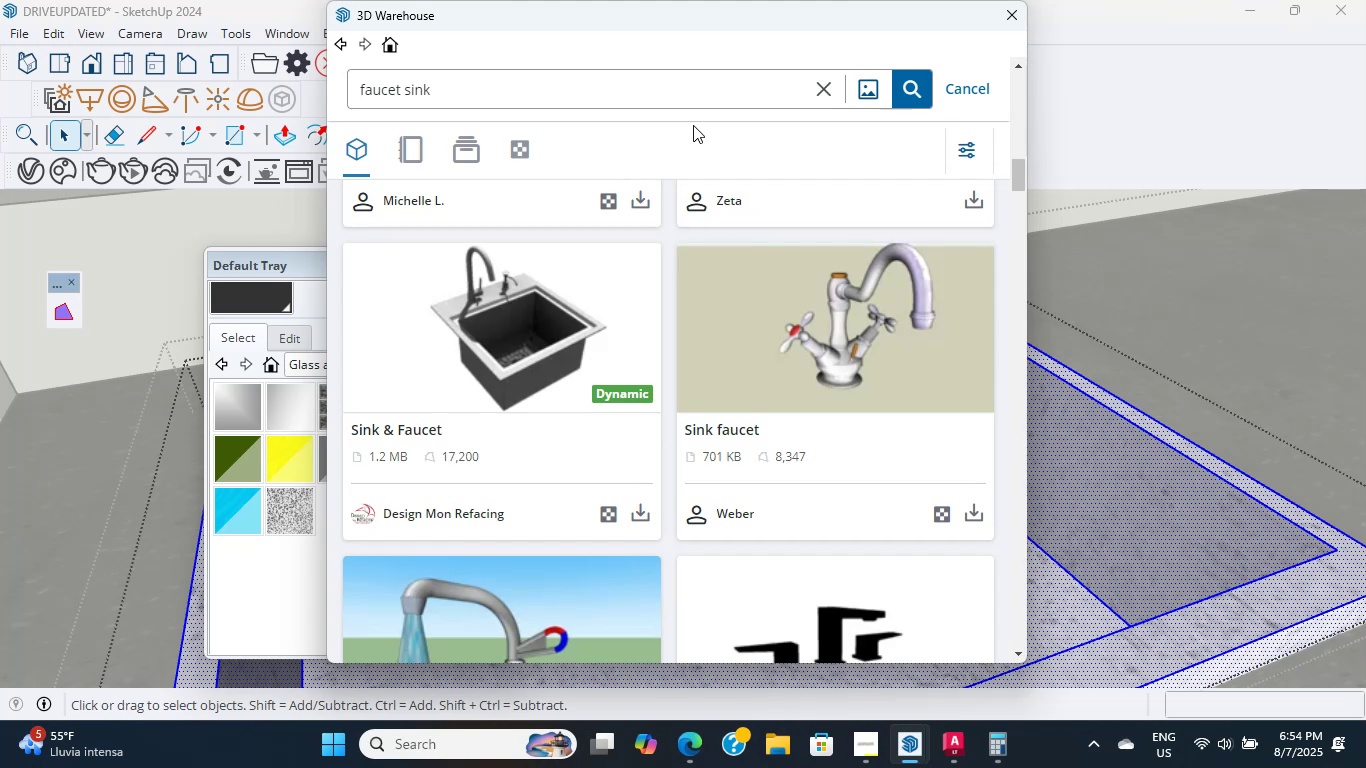 
triple_click([693, 125])
 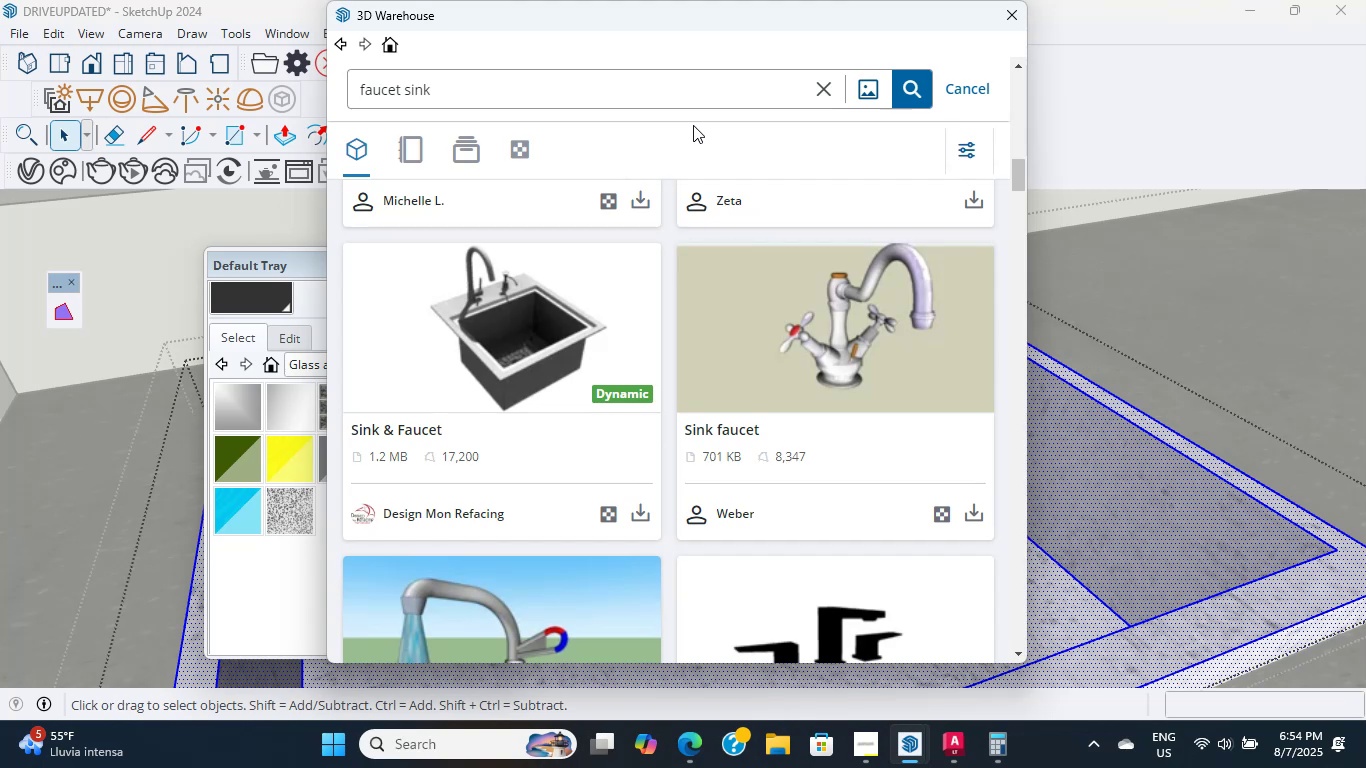 
scroll: coordinate [680, 177], scroll_direction: down, amount: 8.0
 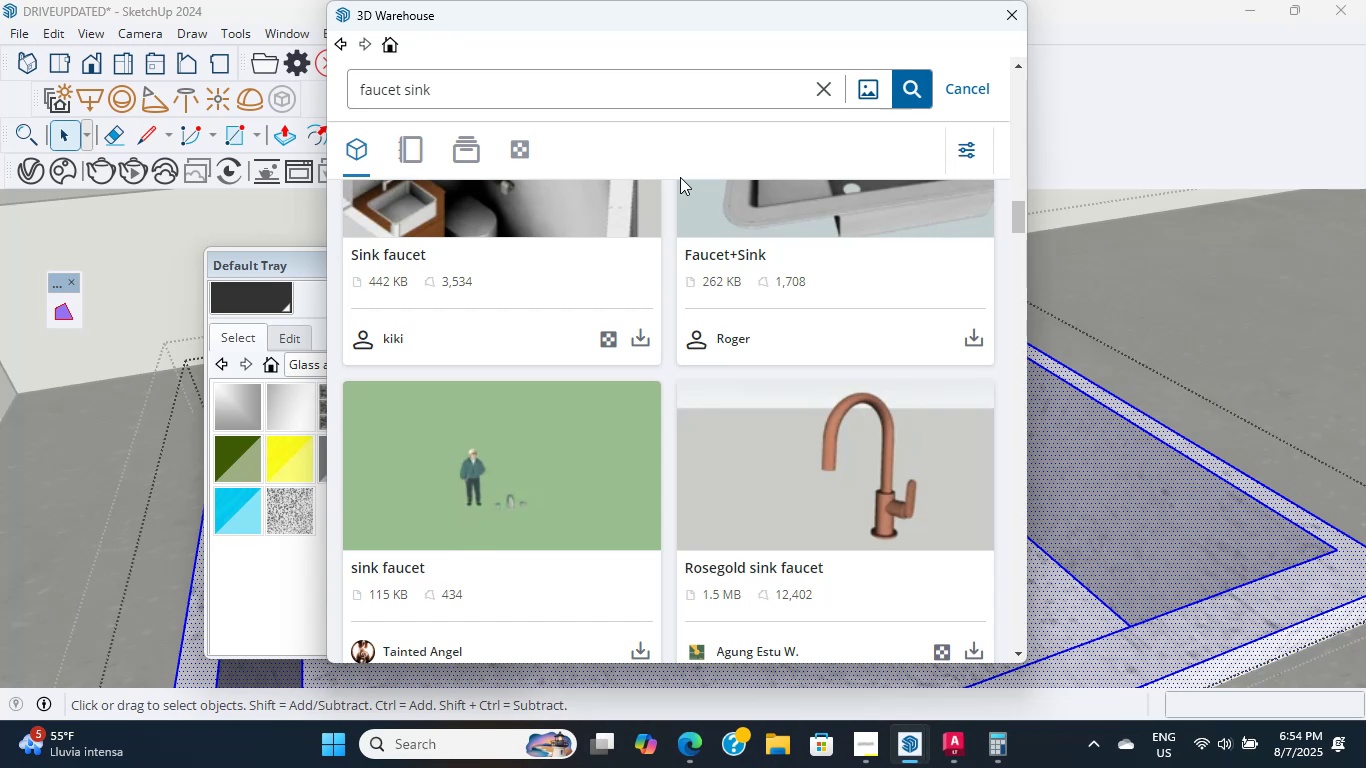 
wait(7.46)
 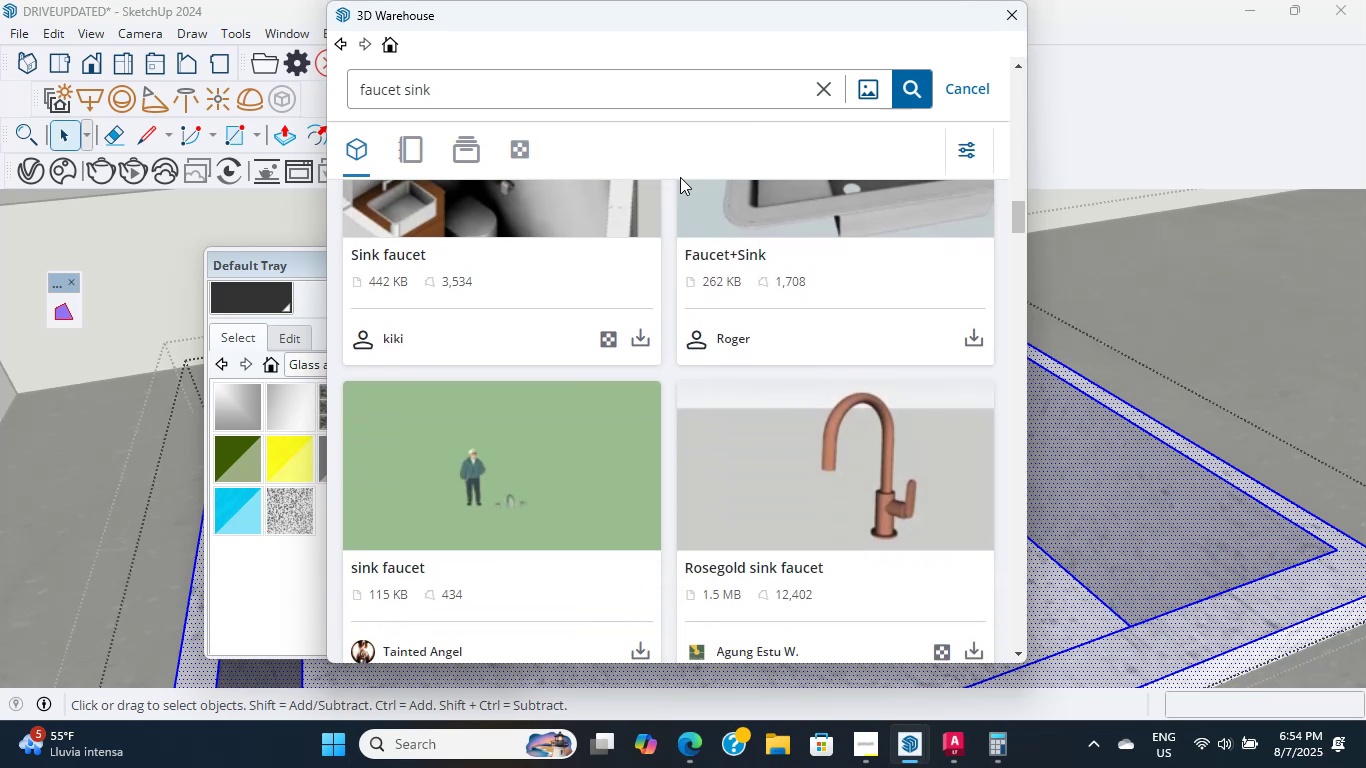 
scroll: coordinate [680, 177], scroll_direction: down, amount: 12.0
 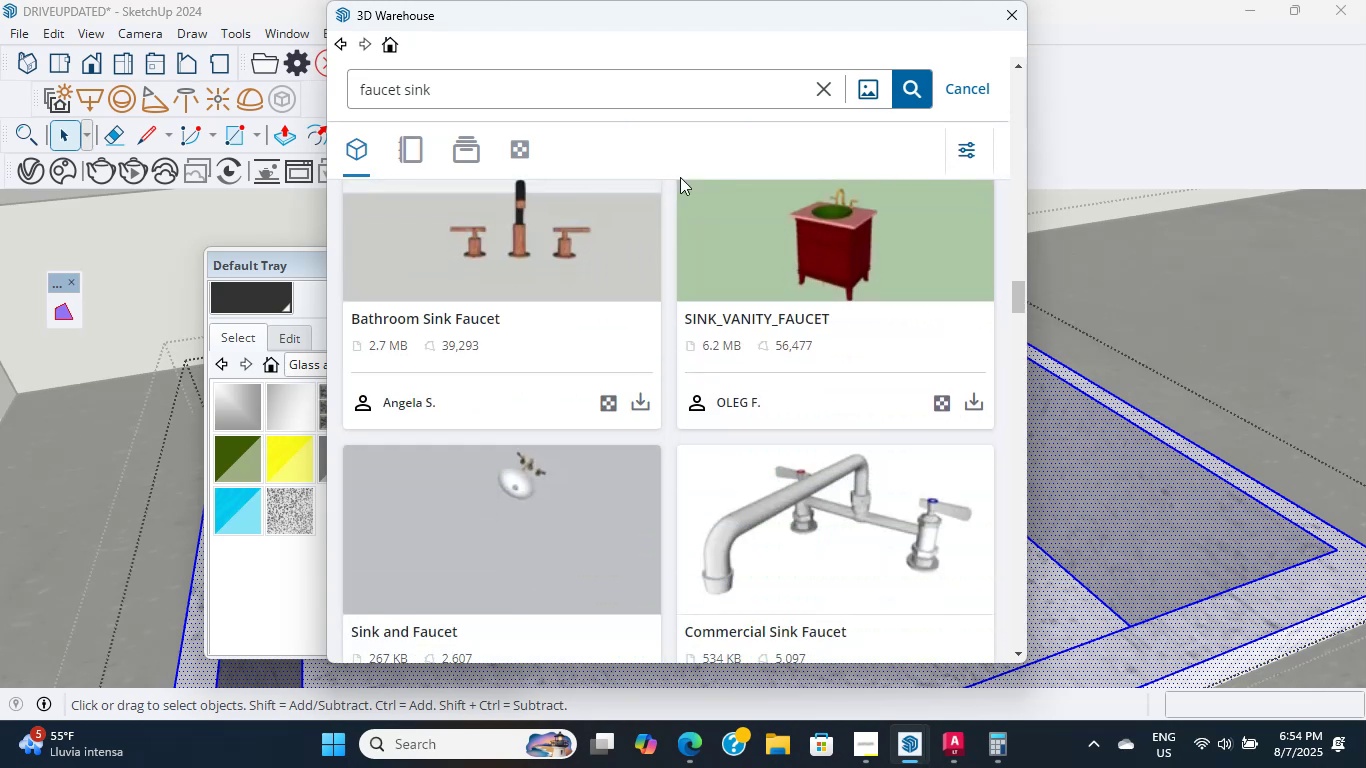 
scroll: coordinate [680, 177], scroll_direction: down, amount: 6.0
 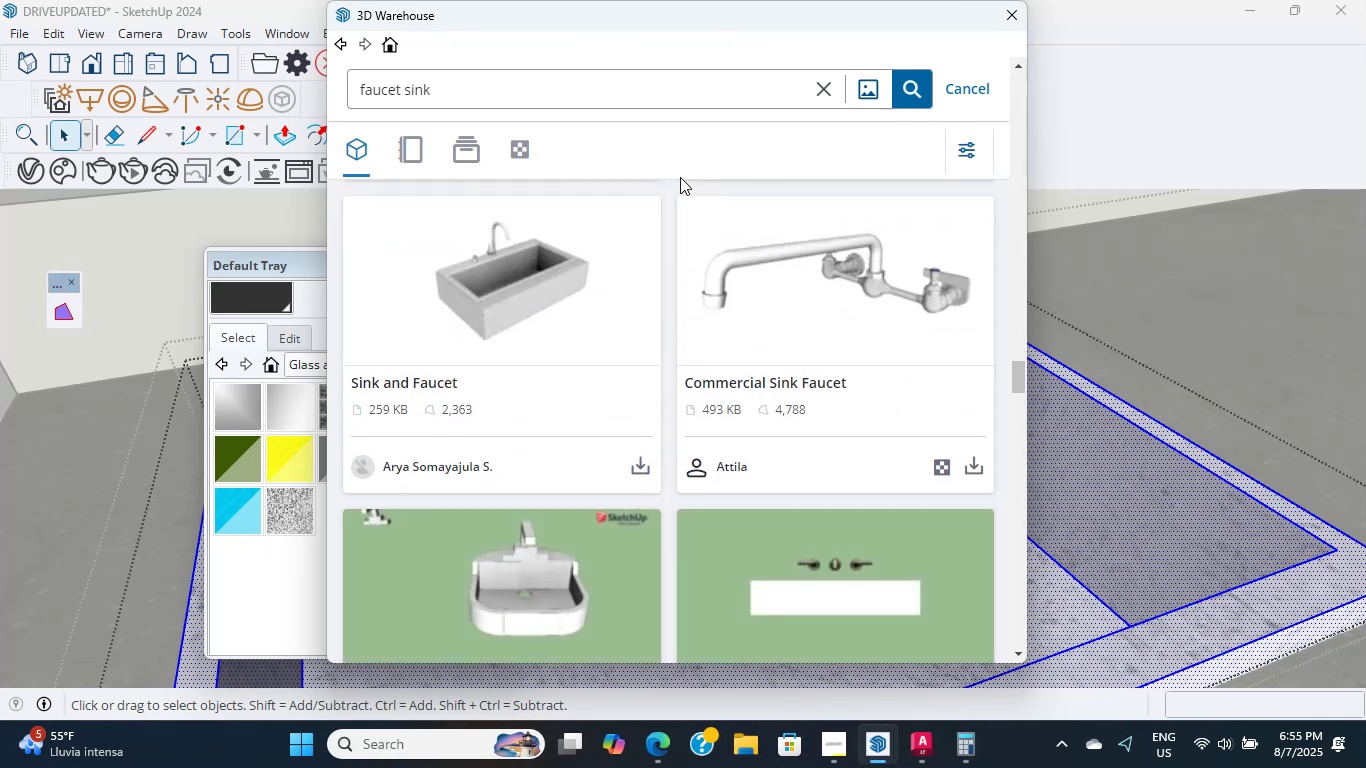 
wait(5.19)
 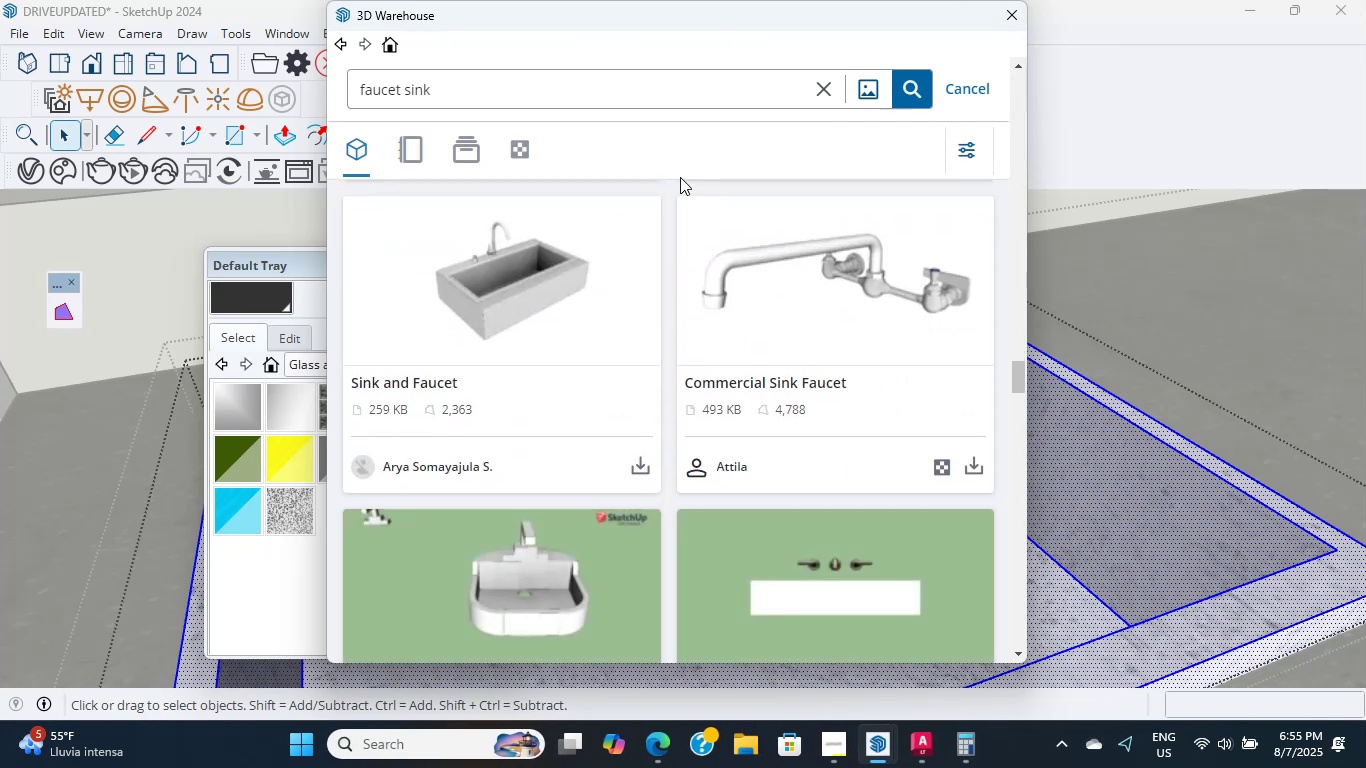 
scroll: coordinate [650, 241], scroll_direction: down, amount: 5.0
 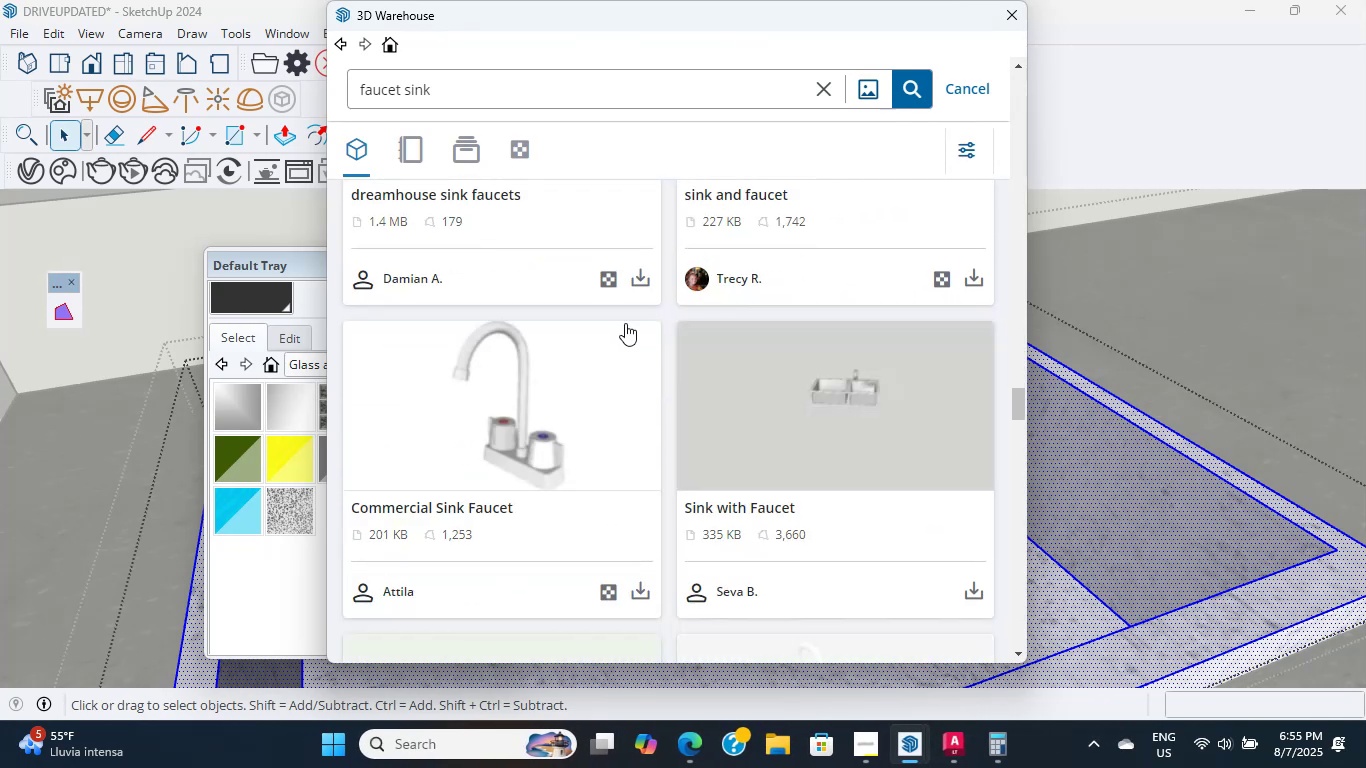 
scroll: coordinate [638, 317], scroll_direction: up, amount: 3.0
 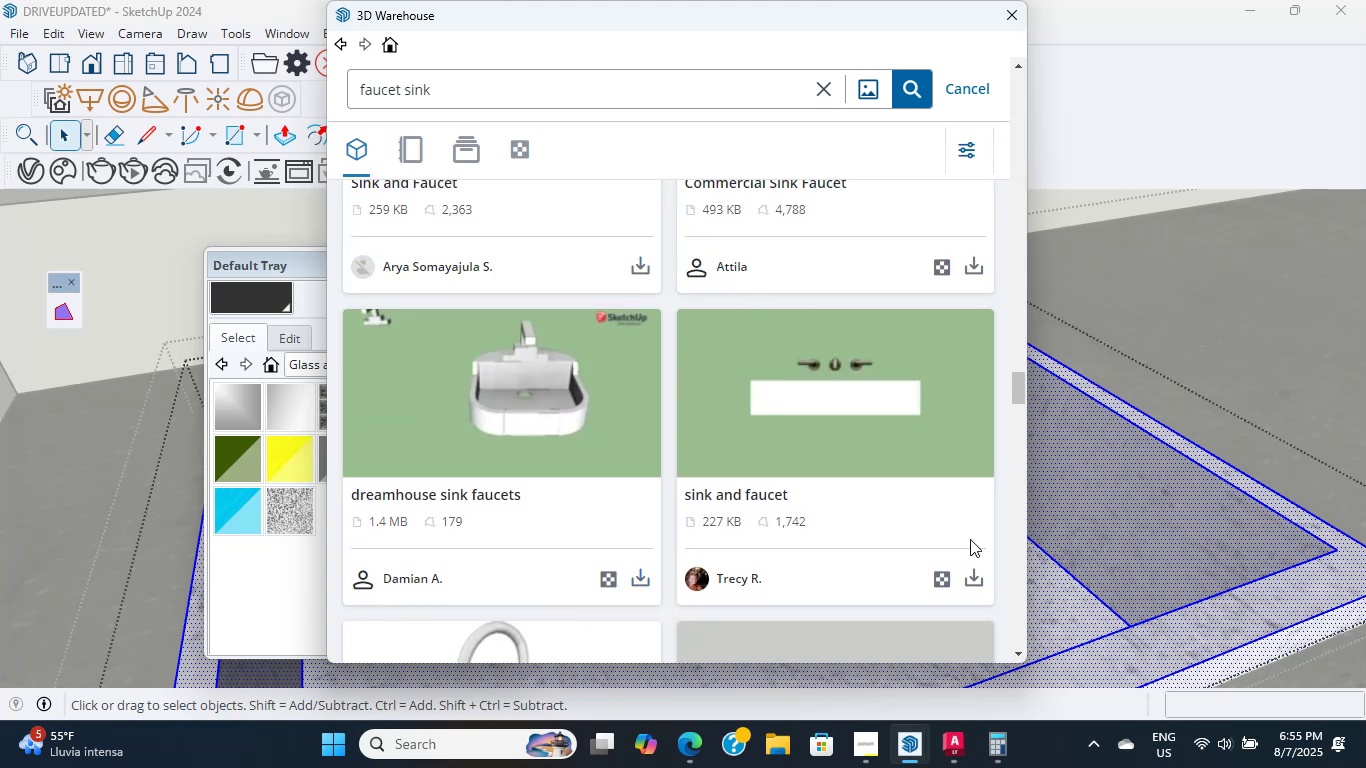 
left_click([973, 586])
 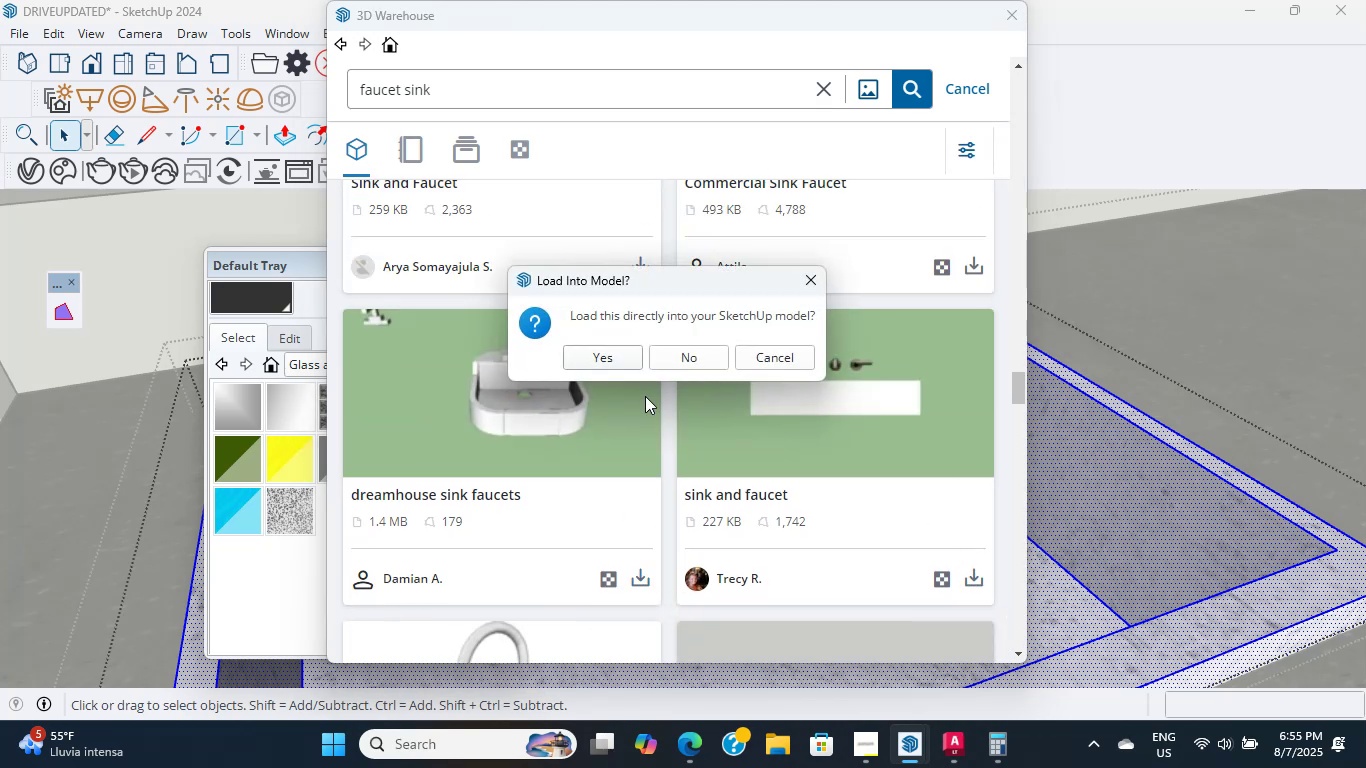 
left_click([605, 353])
 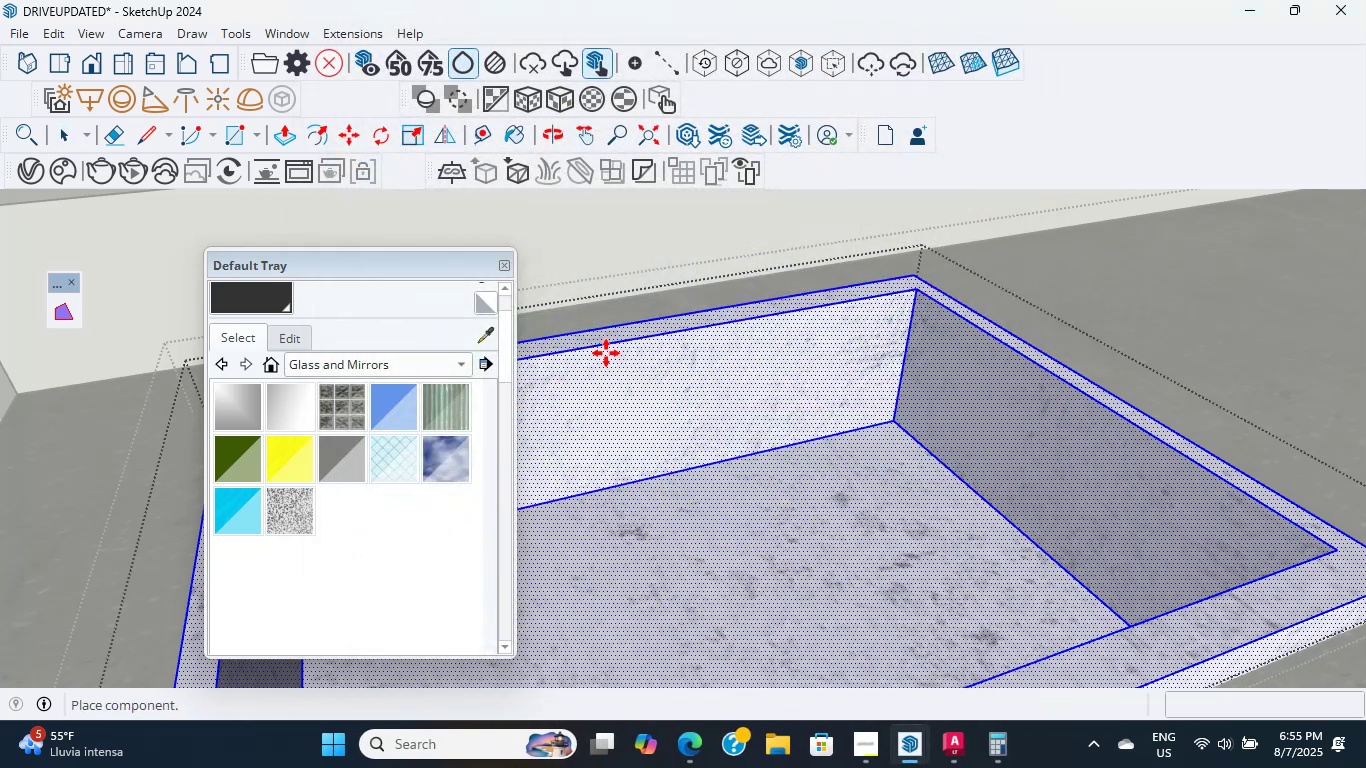 
scroll: coordinate [668, 541], scroll_direction: down, amount: 43.0
 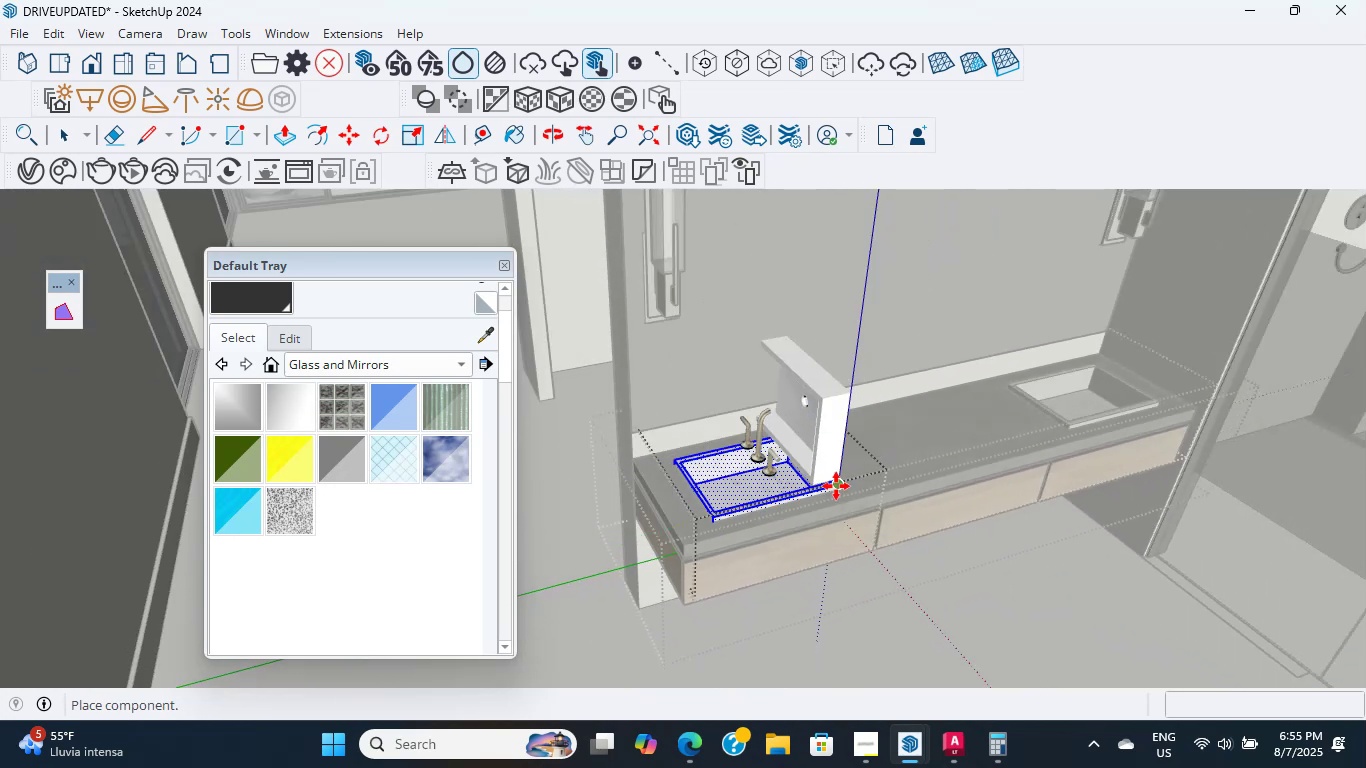 
key(Escape)
 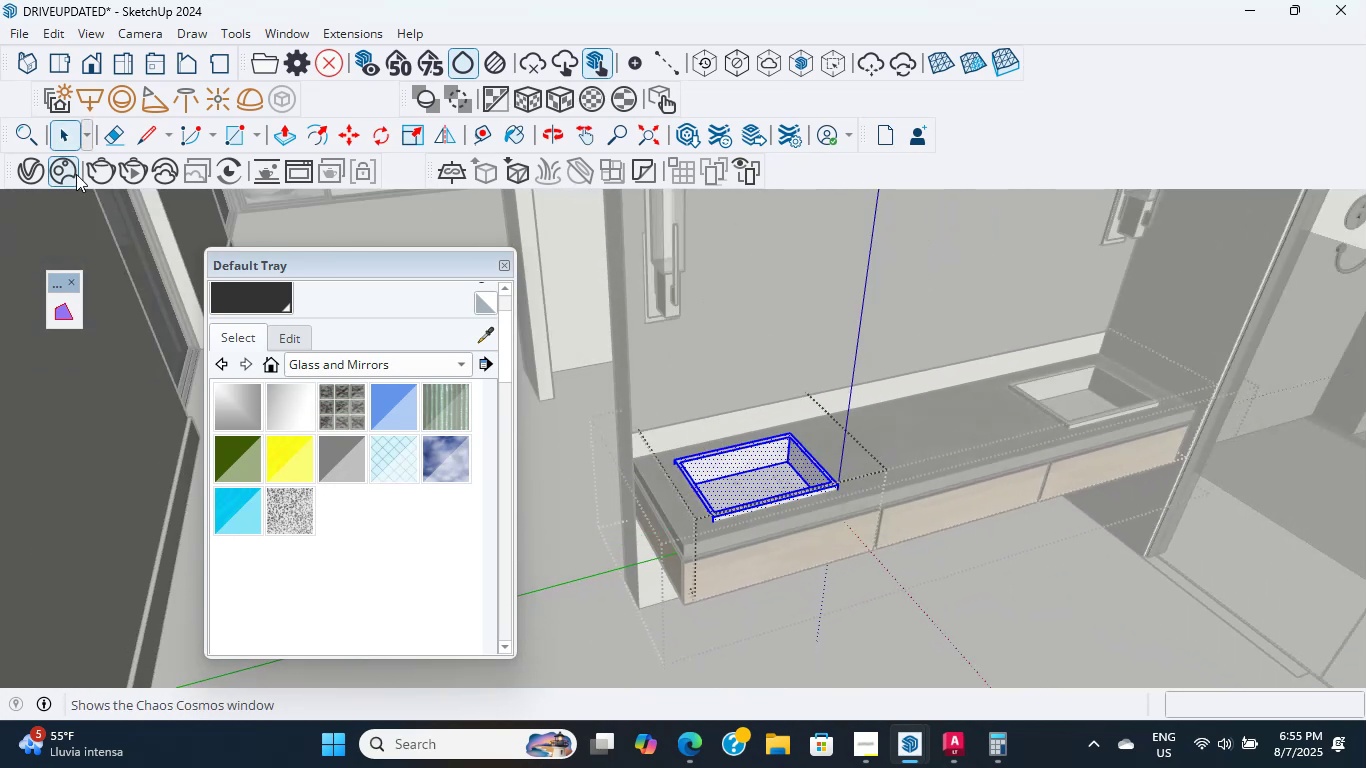 
left_click([69, 148])
 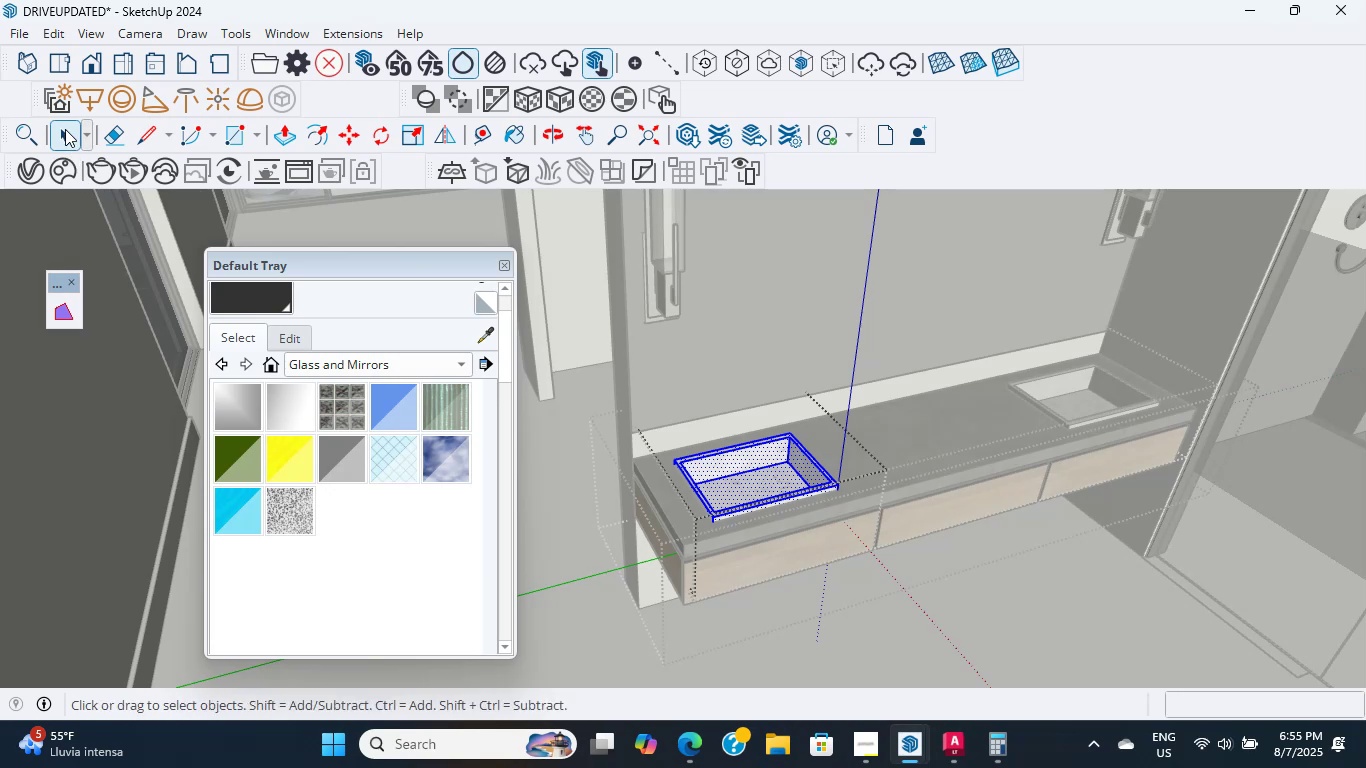 
key(Escape)
 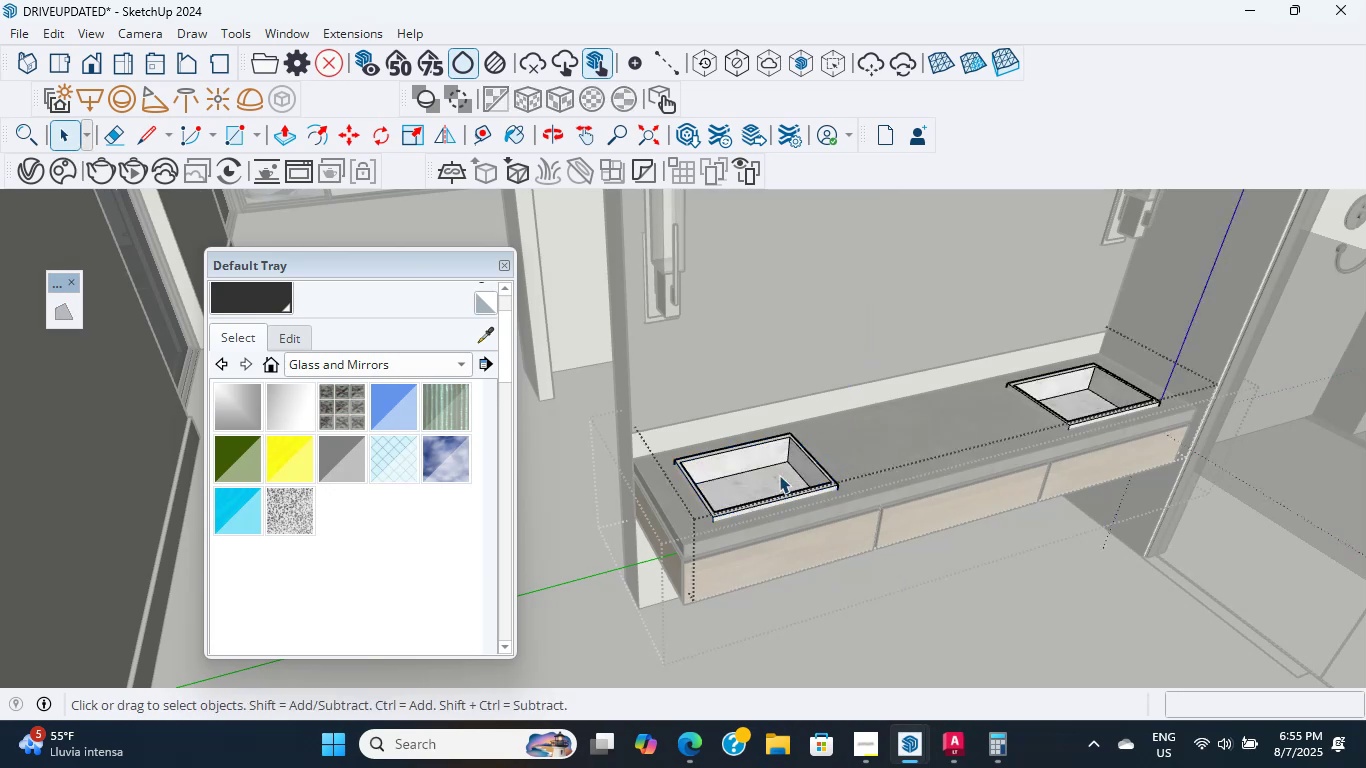 
key(Escape)
 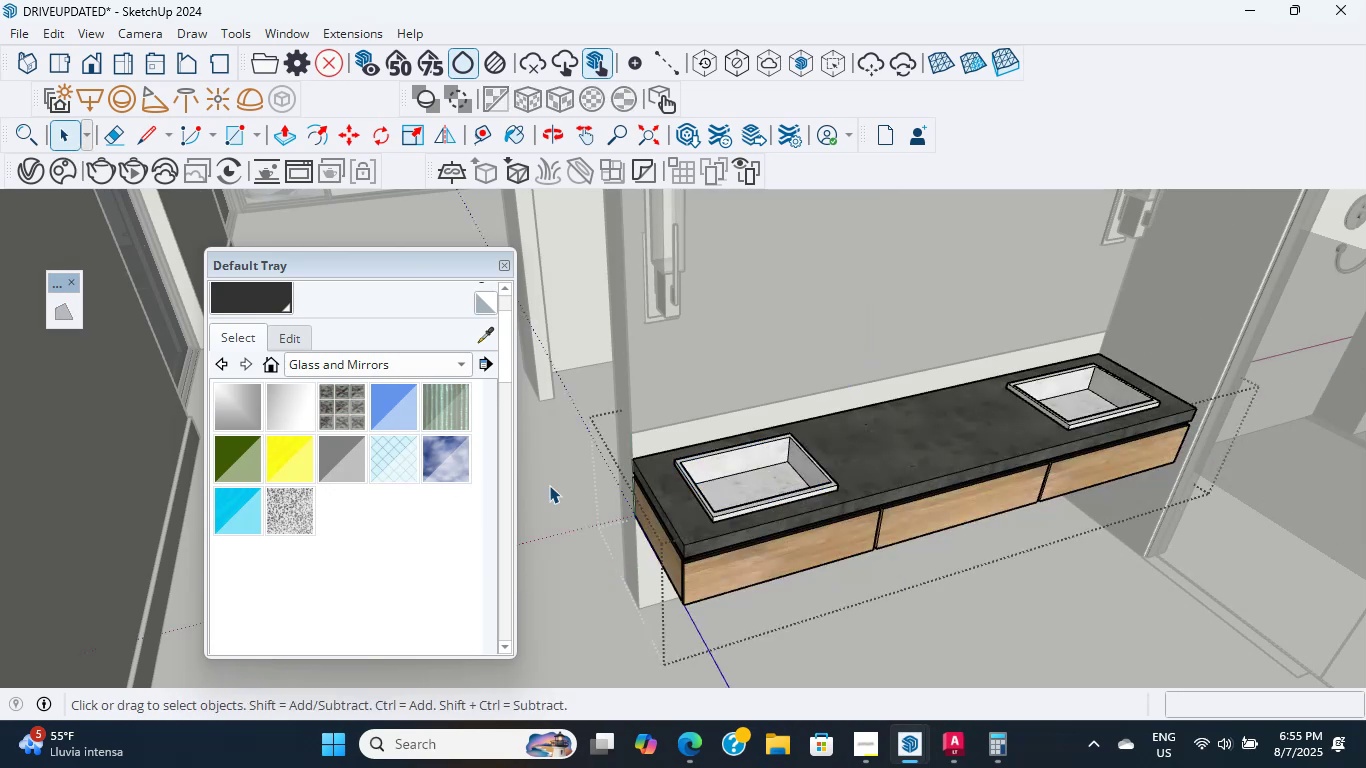 
key(Escape)
 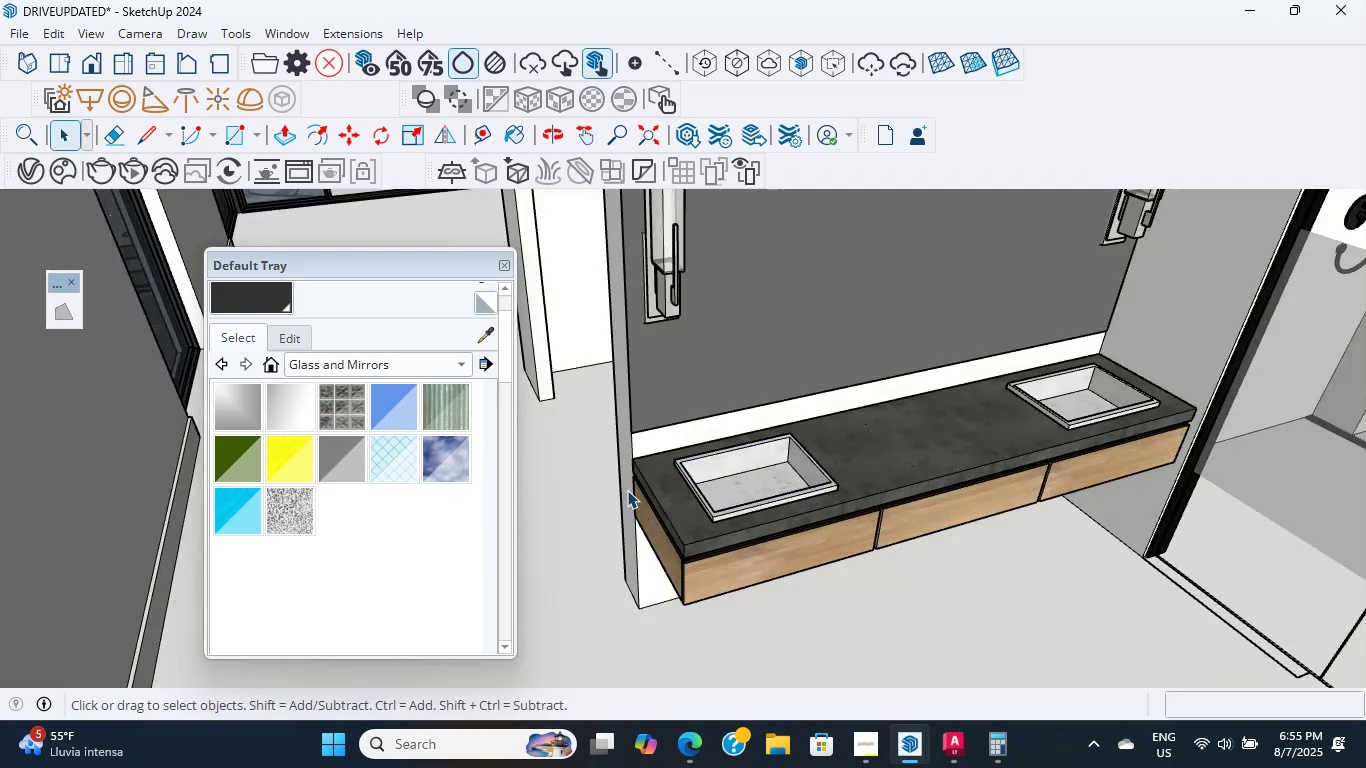 
key(Escape)
 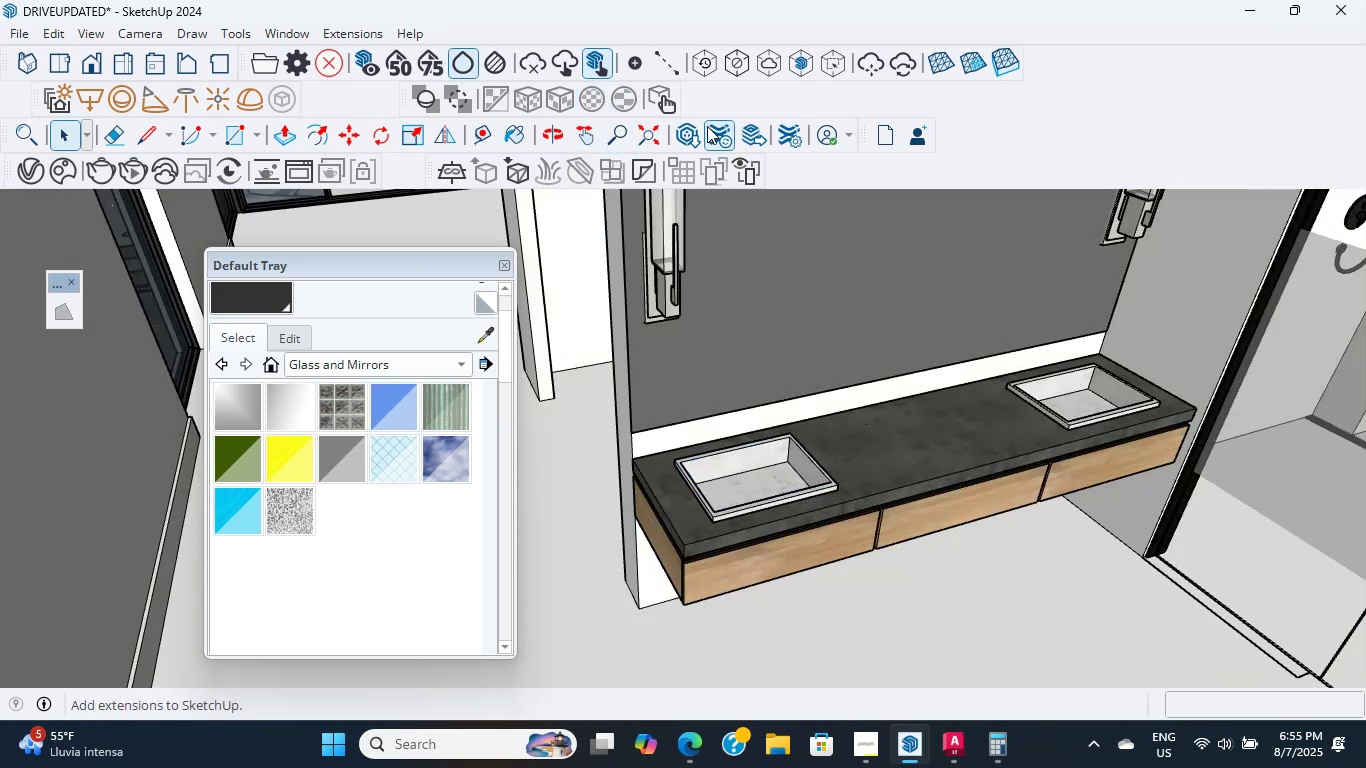 
left_click([694, 129])
 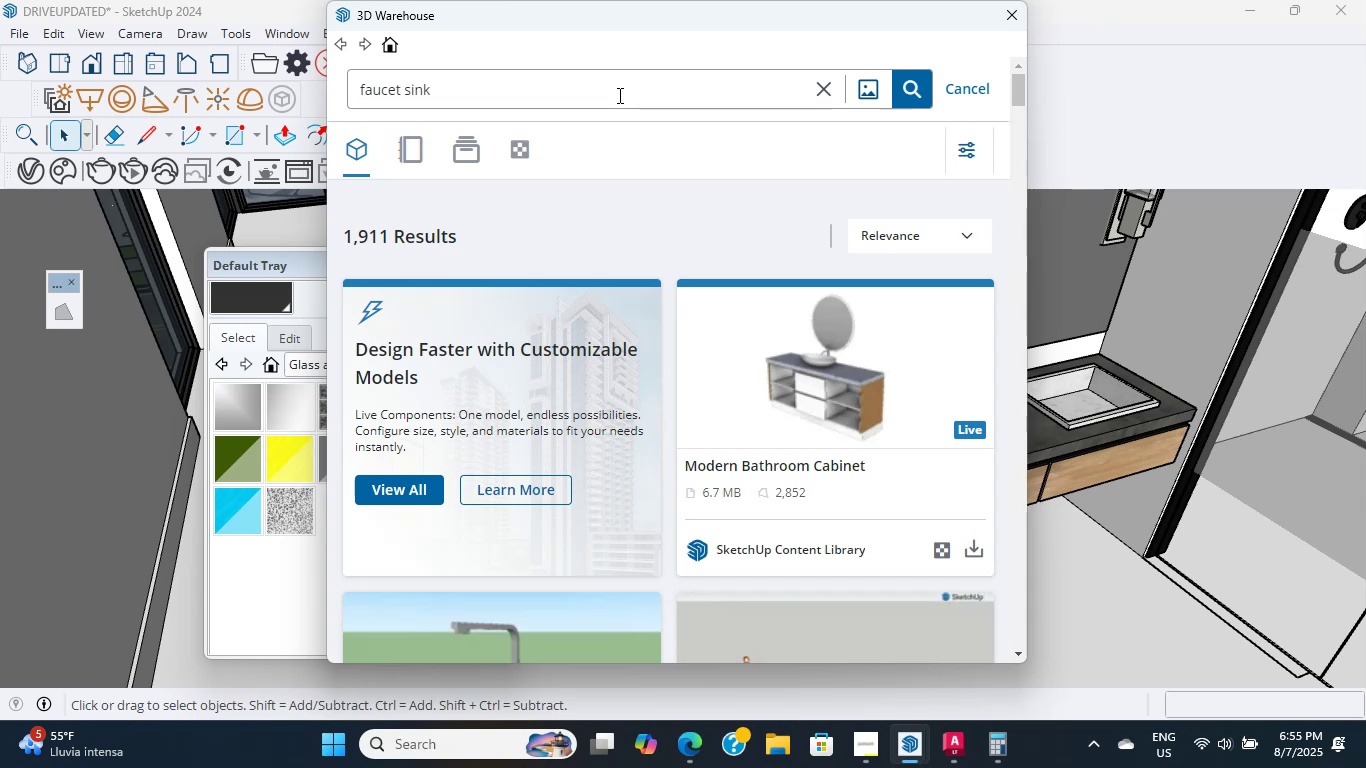 
wait(17.41)
 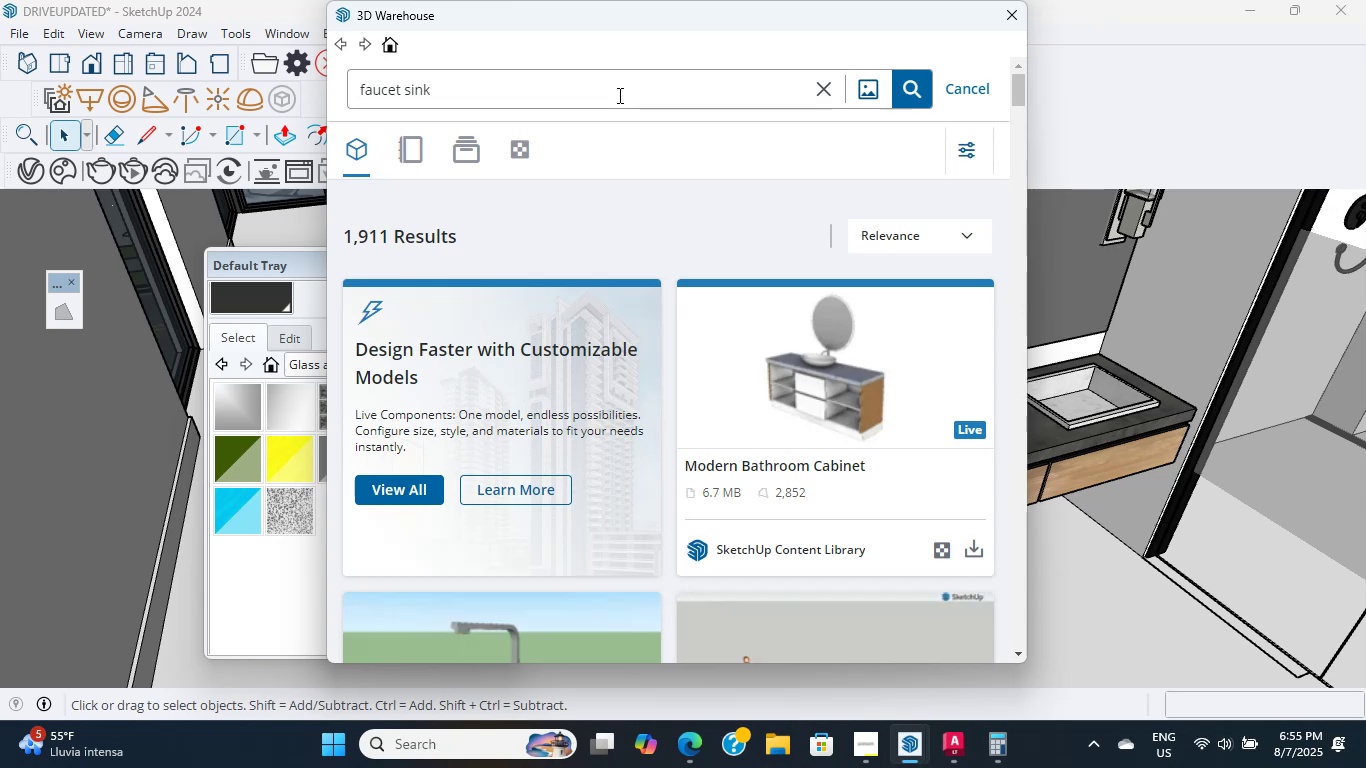 
scroll: coordinate [689, 520], scroll_direction: down, amount: 10.0
 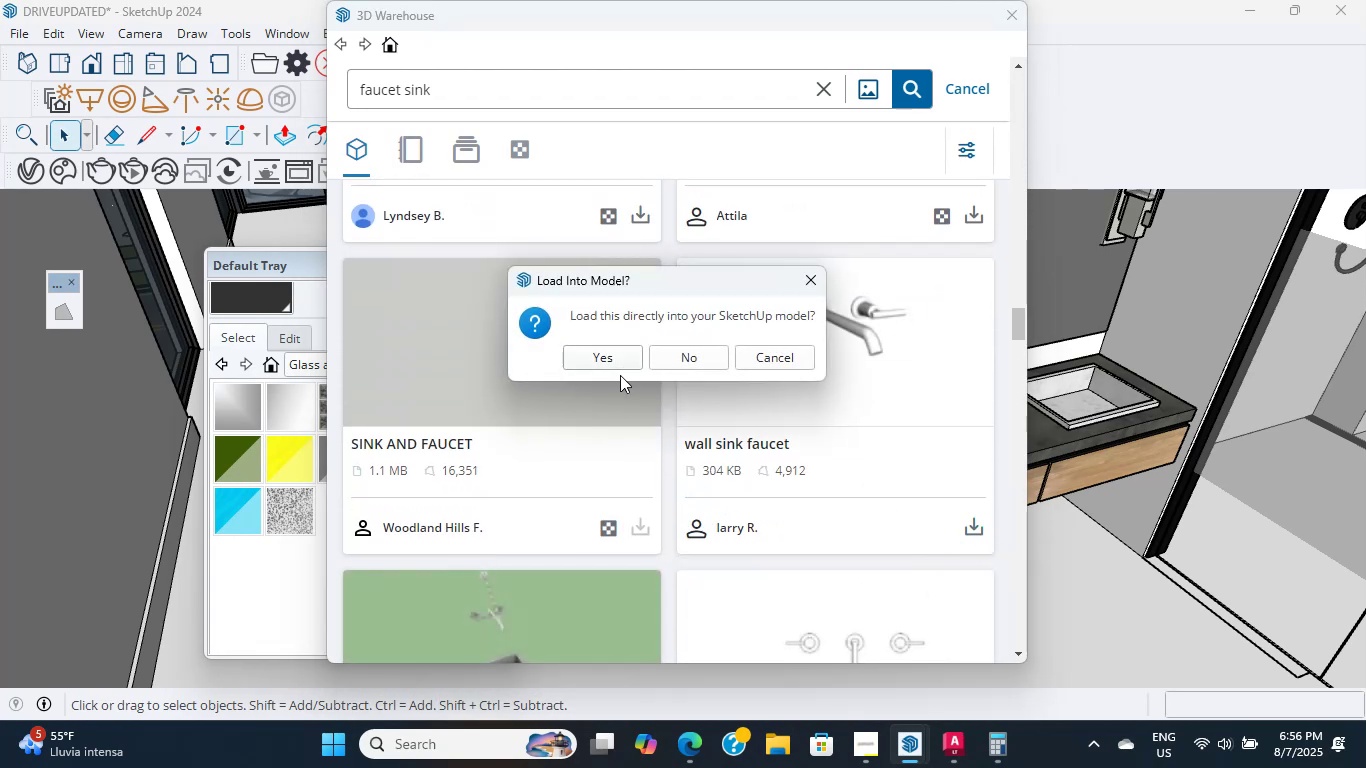 
left_click([809, 286])
 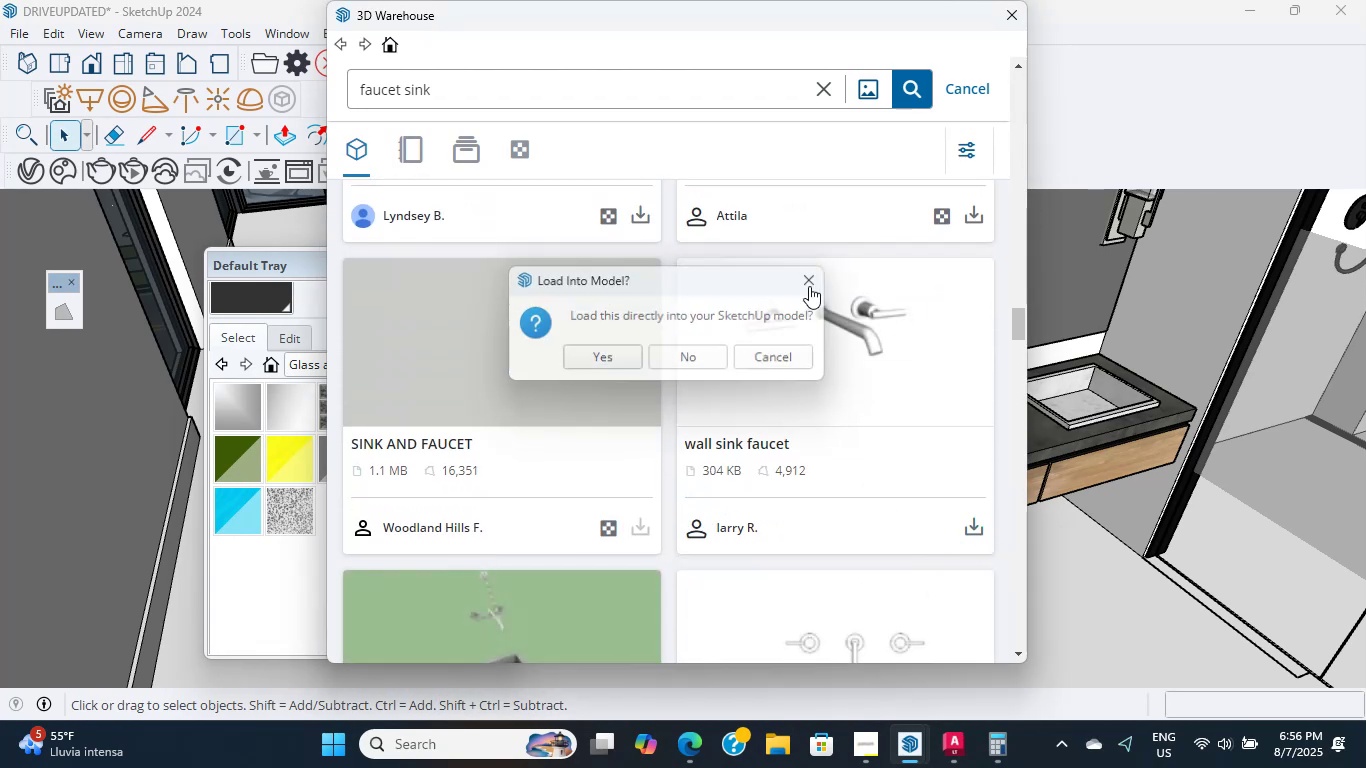 
scroll: coordinate [812, 504], scroll_direction: down, amount: 9.0
 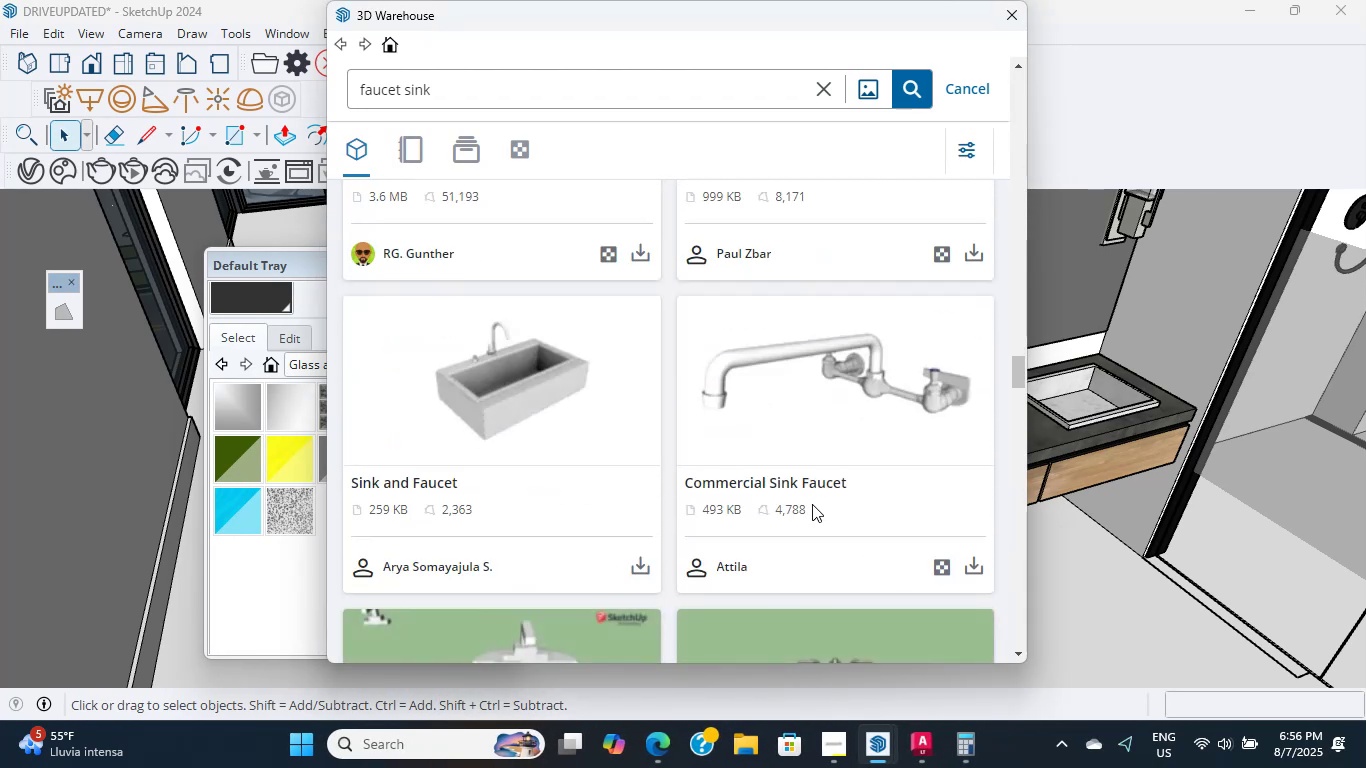 
scroll: coordinate [824, 480], scroll_direction: up, amount: 9.0
 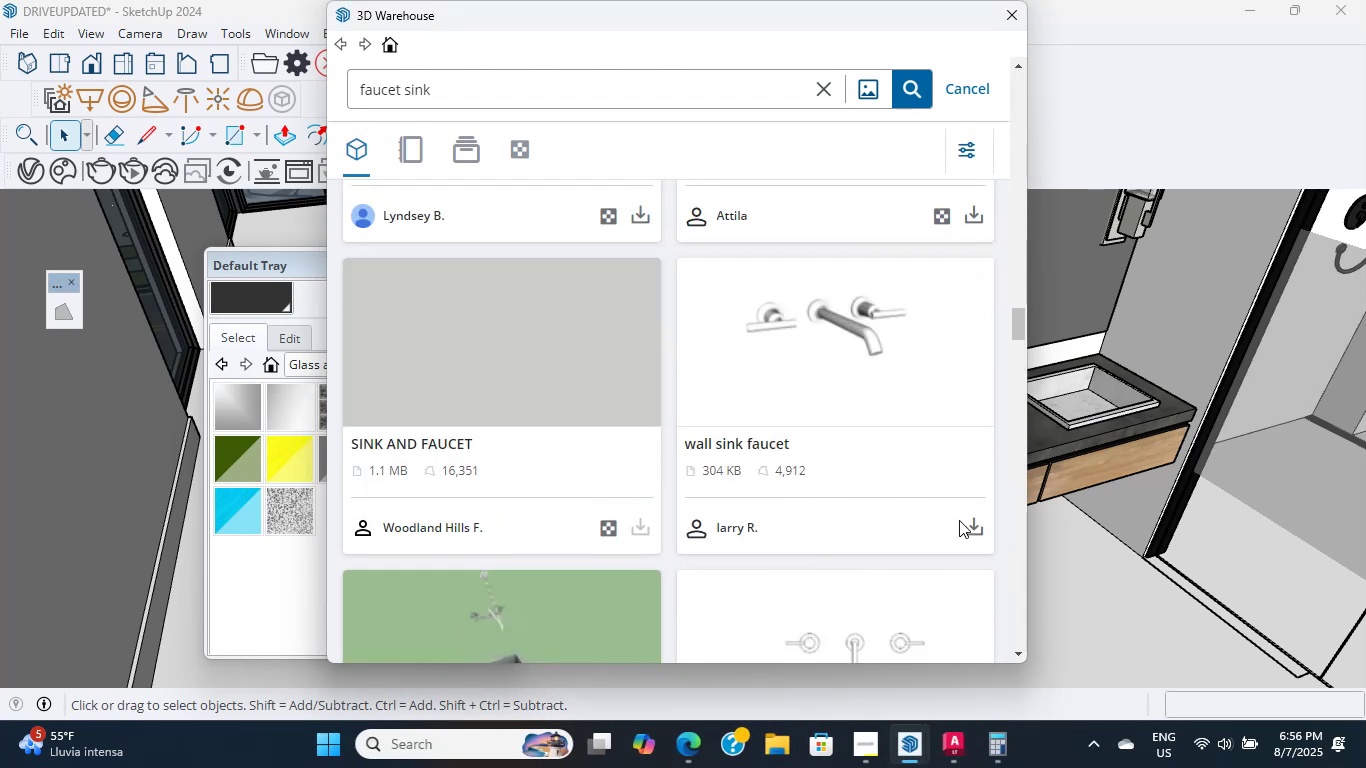 
left_click([983, 534])
 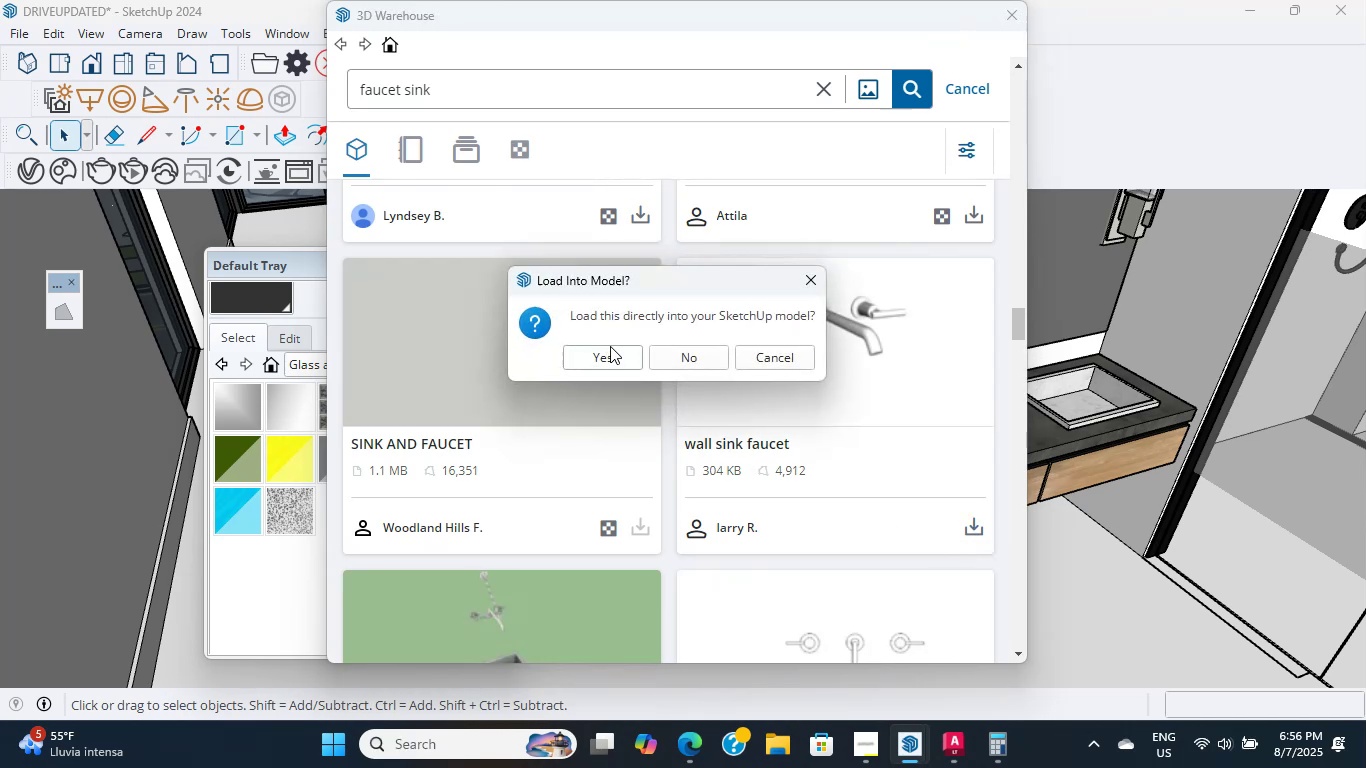 
left_click([616, 363])
 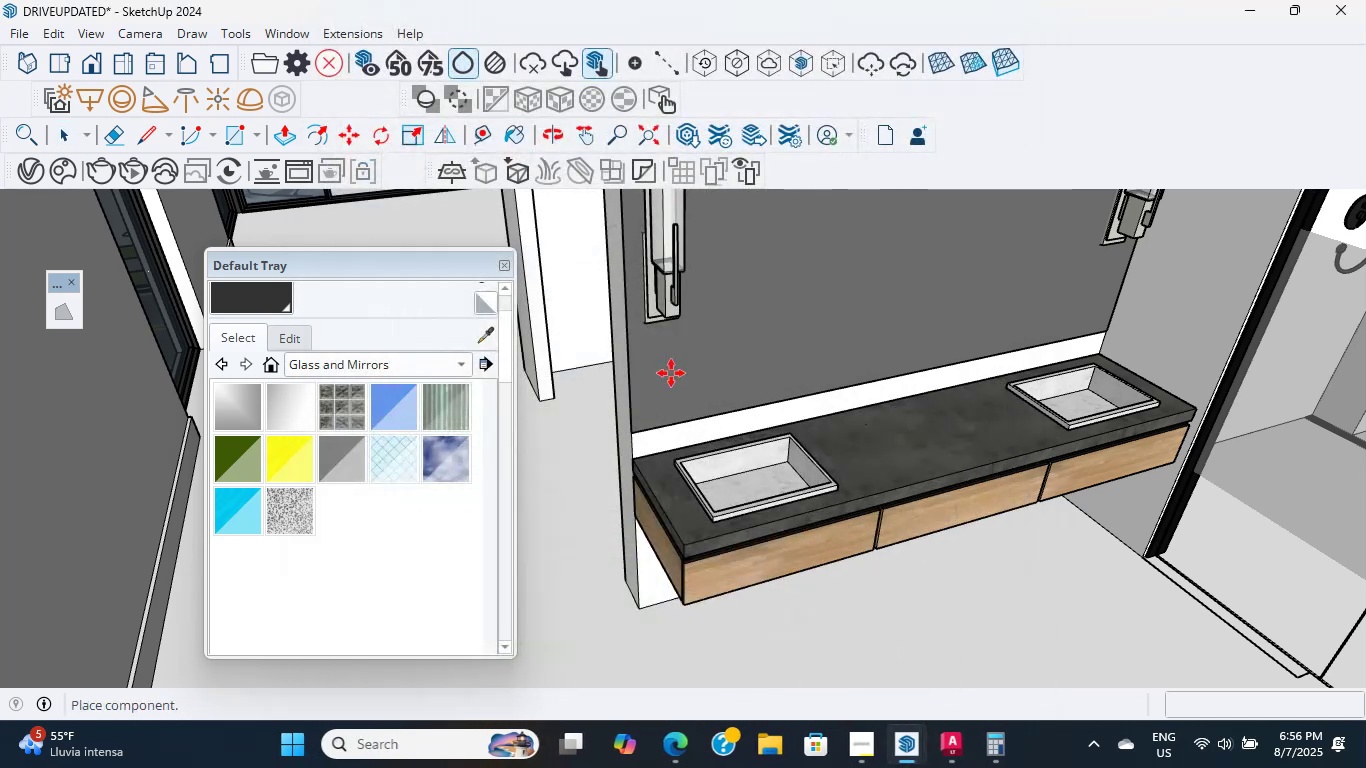 
scroll: coordinate [768, 500], scroll_direction: up, amount: 14.0
 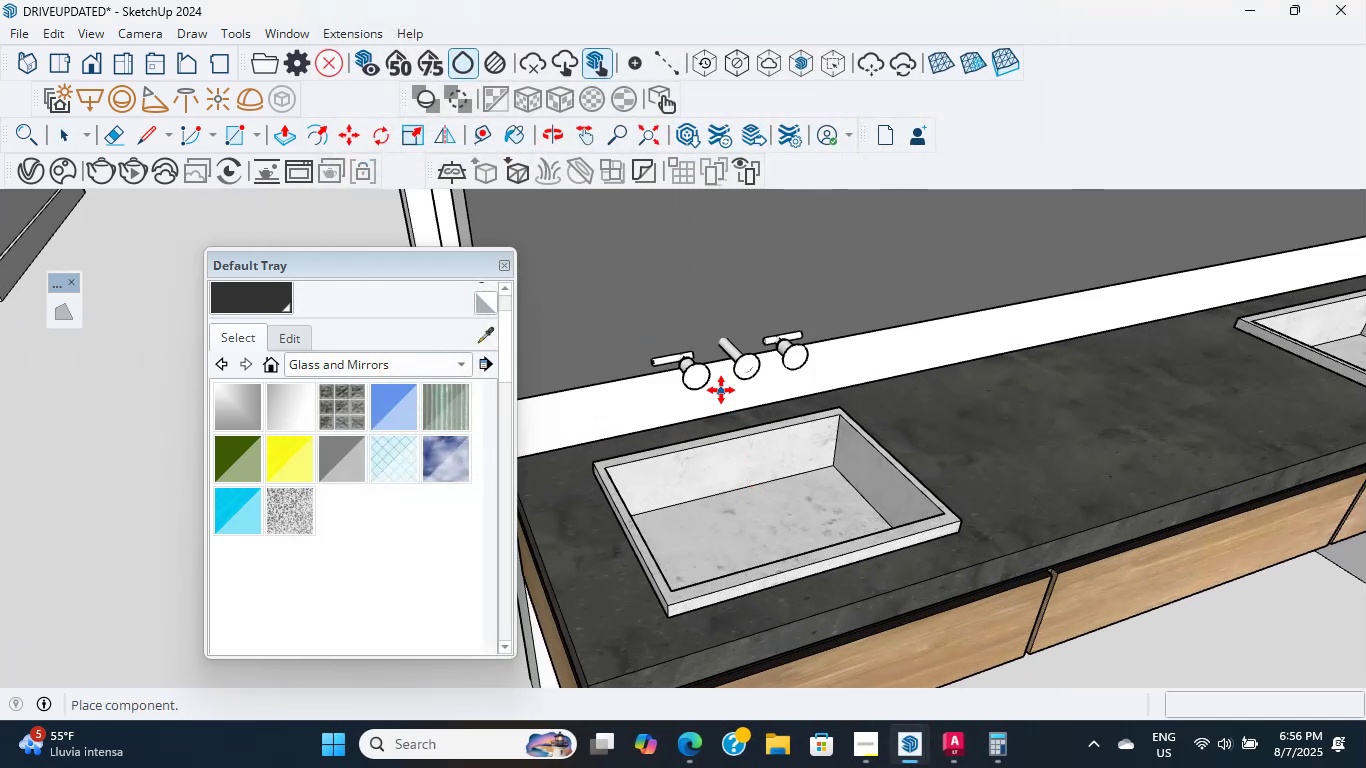 
left_click([719, 349])
 